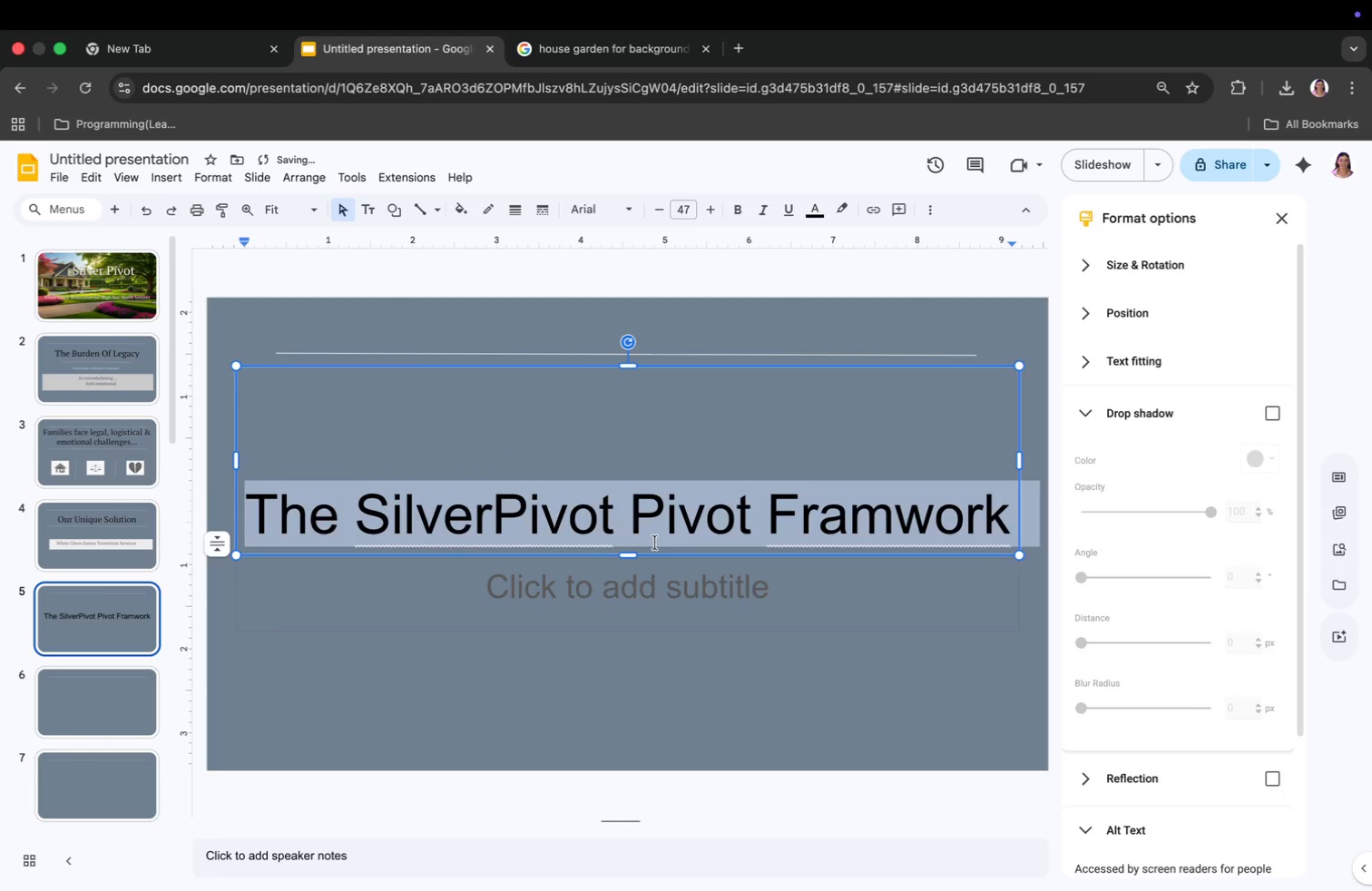 
left_click_drag(start_coordinate=[628, 366], to_coordinate=[626, 458])
 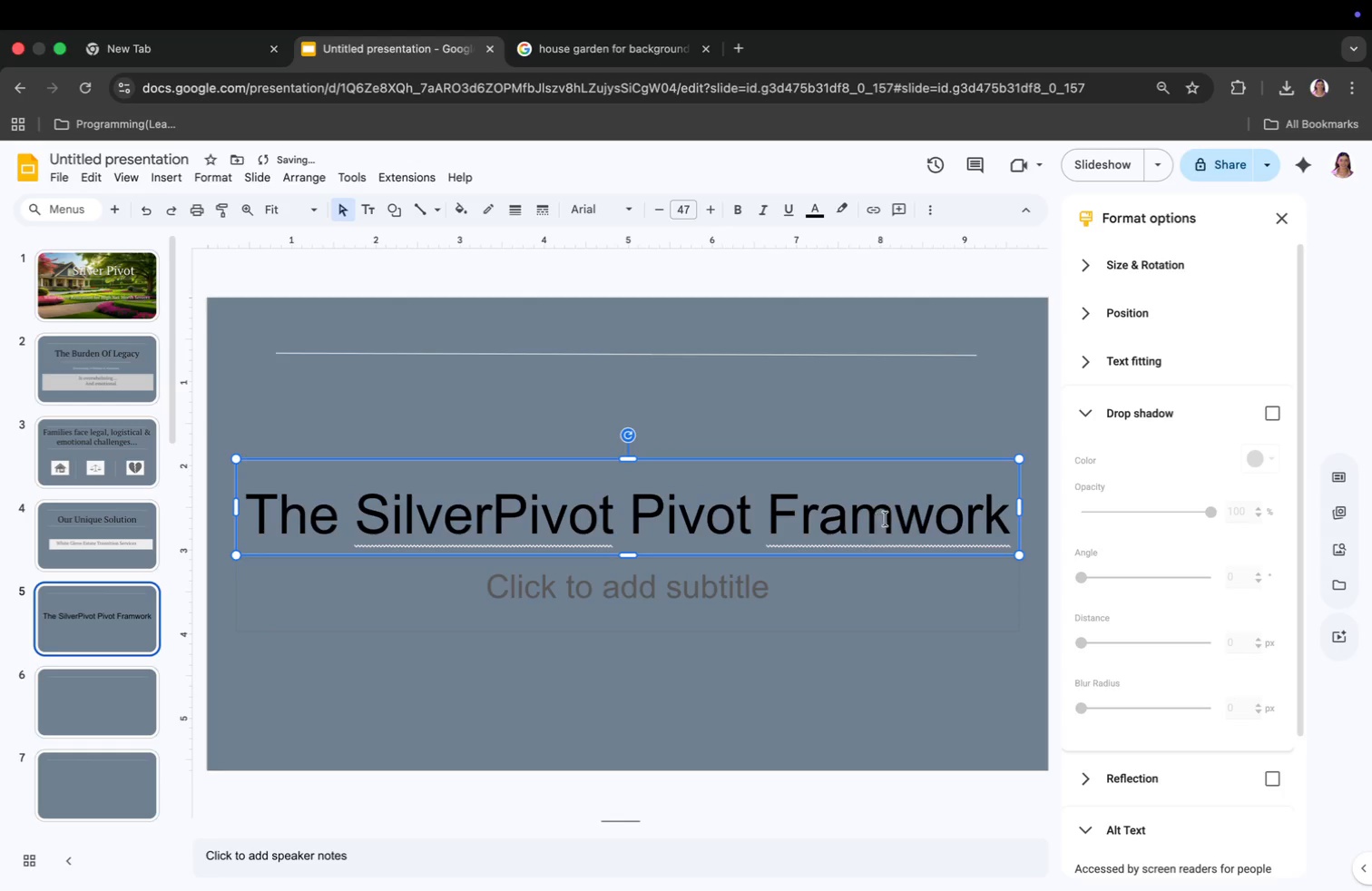 
key(E)
 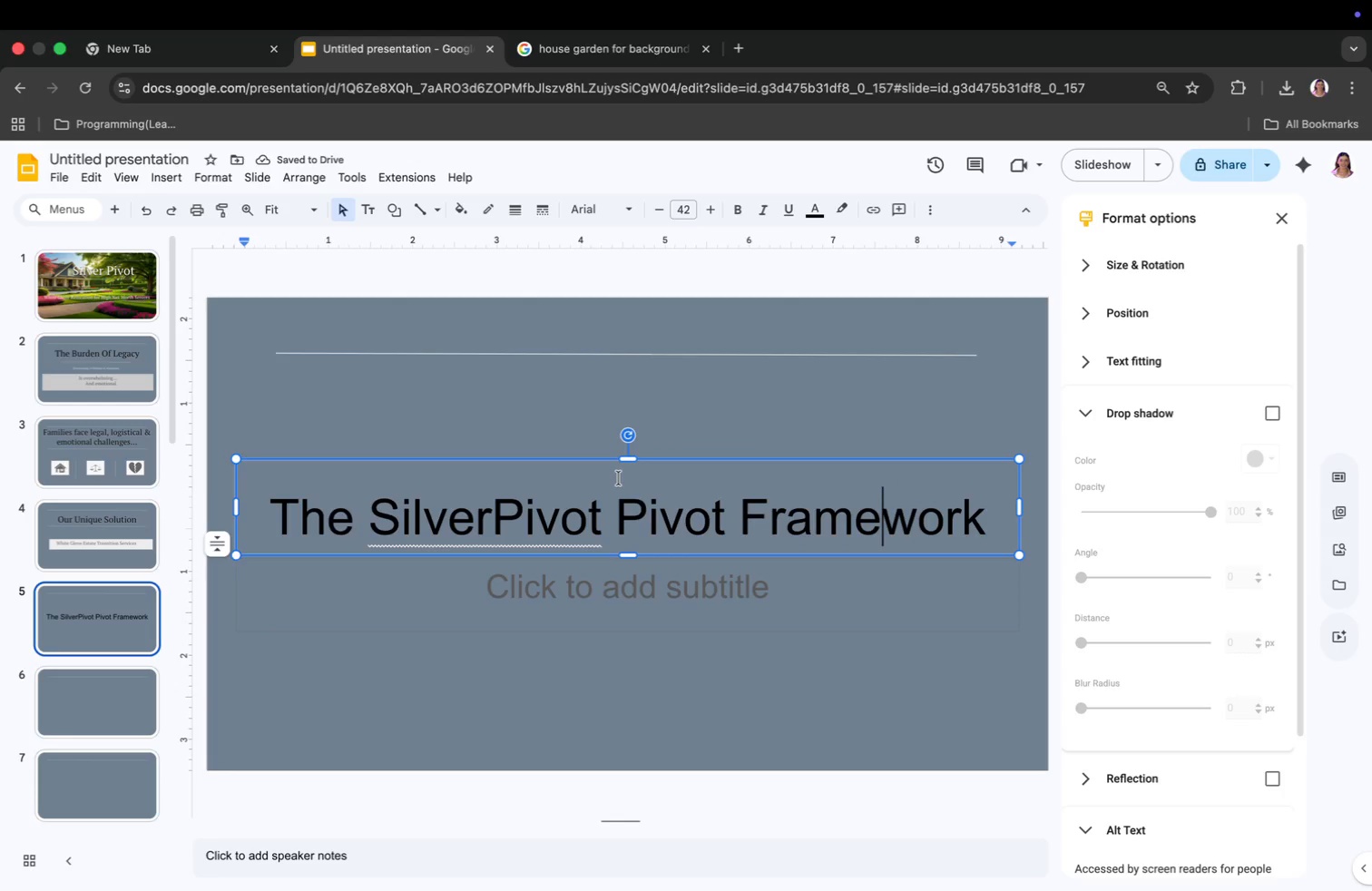 
wait(5.83)
 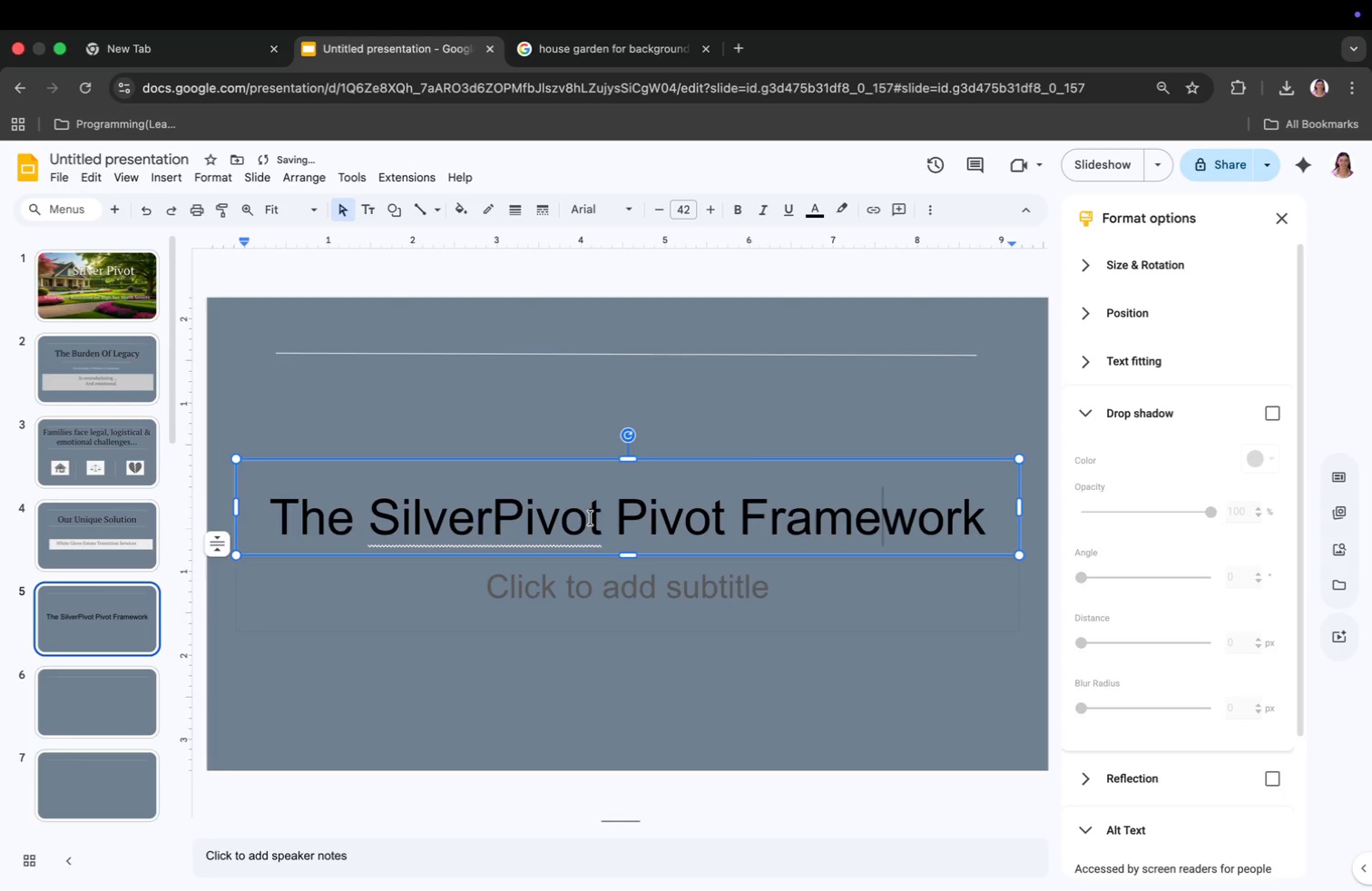 
left_click([645, 641])
 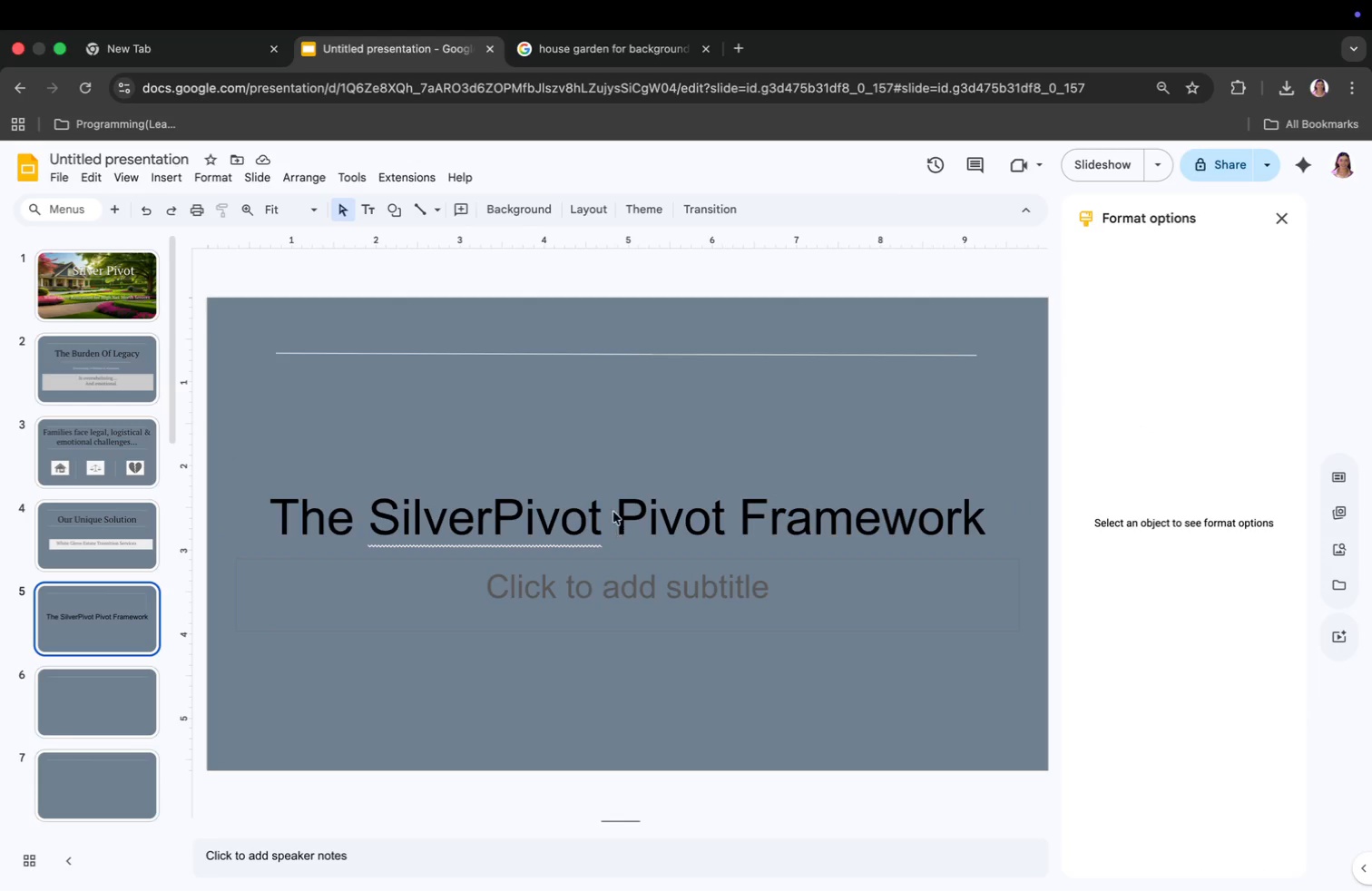 
left_click([613, 509])
 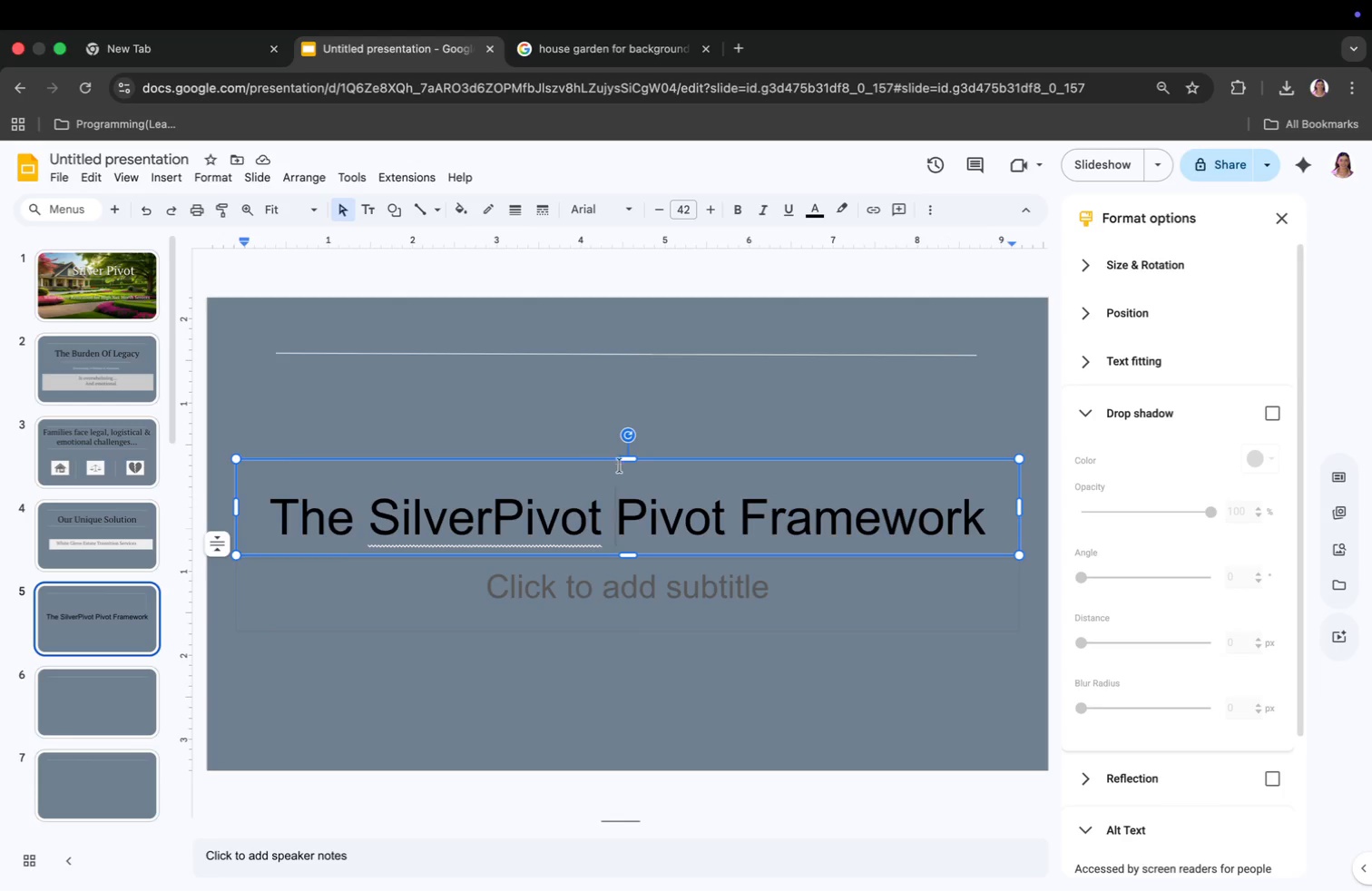 
left_click_drag(start_coordinate=[608, 465], to_coordinate=[607, 364])
 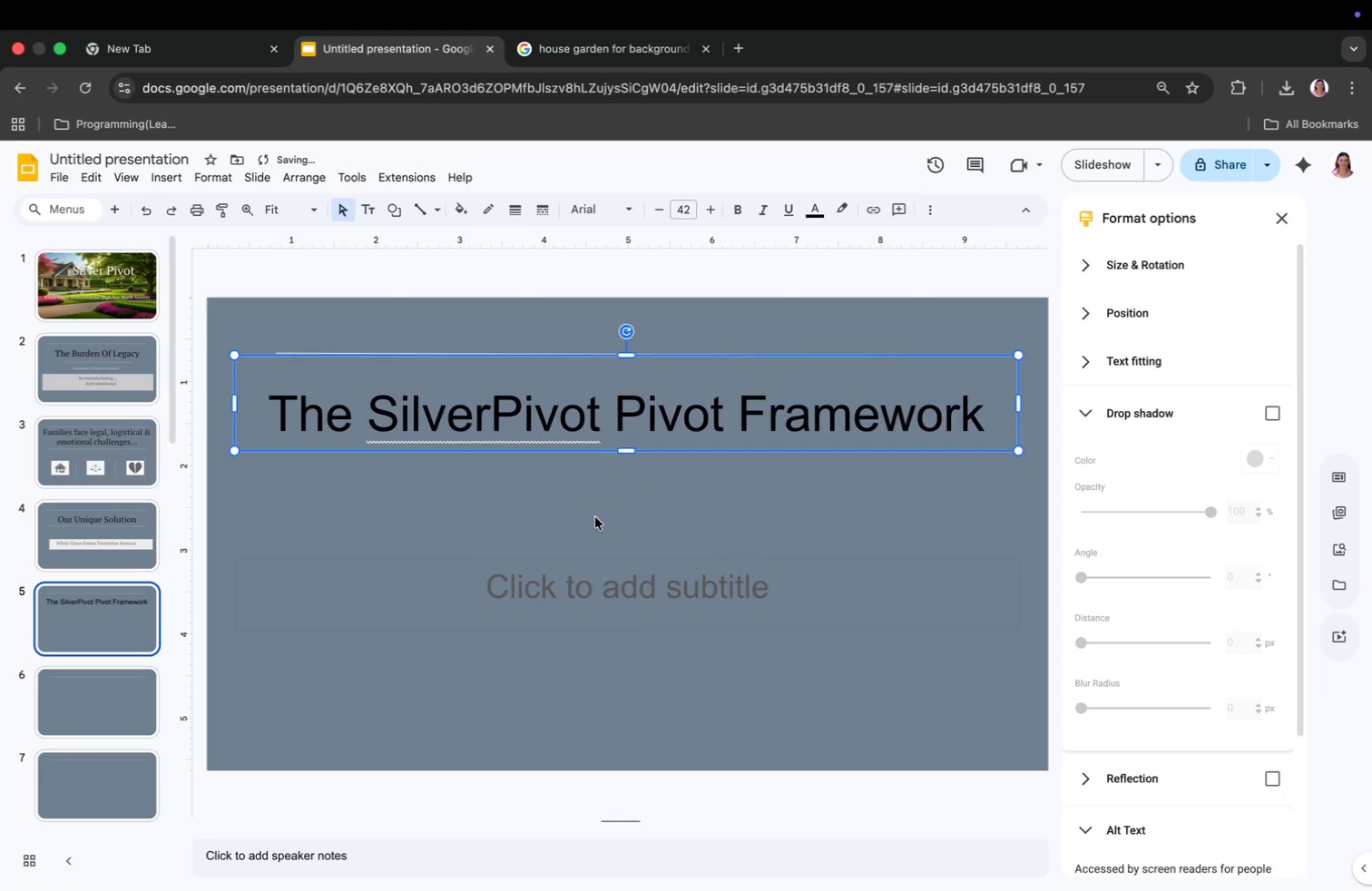 
left_click([615, 623])
 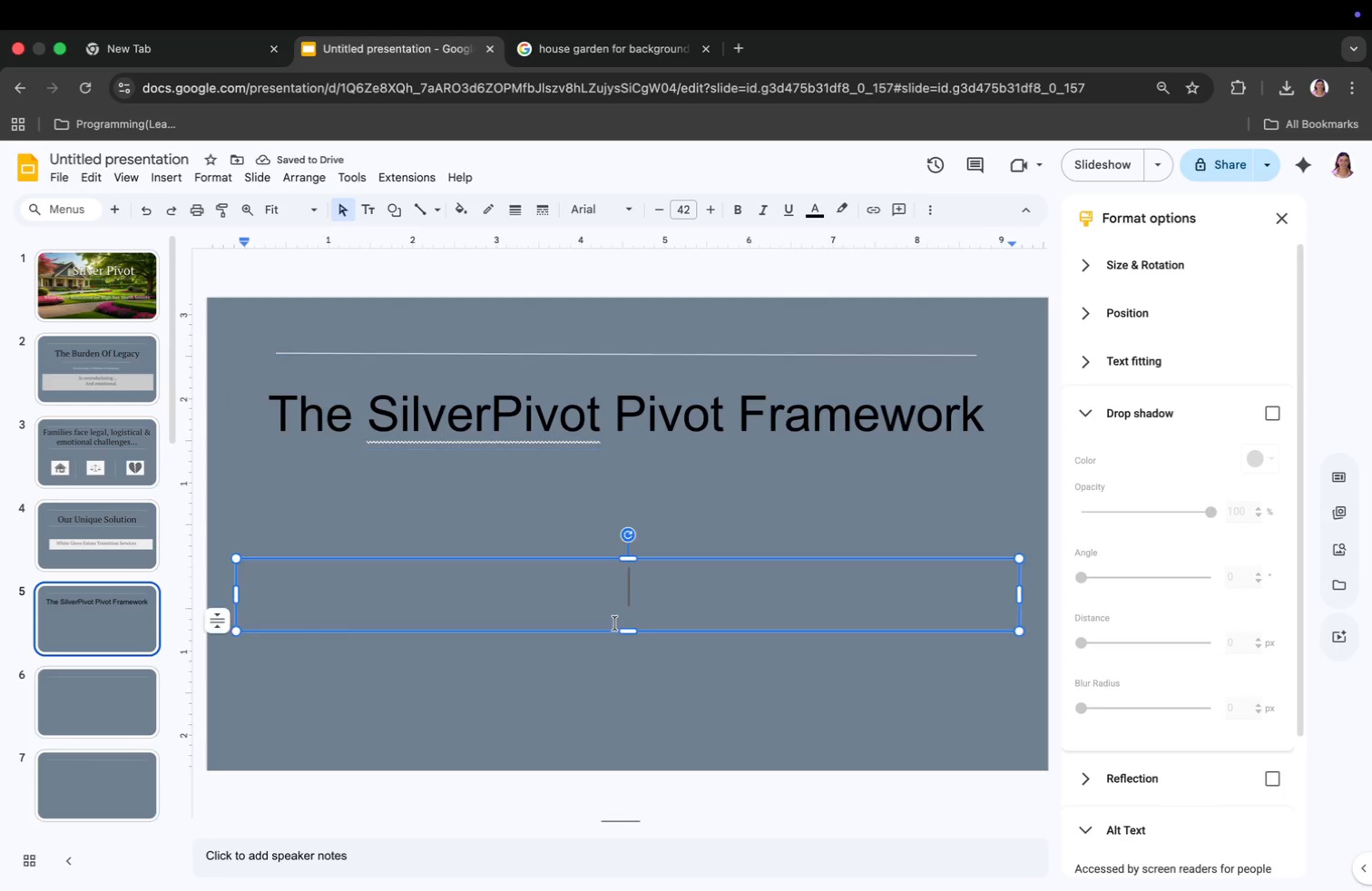 
left_click_drag(start_coordinate=[632, 556], to_coordinate=[633, 504])
 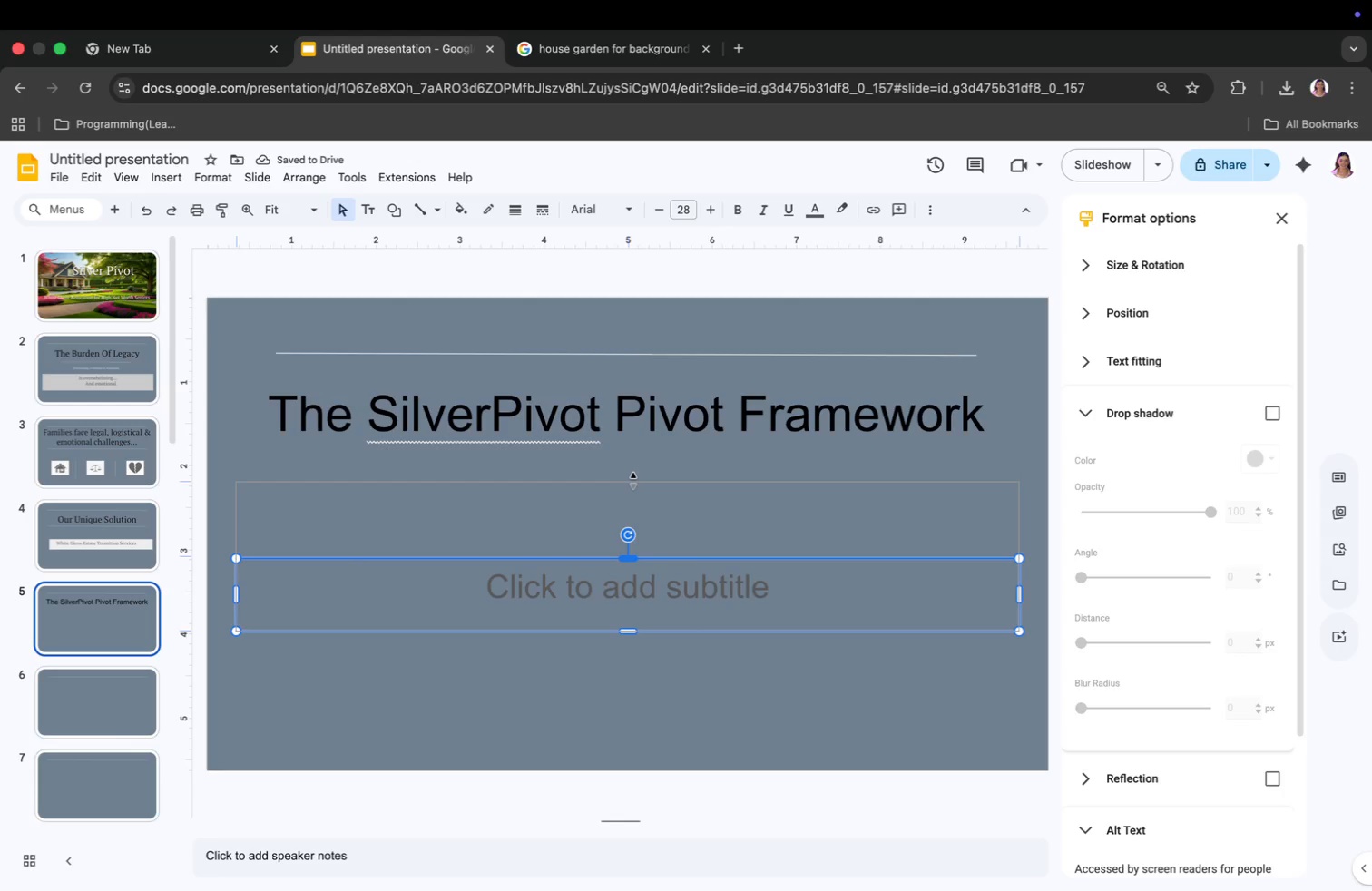 
left_click_drag(start_coordinate=[628, 631], to_coordinate=[628, 705])
 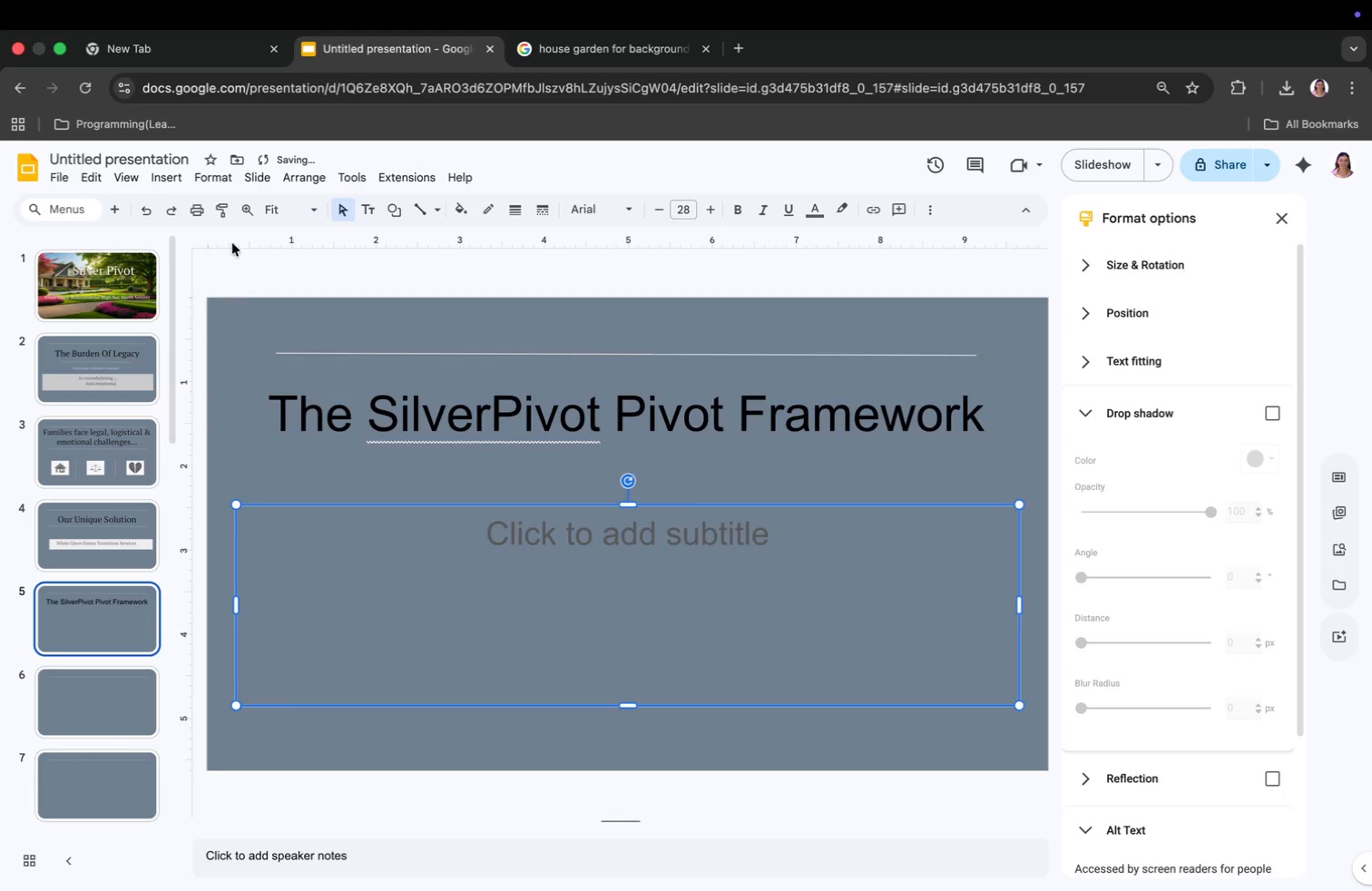 
left_click([178, 179])
 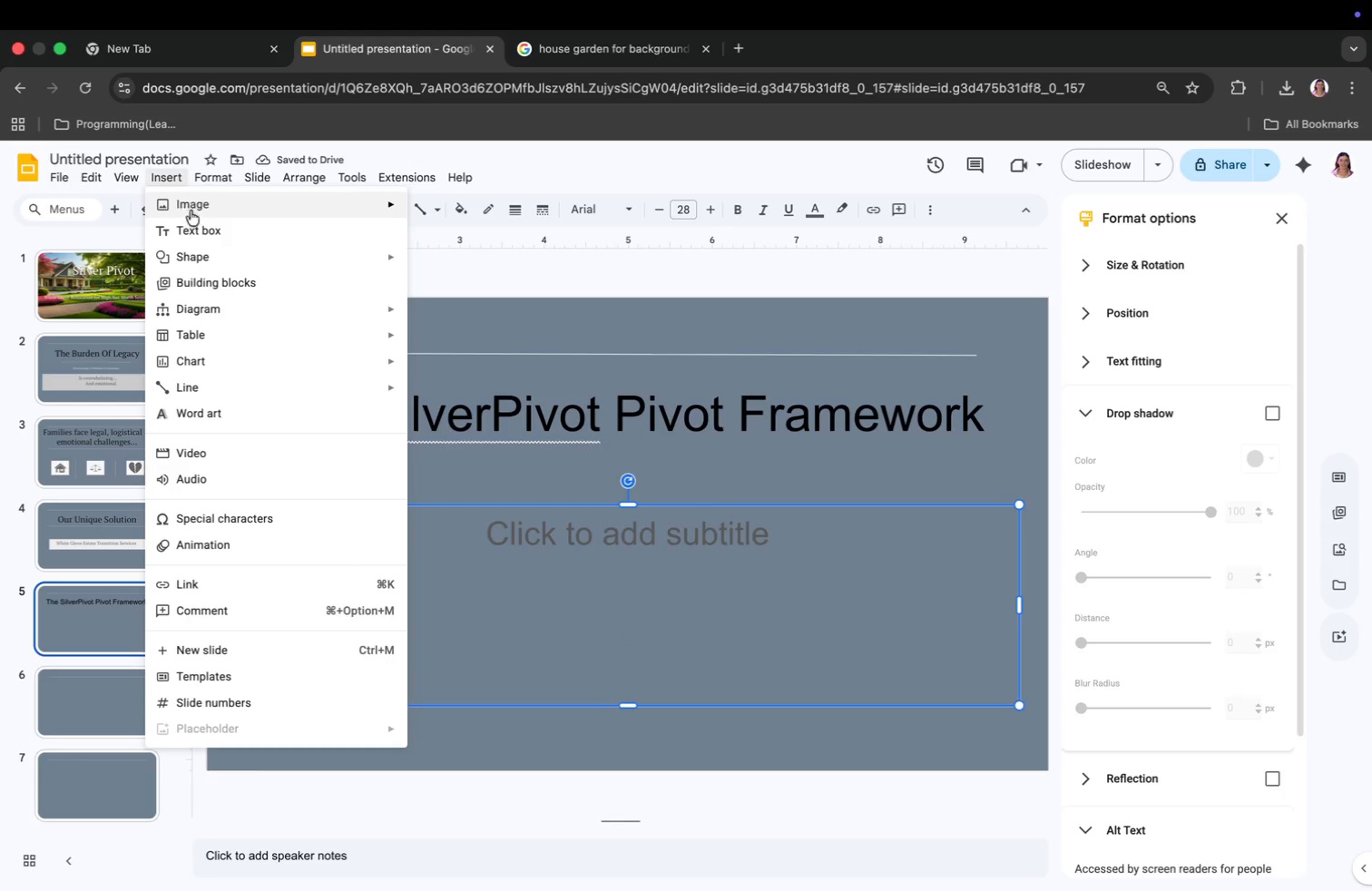 
left_click([196, 226])
 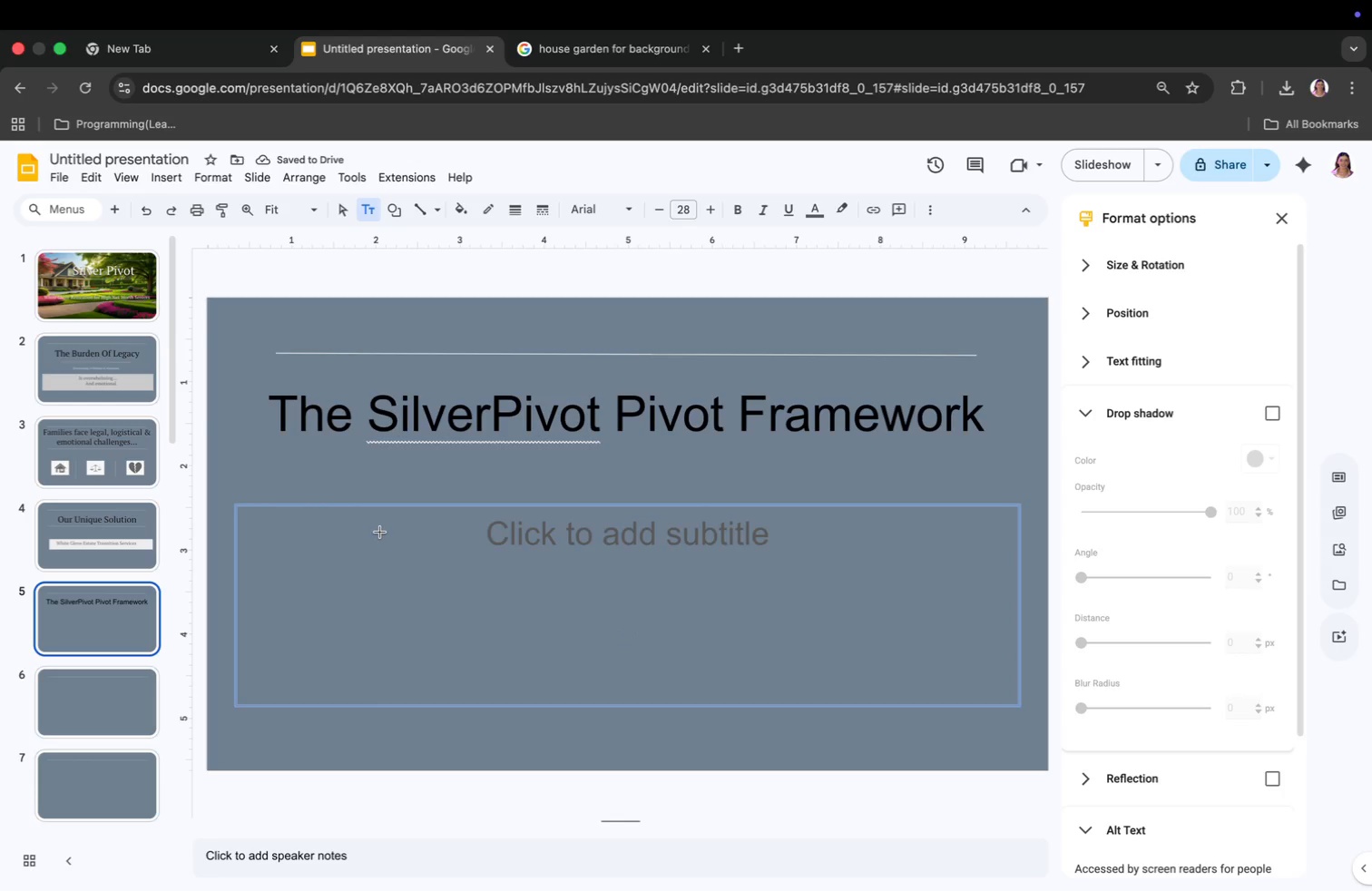 
left_click([380, 526])
 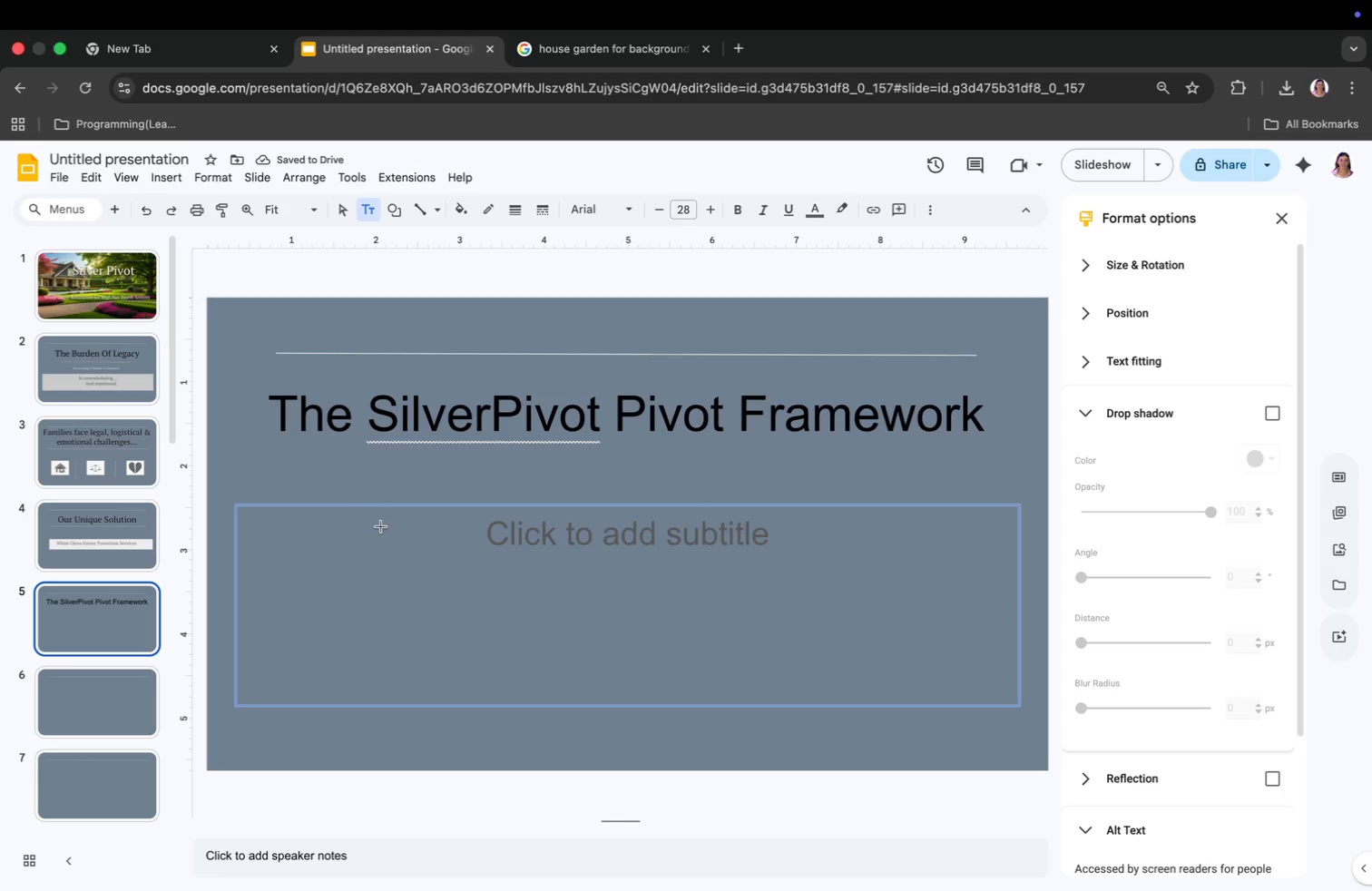 
left_click([426, 620])
 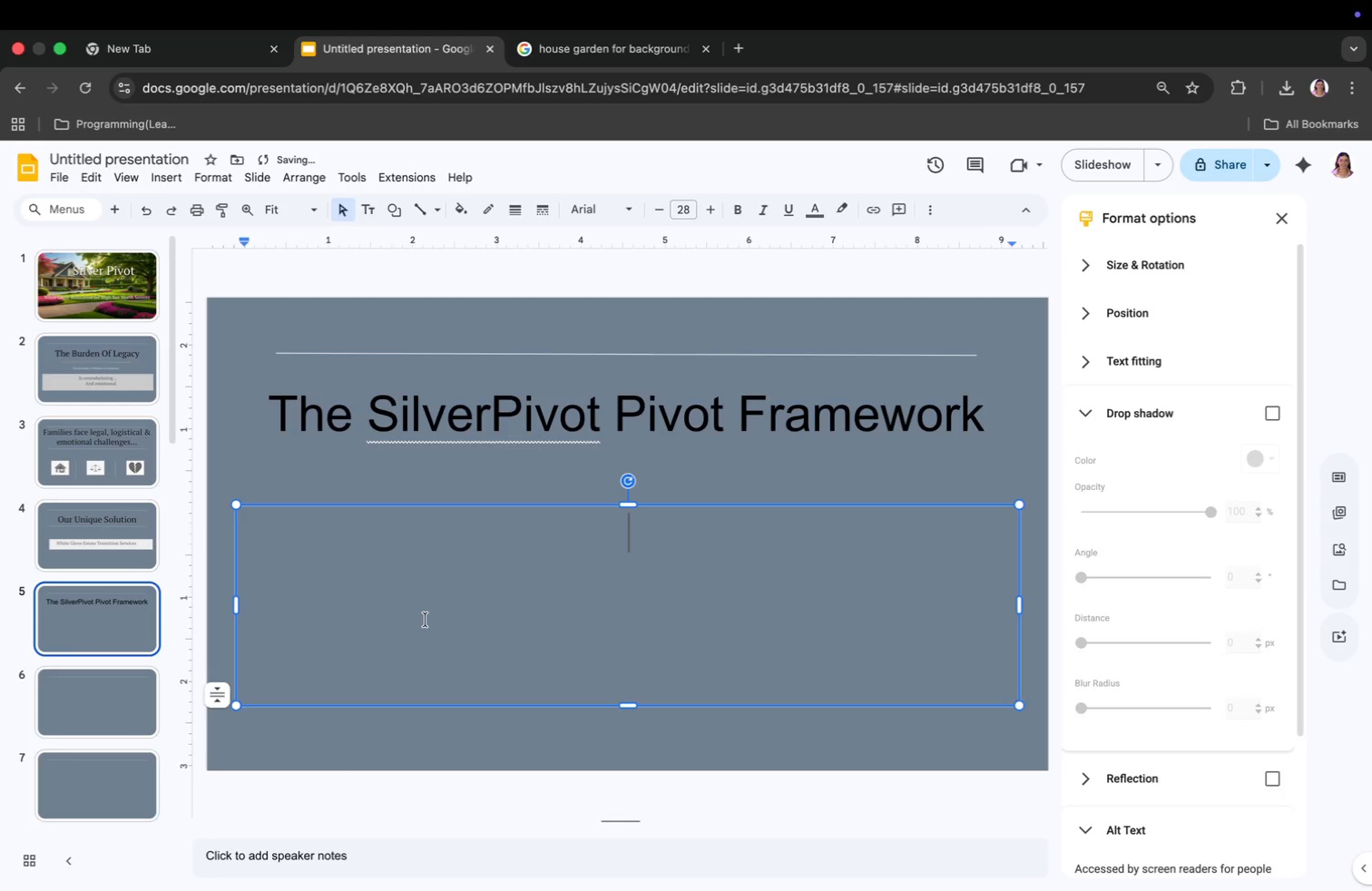 
key(Meta+V)
 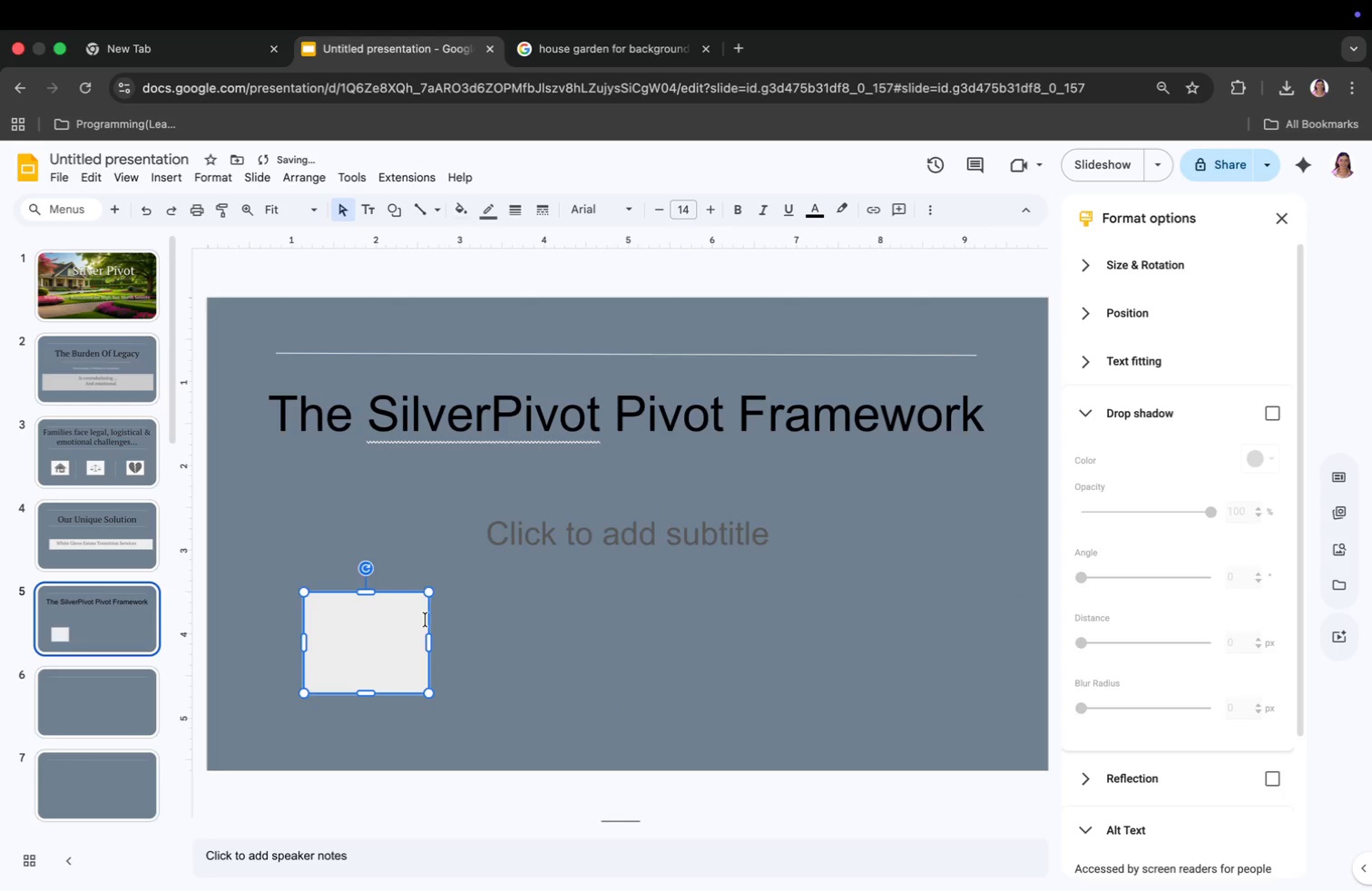 
key(Backspace)
 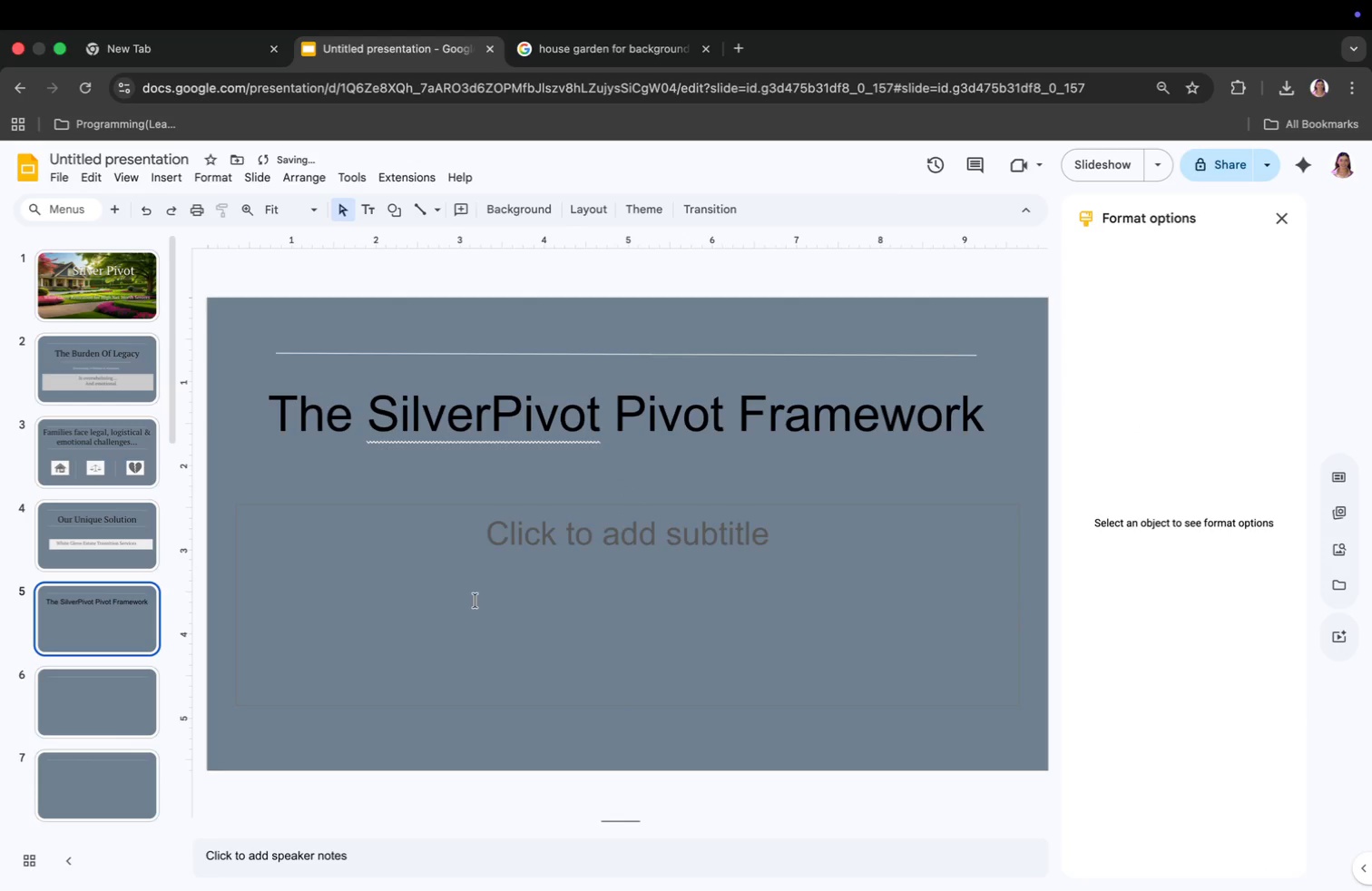 
left_click([494, 586])
 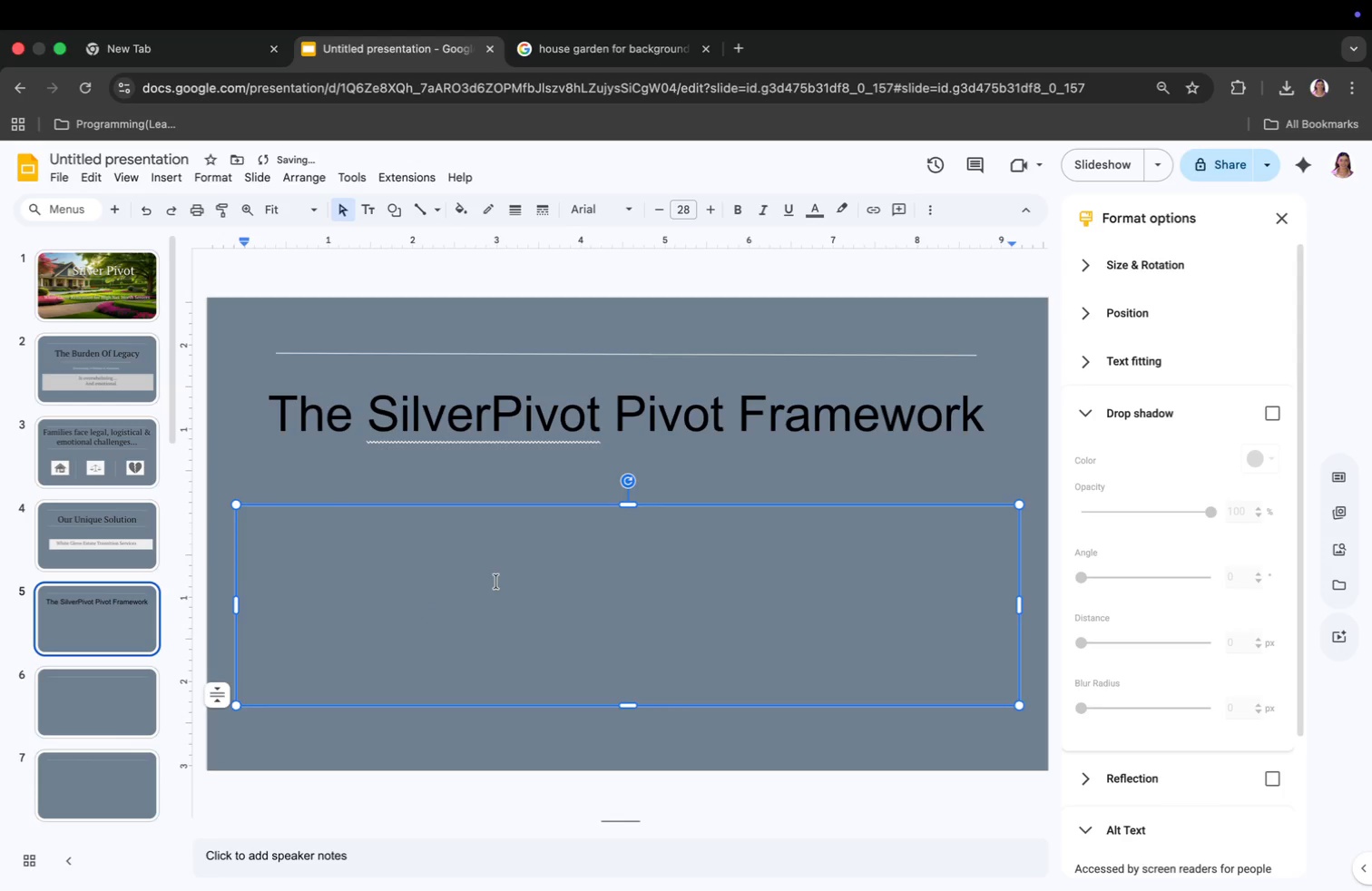 
left_click([517, 531])
 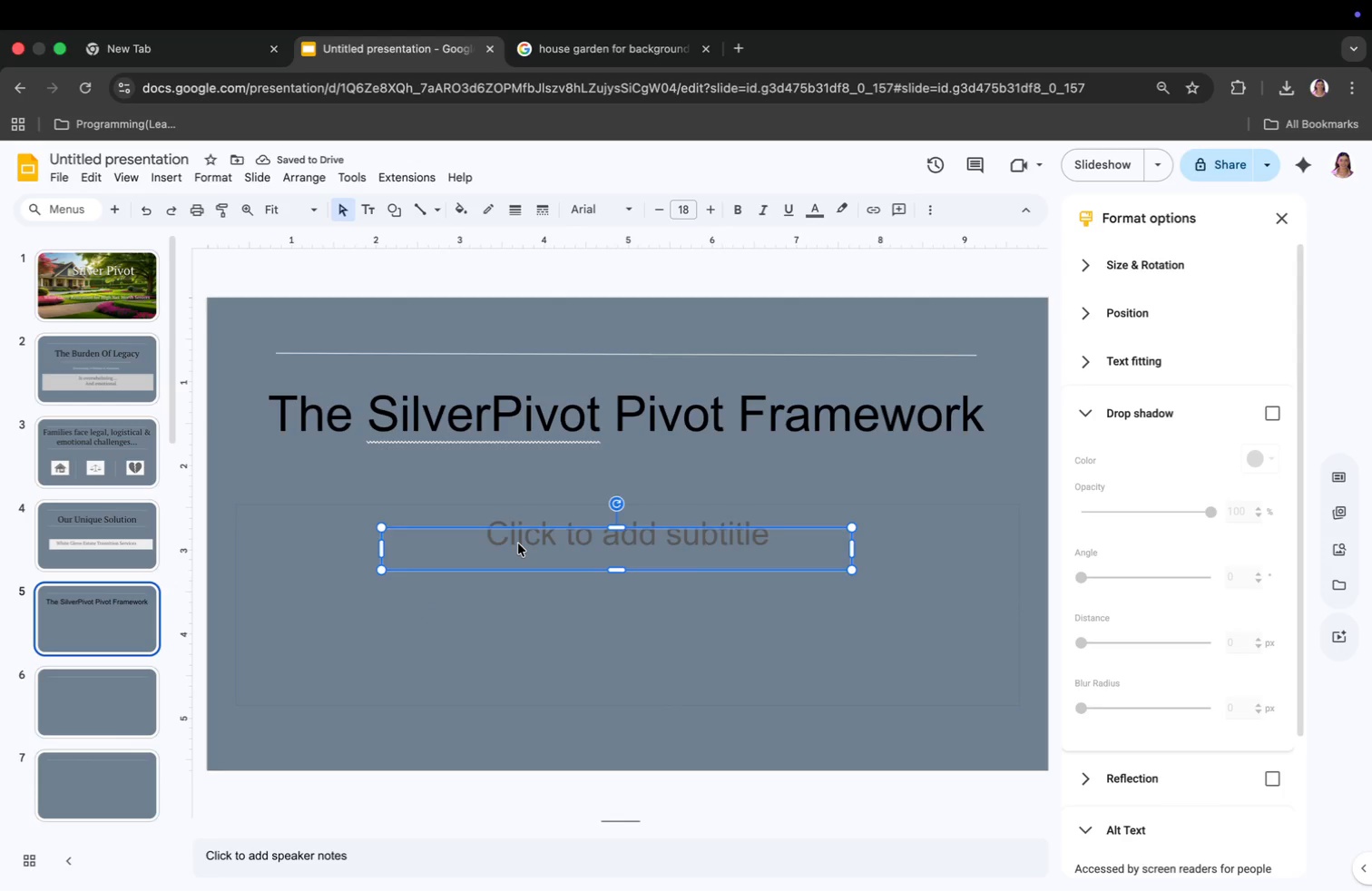 
right_click([518, 543])
 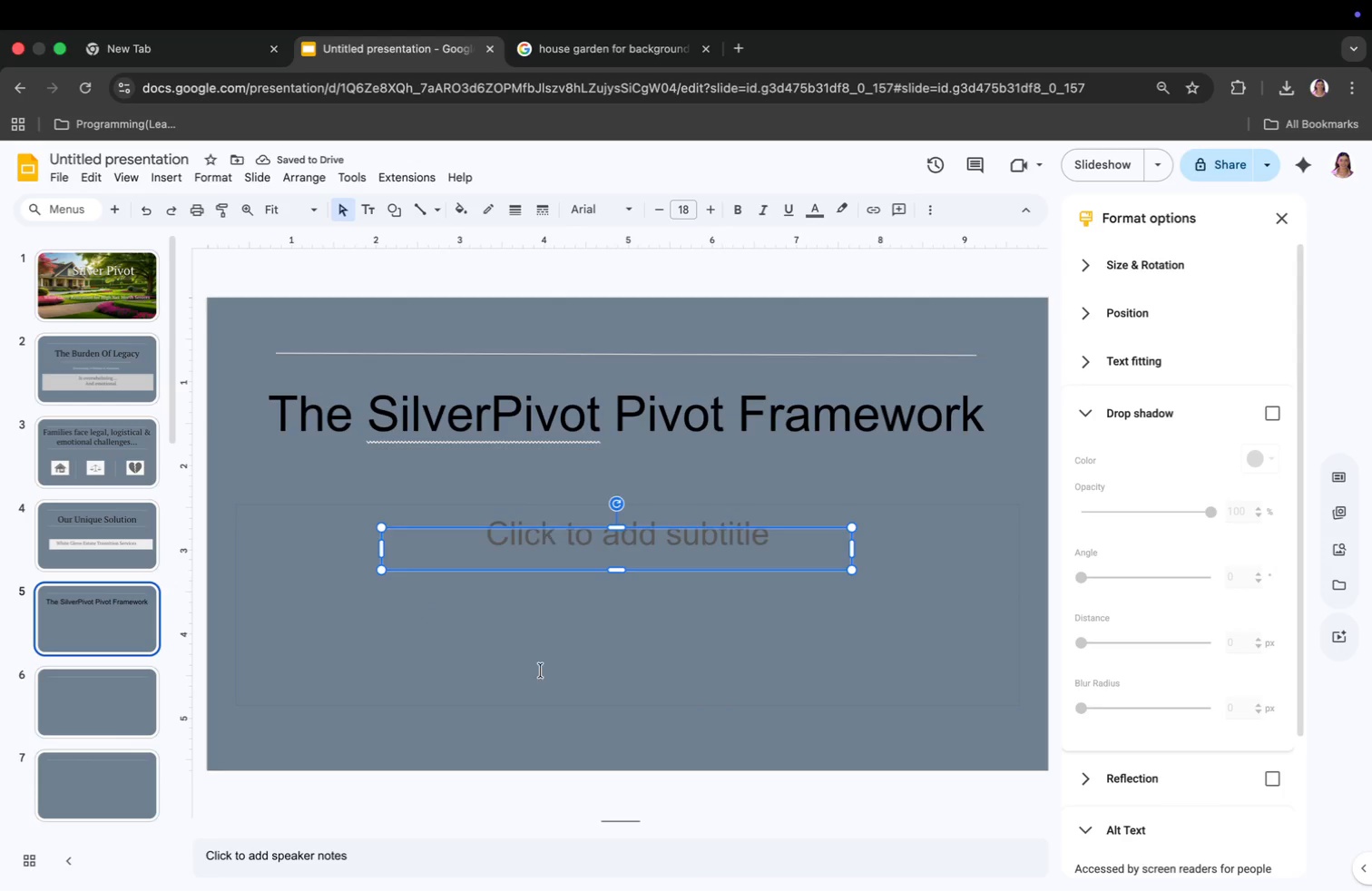 
left_click([532, 629])
 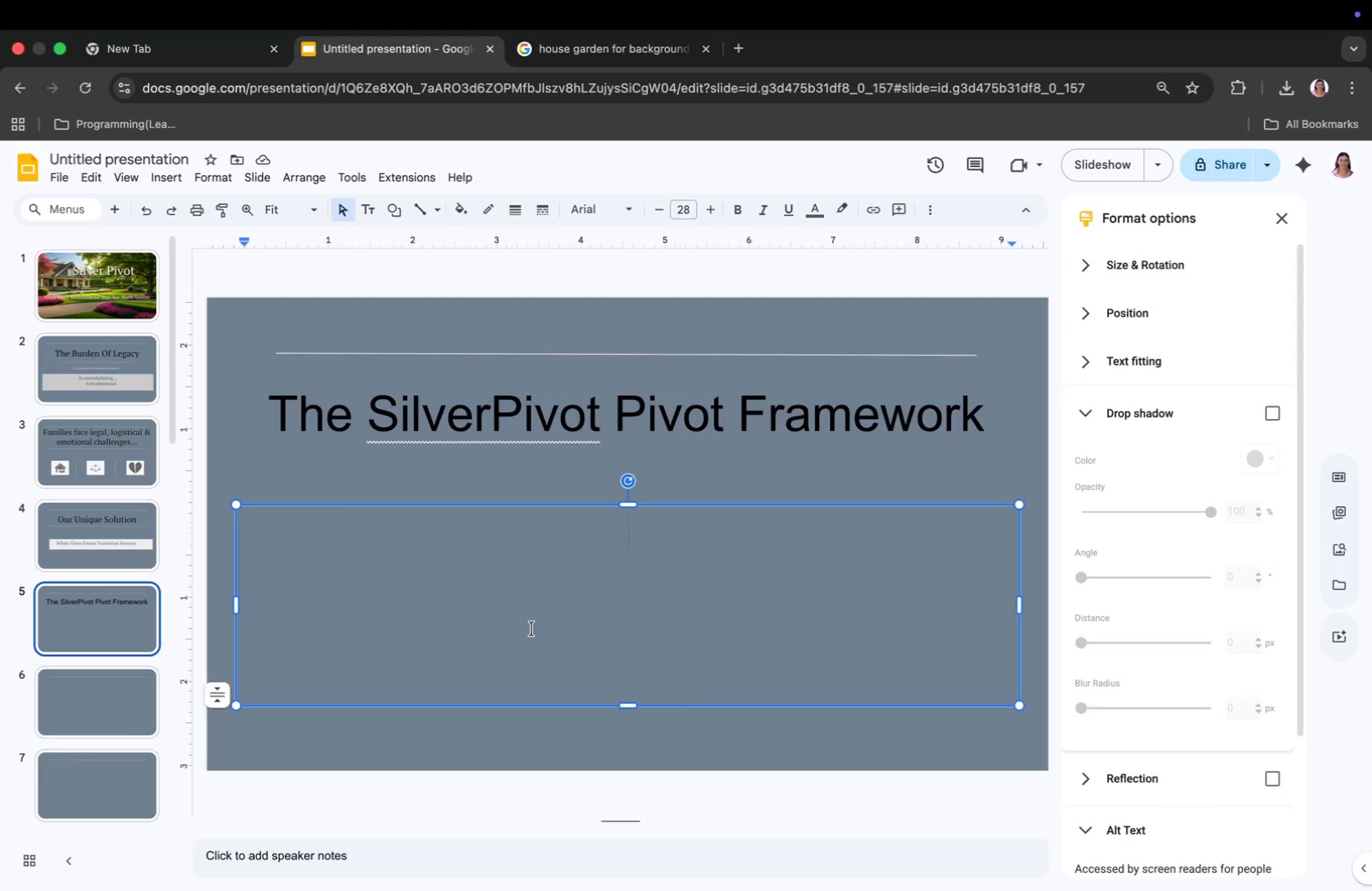 
left_click([532, 629])
 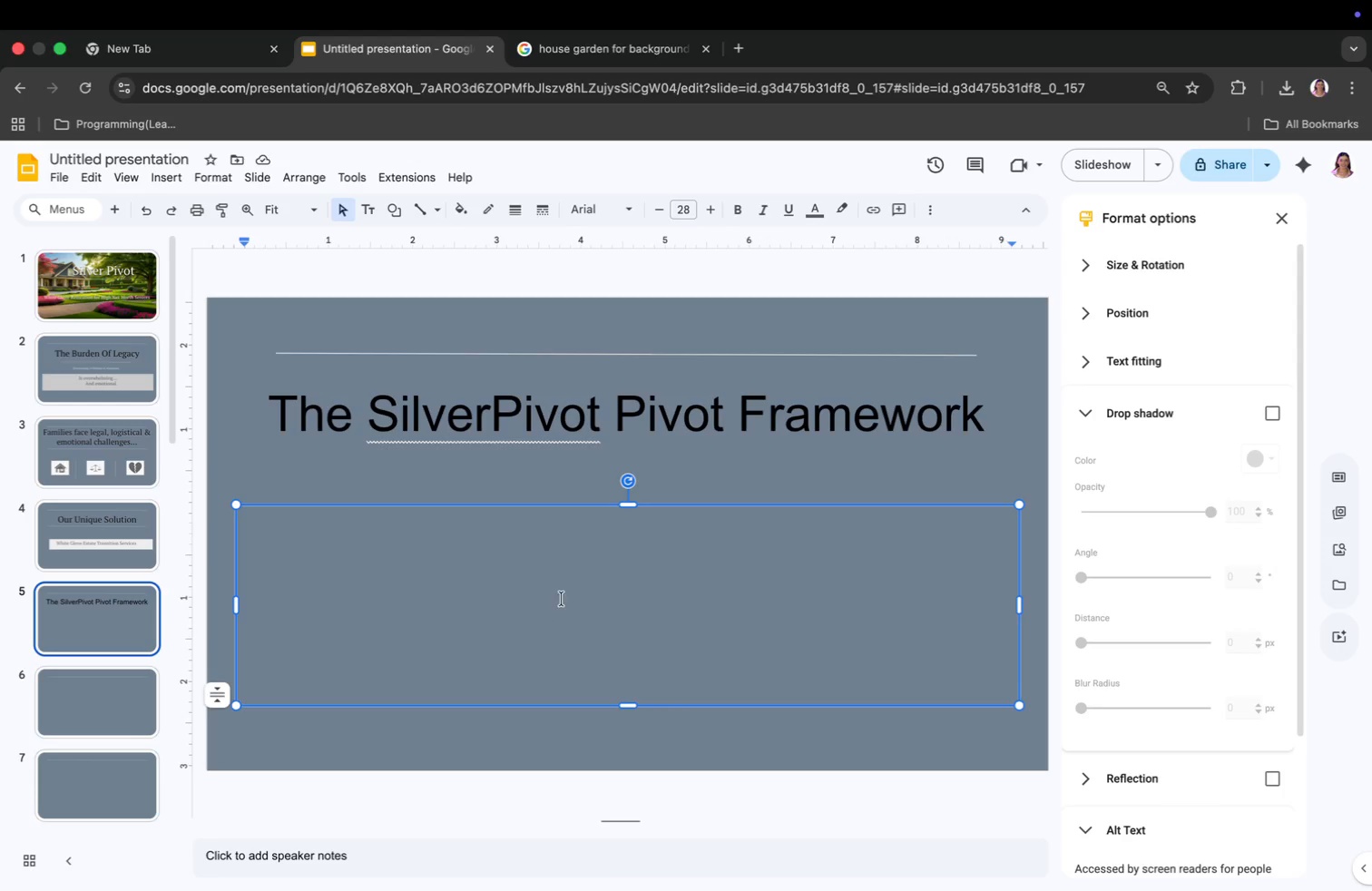 
left_click([580, 585])
 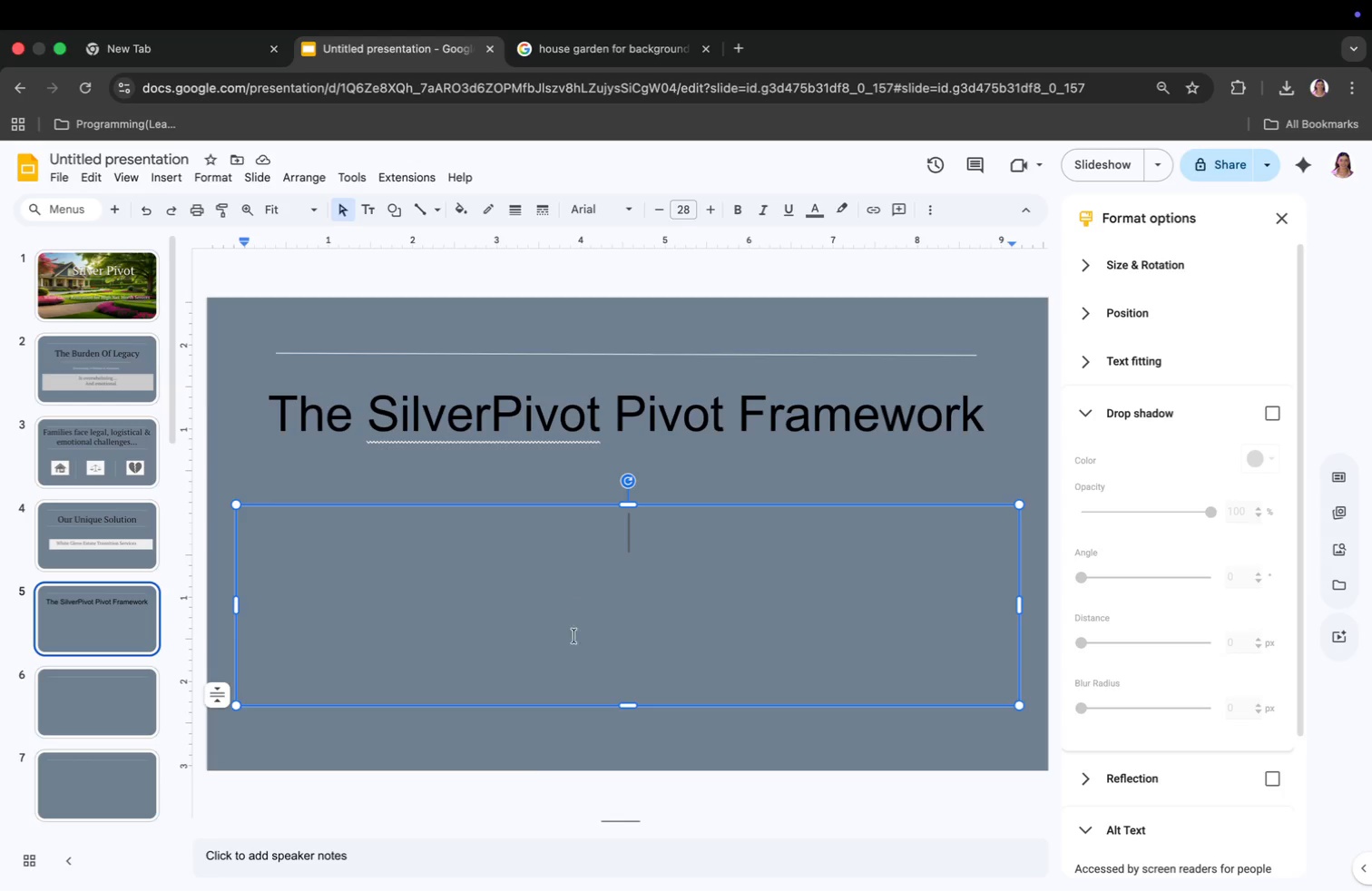 
left_click([525, 729])
 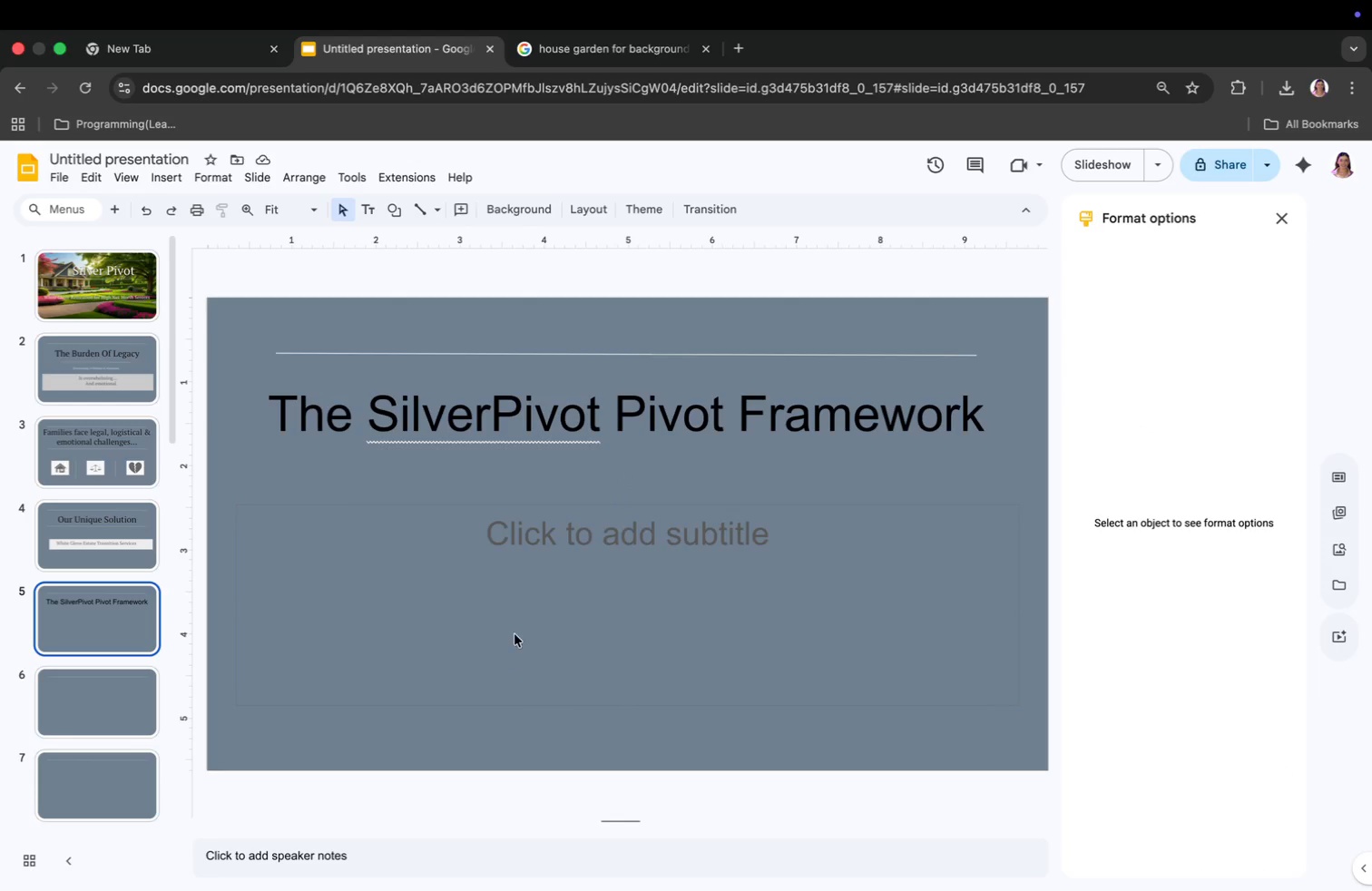 
left_click([521, 608])
 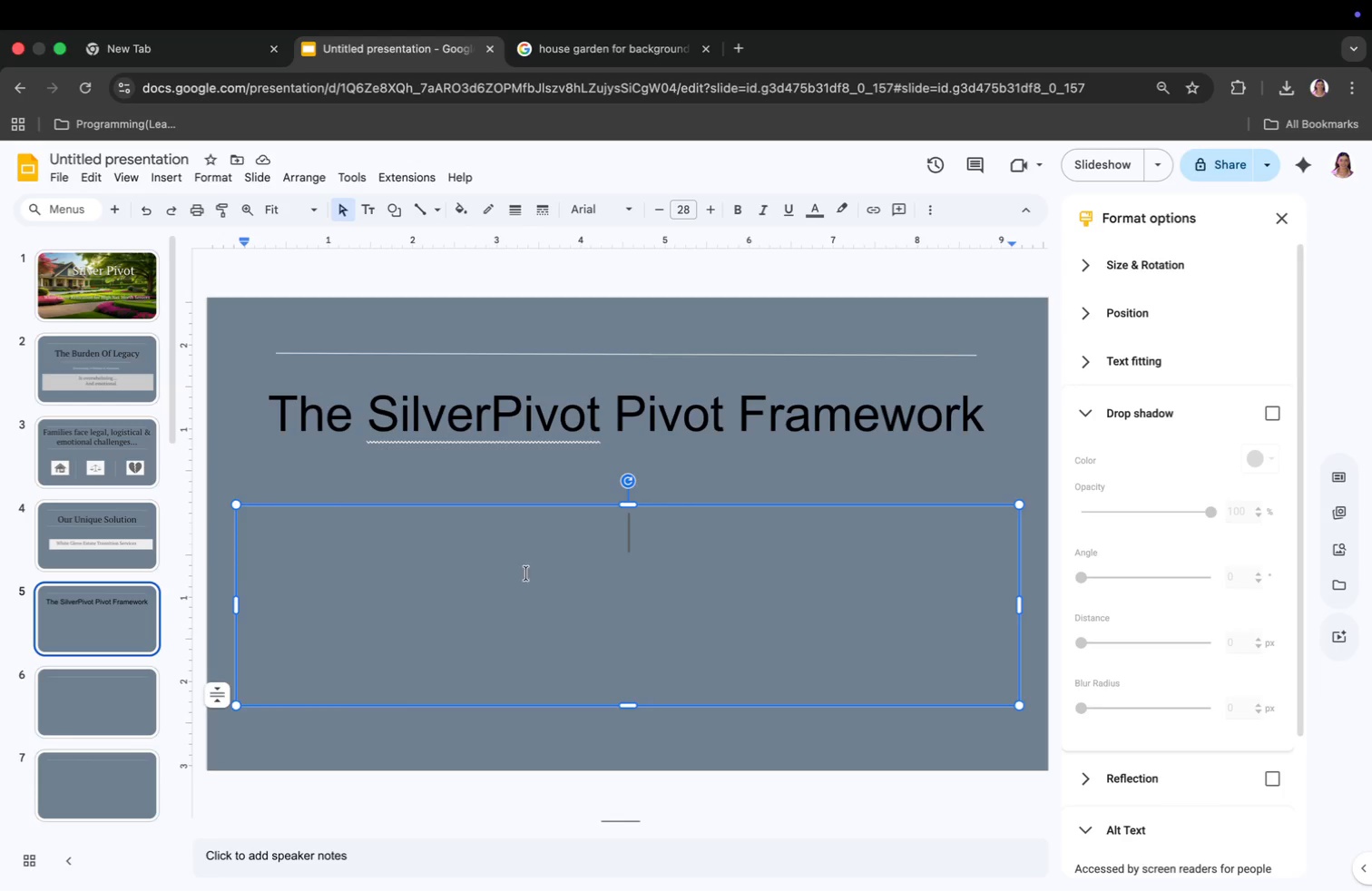 
left_click_drag(start_coordinate=[522, 604], to_coordinate=[523, 599])
 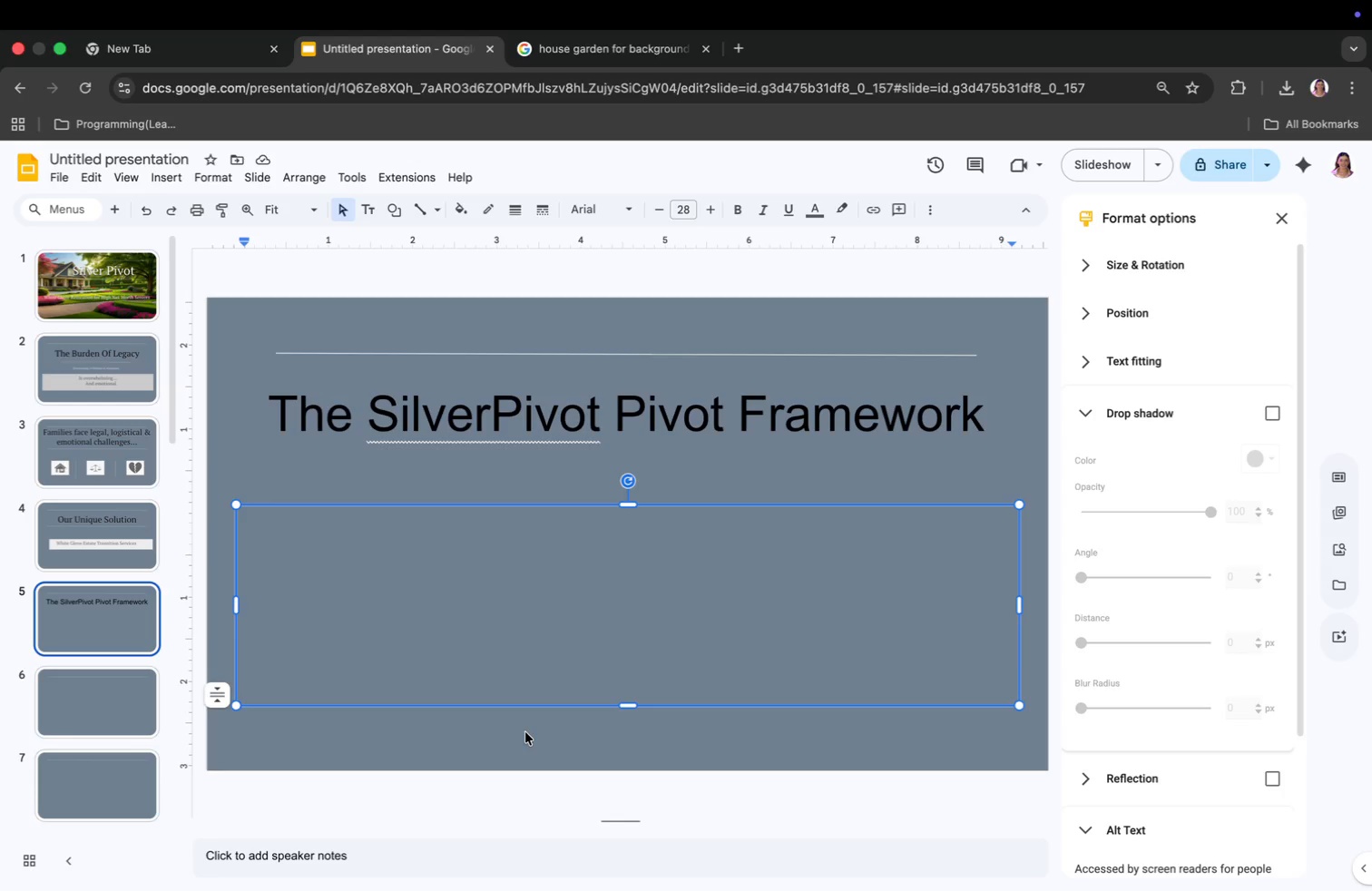 
left_click([531, 530])
 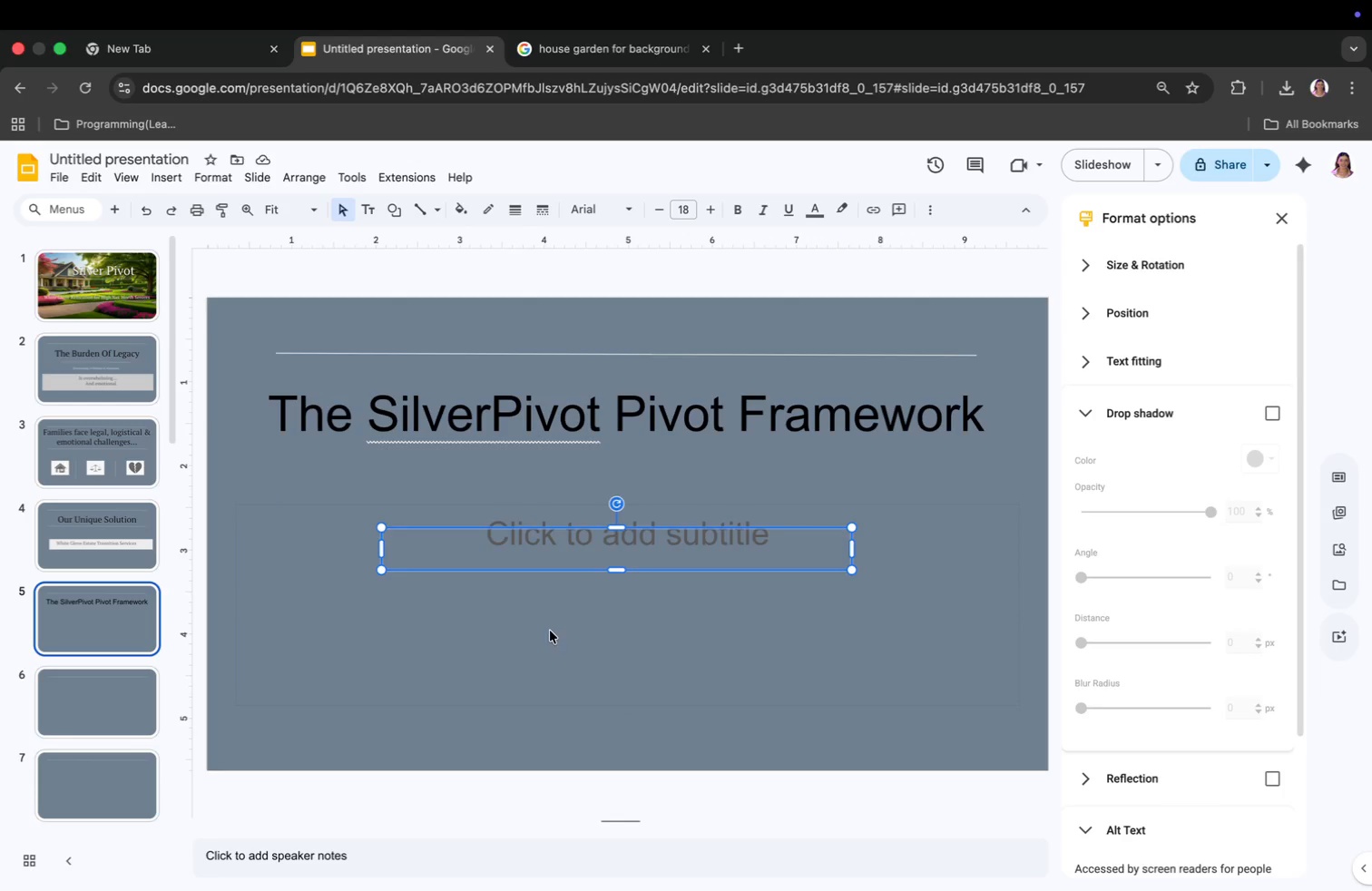 
left_click([550, 631])
 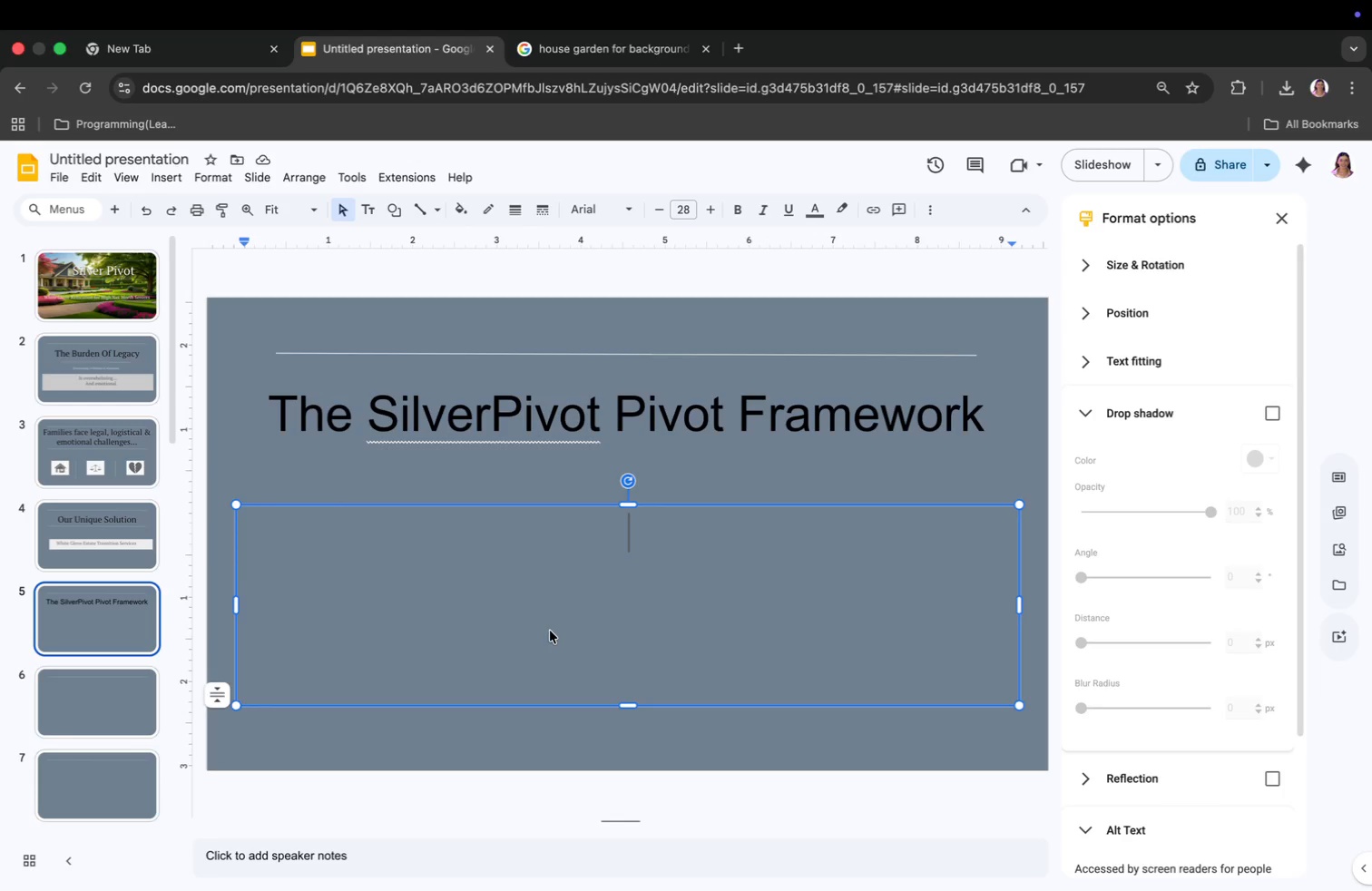 
right_click([550, 631])
 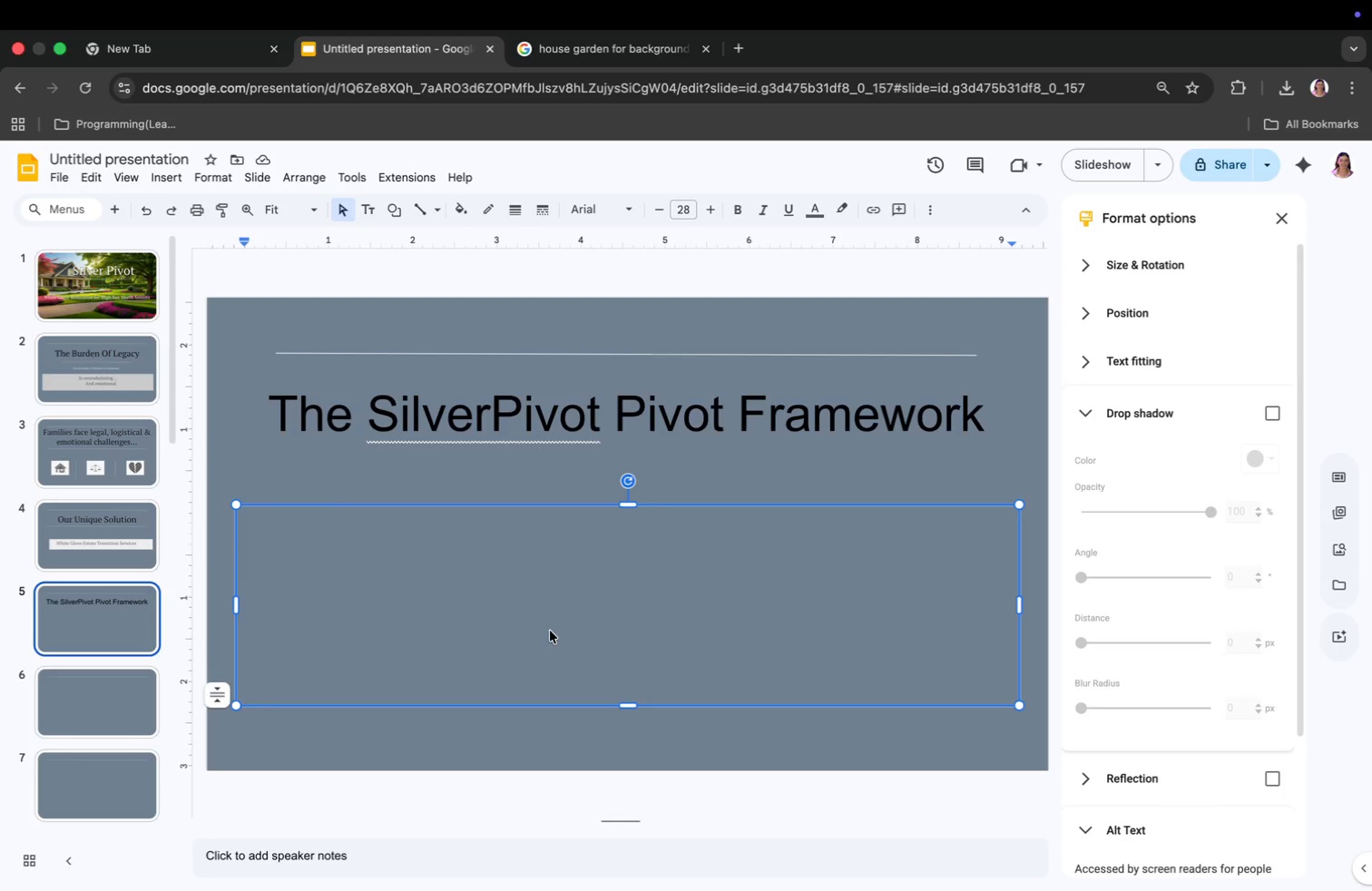 
right_click([550, 631])
 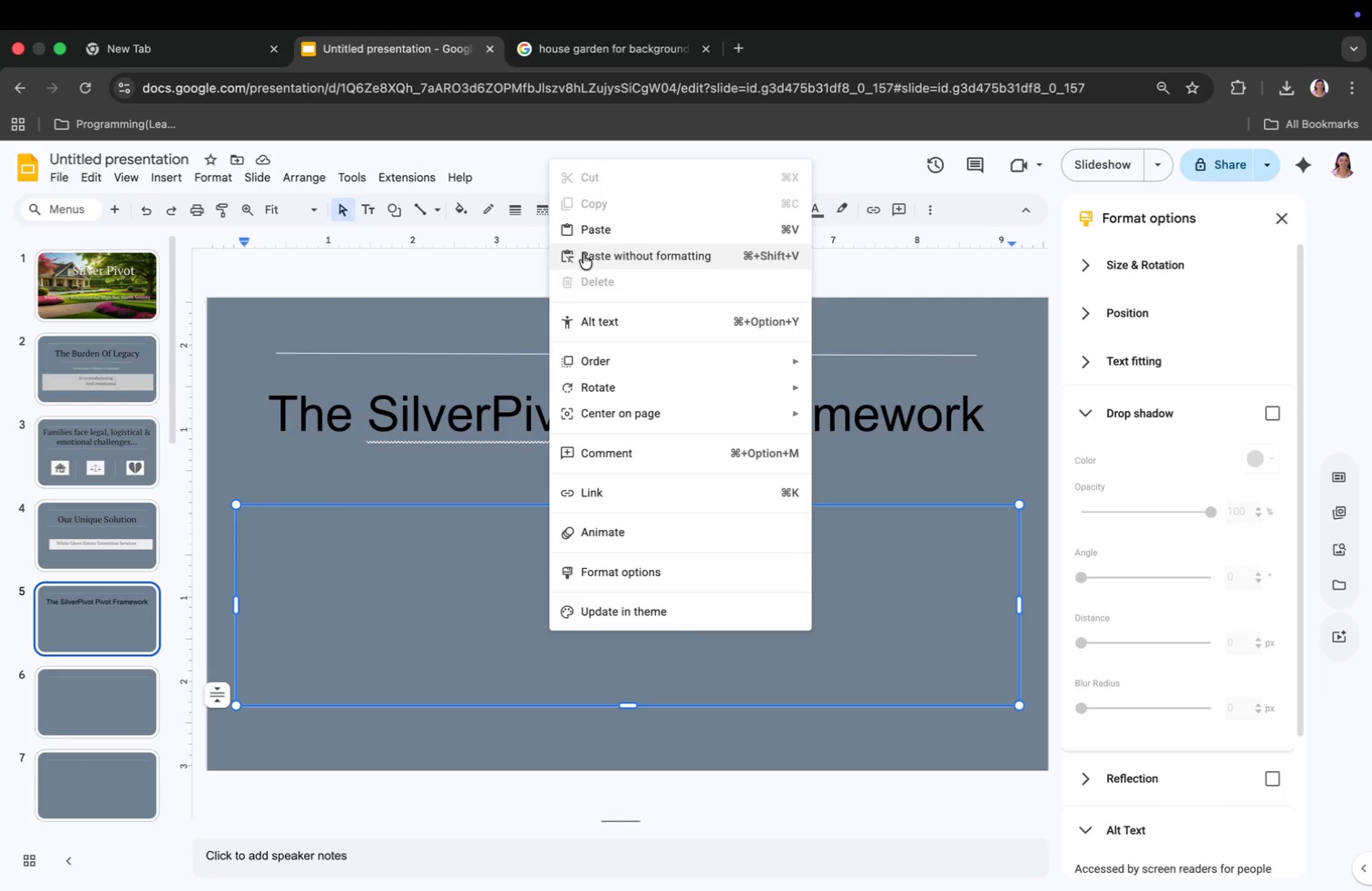 
left_click([591, 226])
 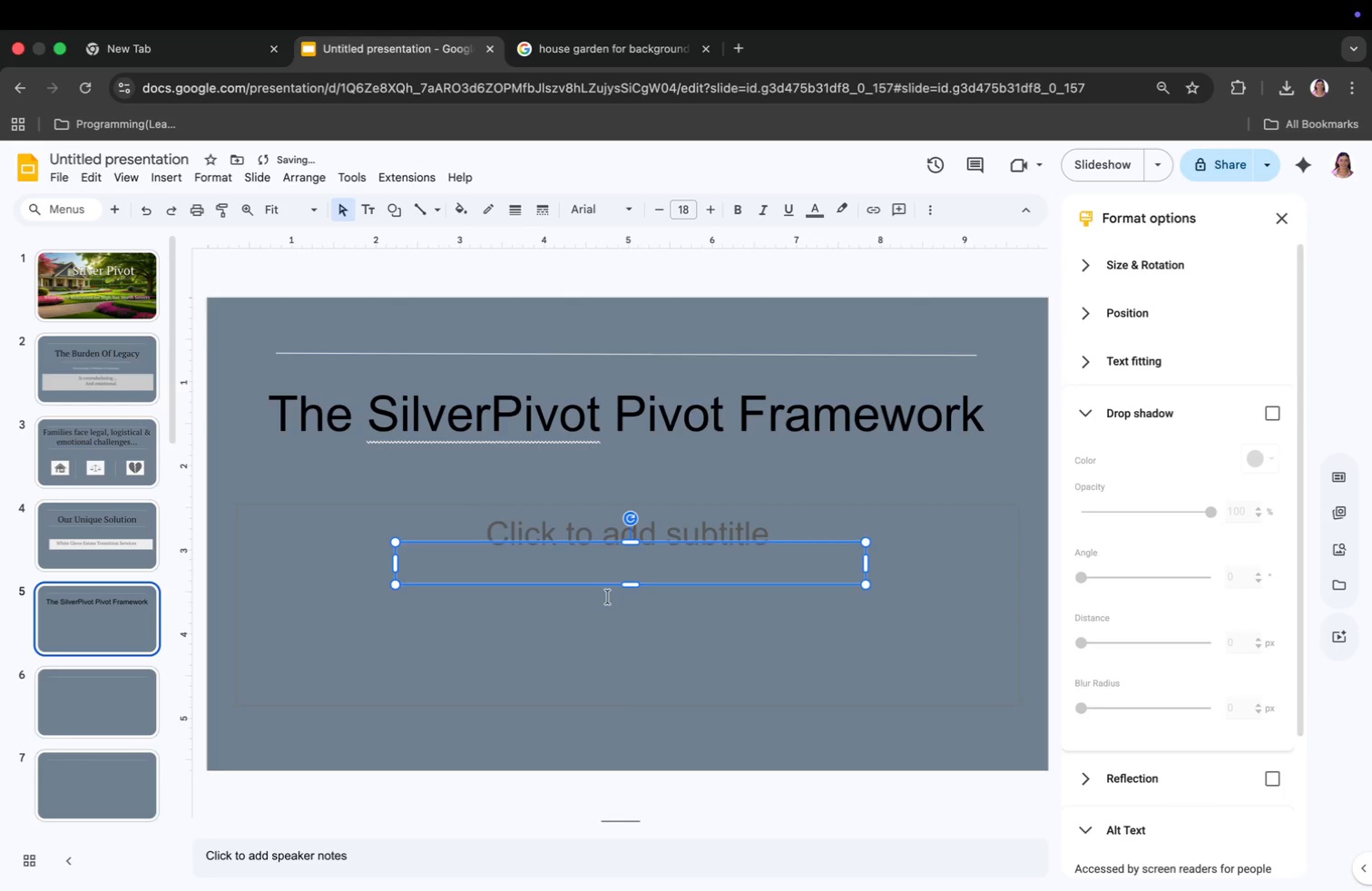 
left_click([554, 532])
 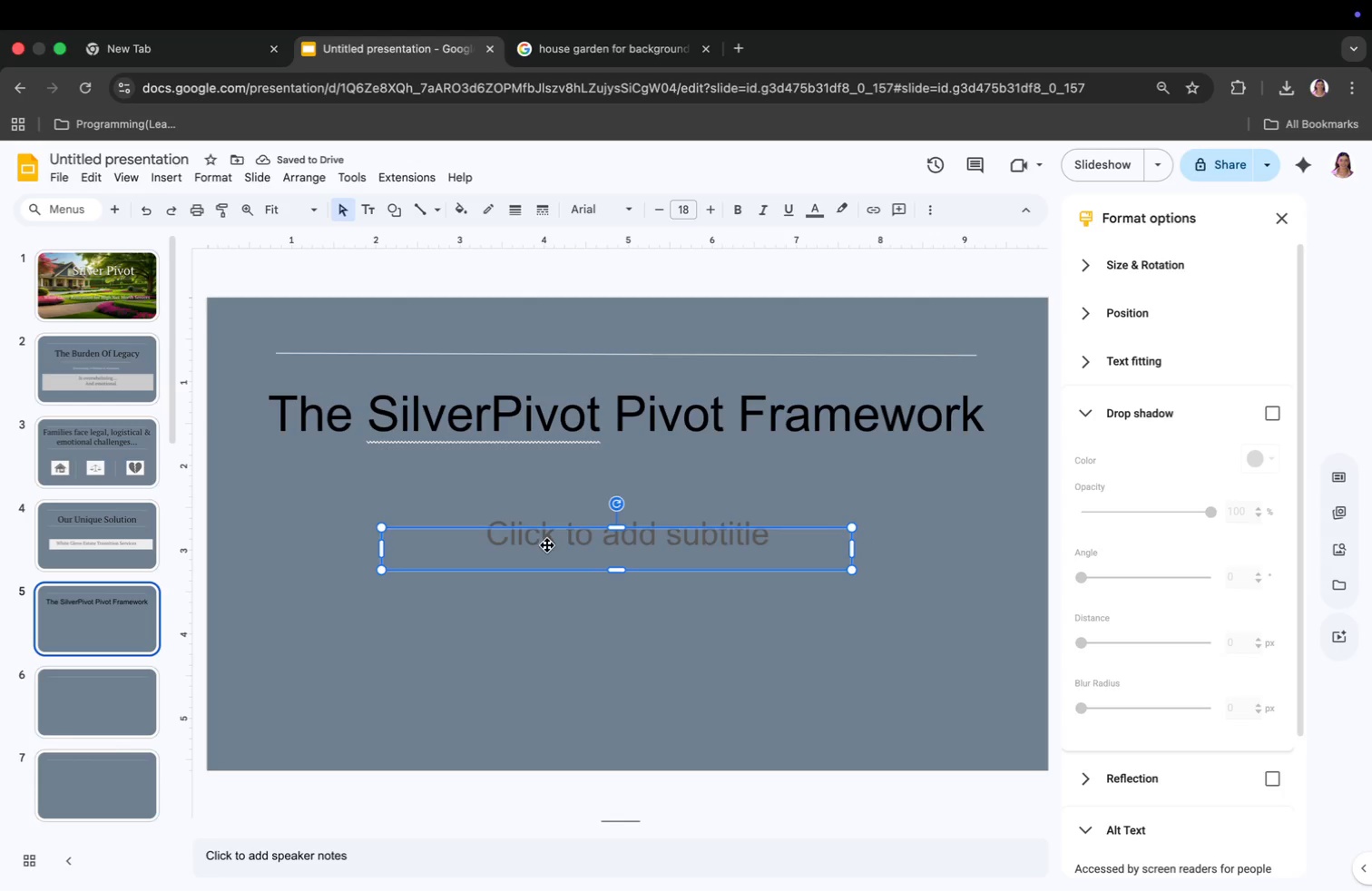 
left_click([572, 563])
 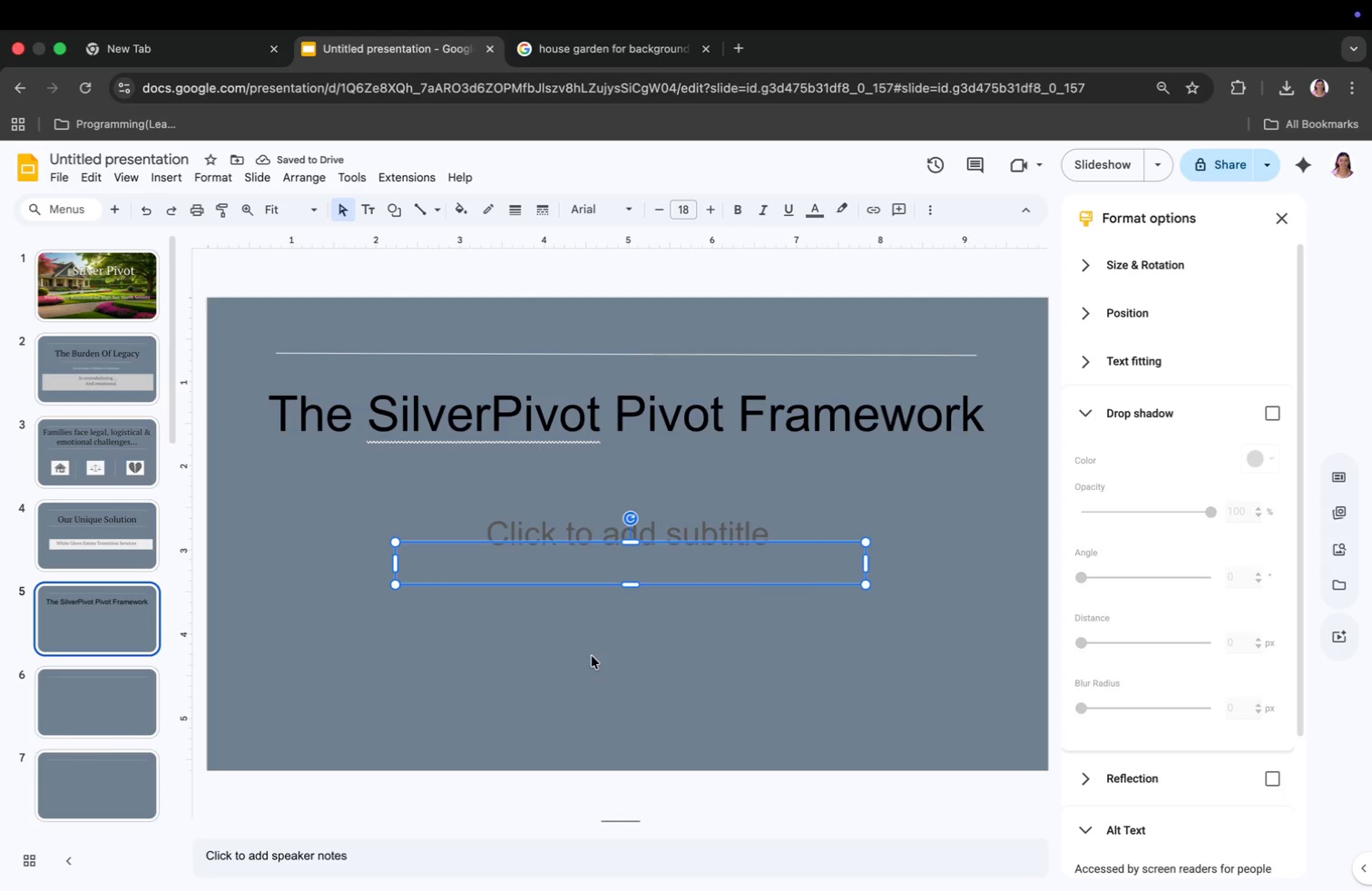 
right_click([590, 647])
 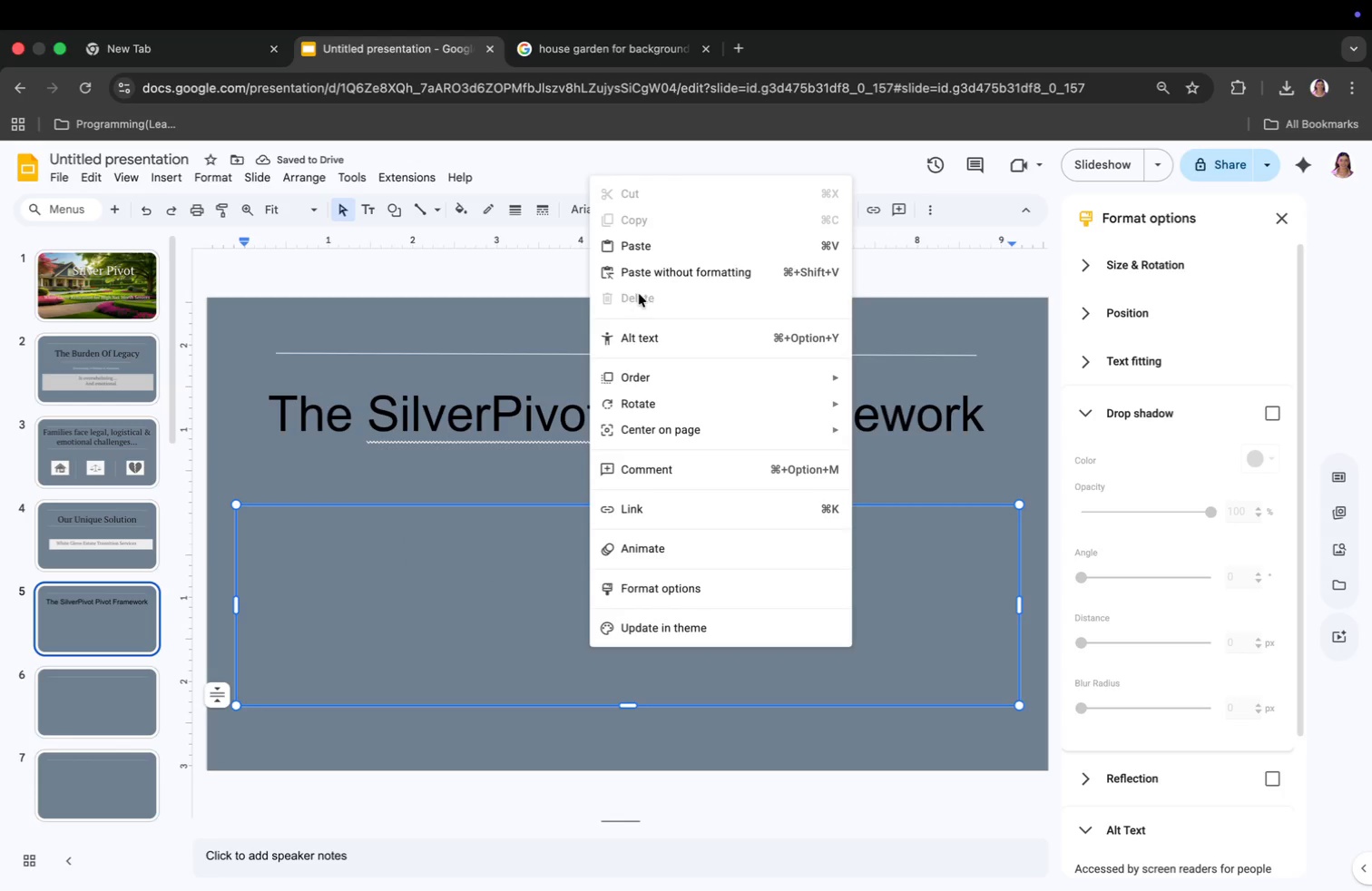 
left_click([645, 248])
 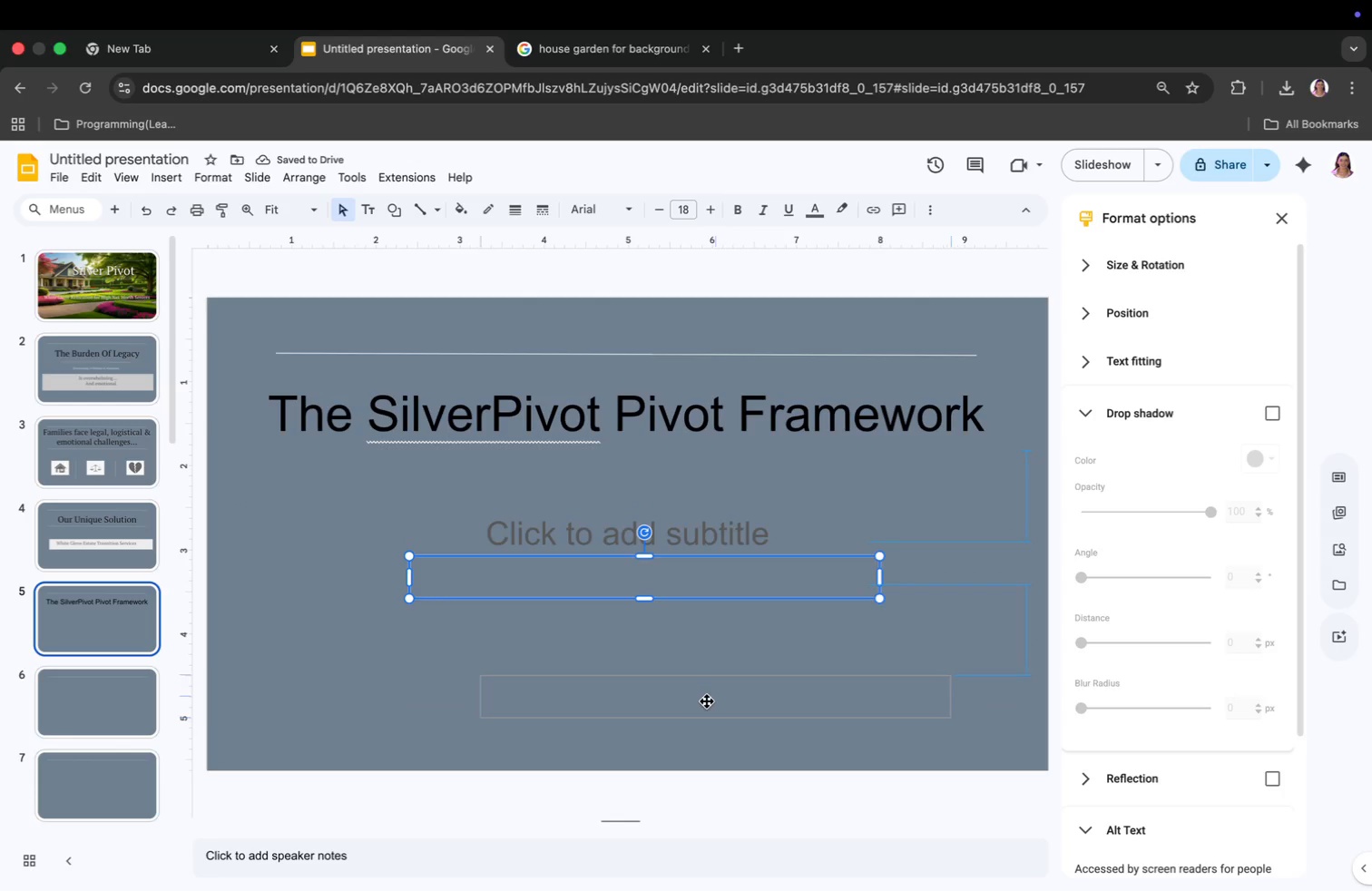 
left_click_drag(start_coordinate=[635, 580], to_coordinate=[729, 711])
 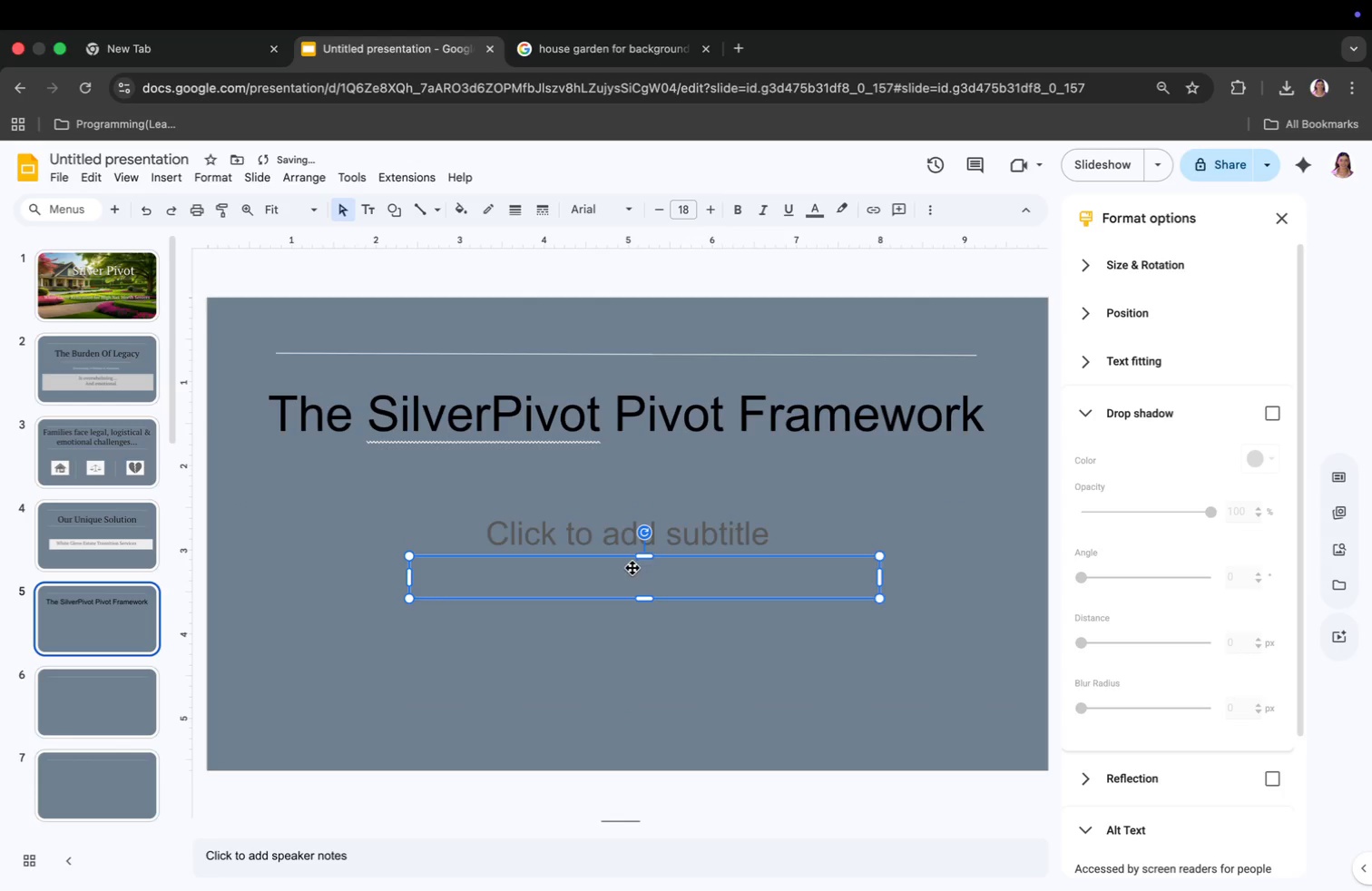 
left_click([603, 592])
 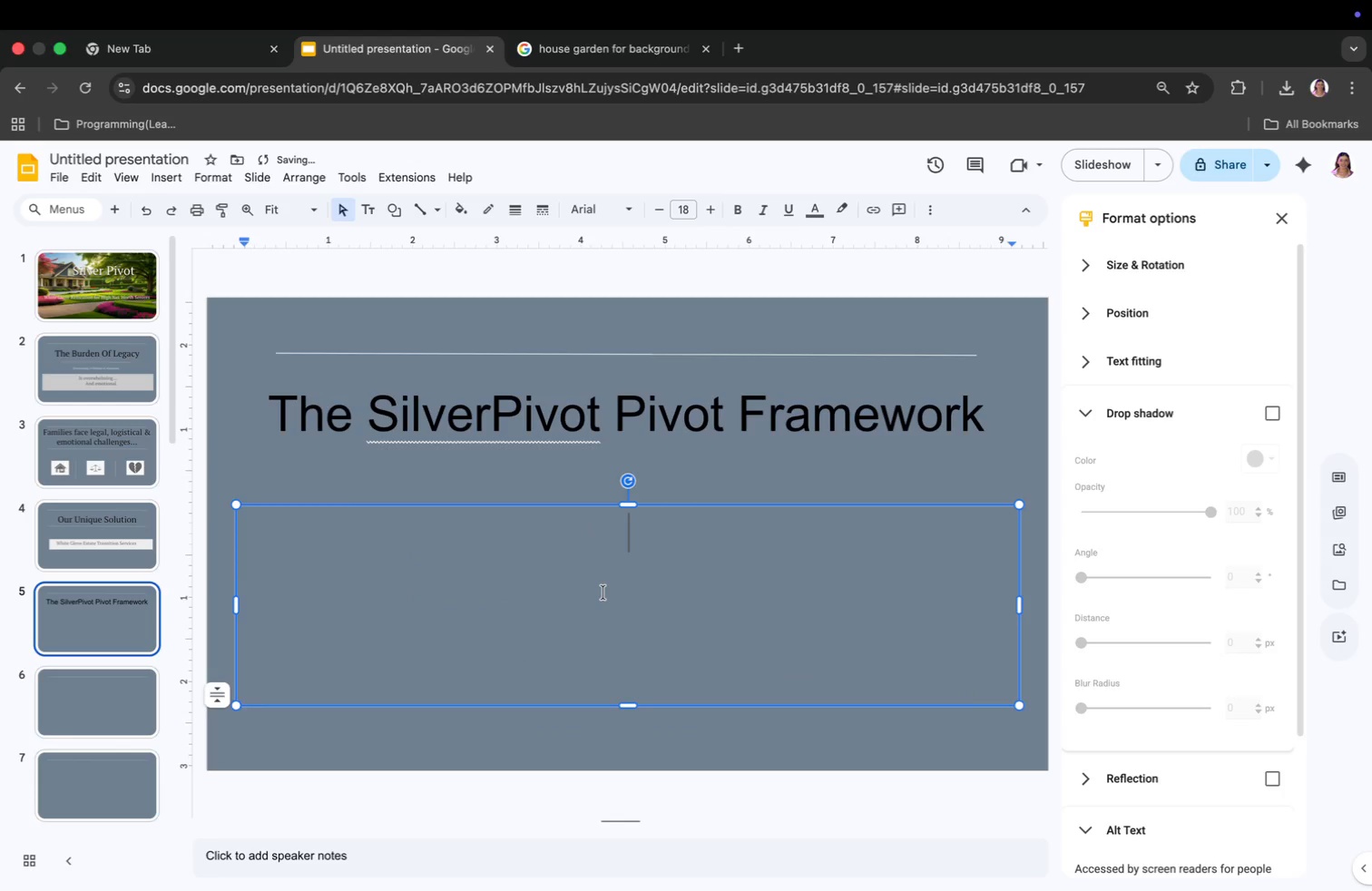 
left_click([603, 562])
 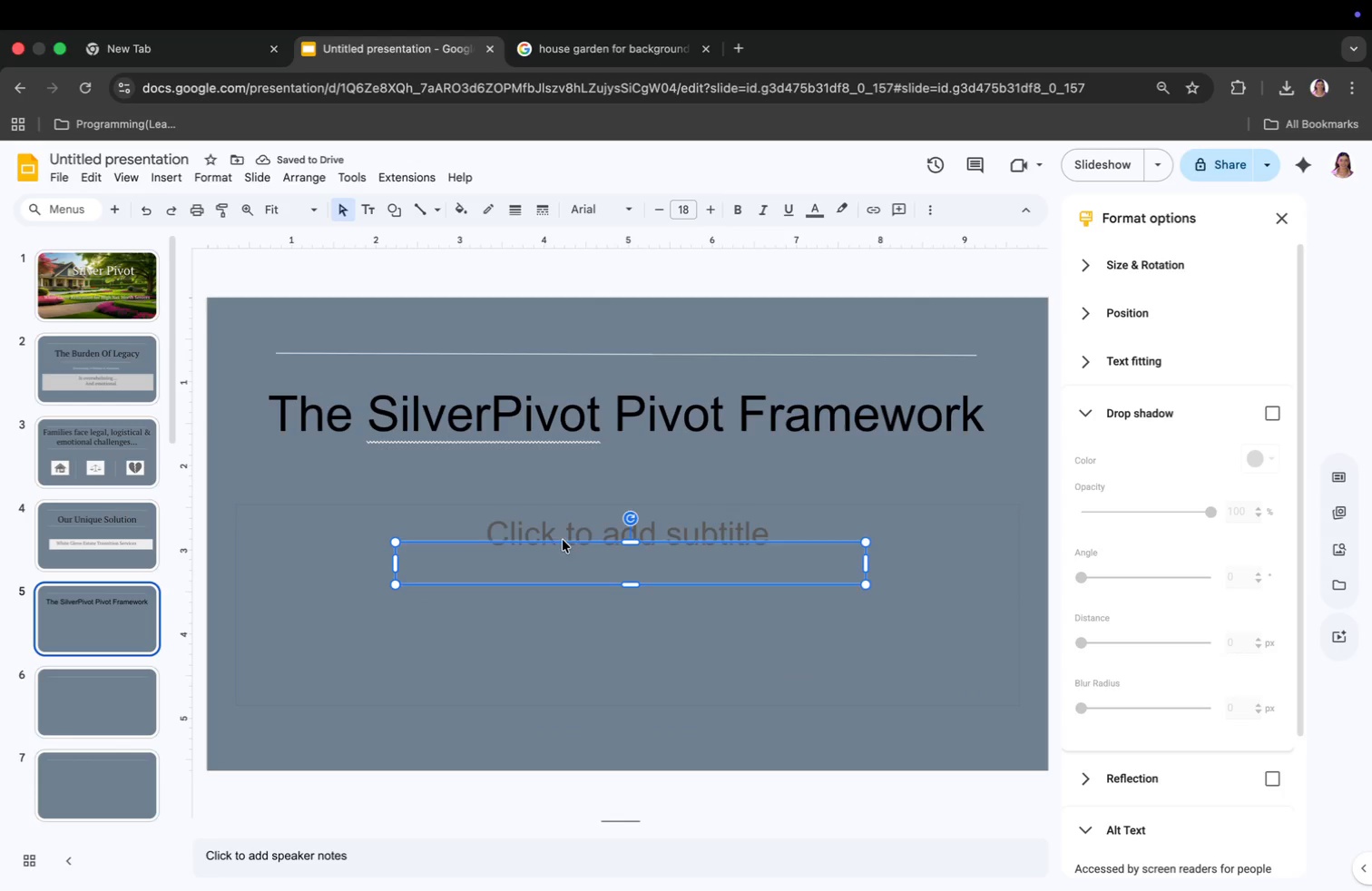 
left_click_drag(start_coordinate=[573, 560], to_coordinate=[573, 602])
 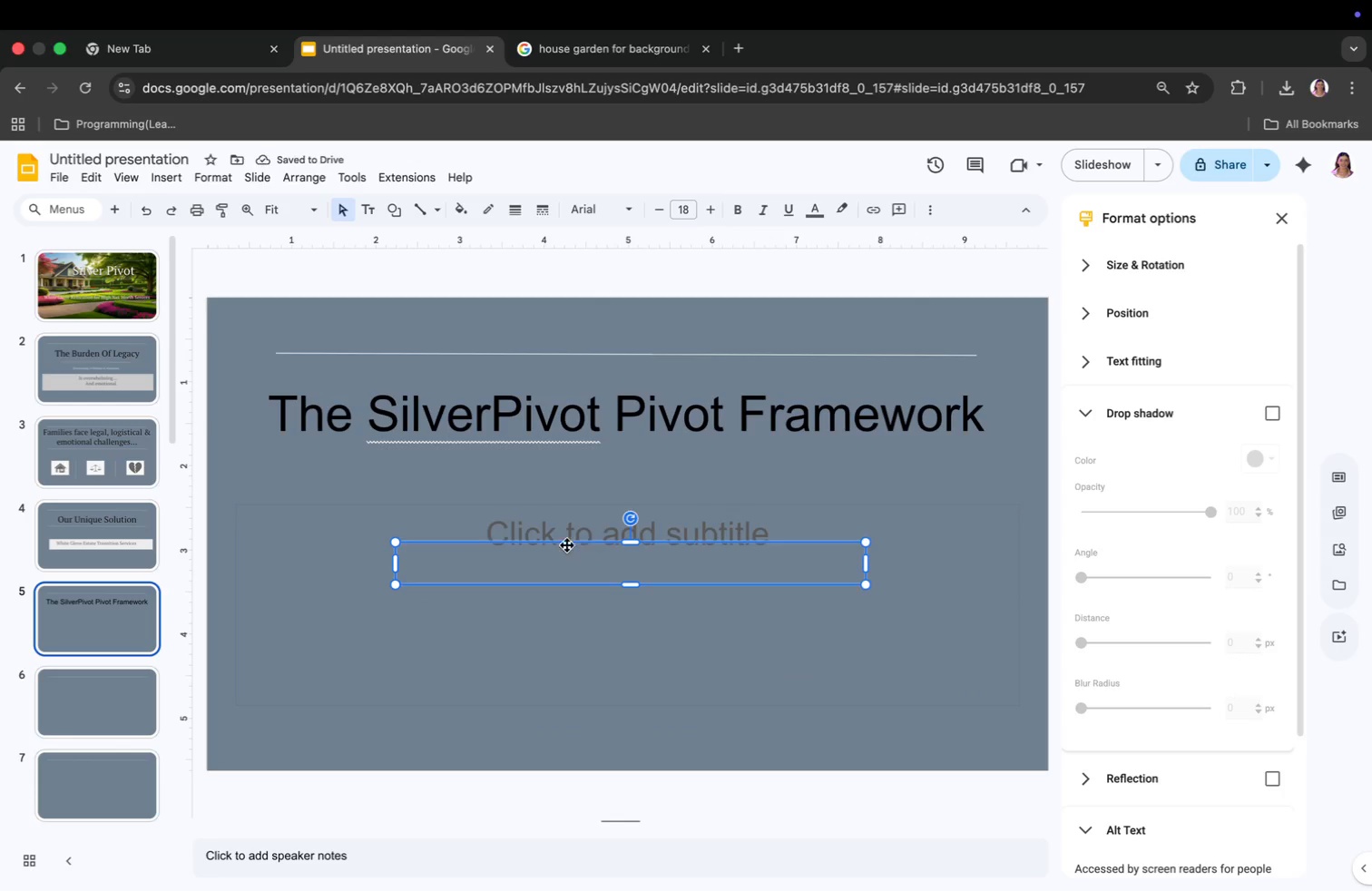 
left_click_drag(start_coordinate=[487, 558], to_coordinate=[446, 556])
 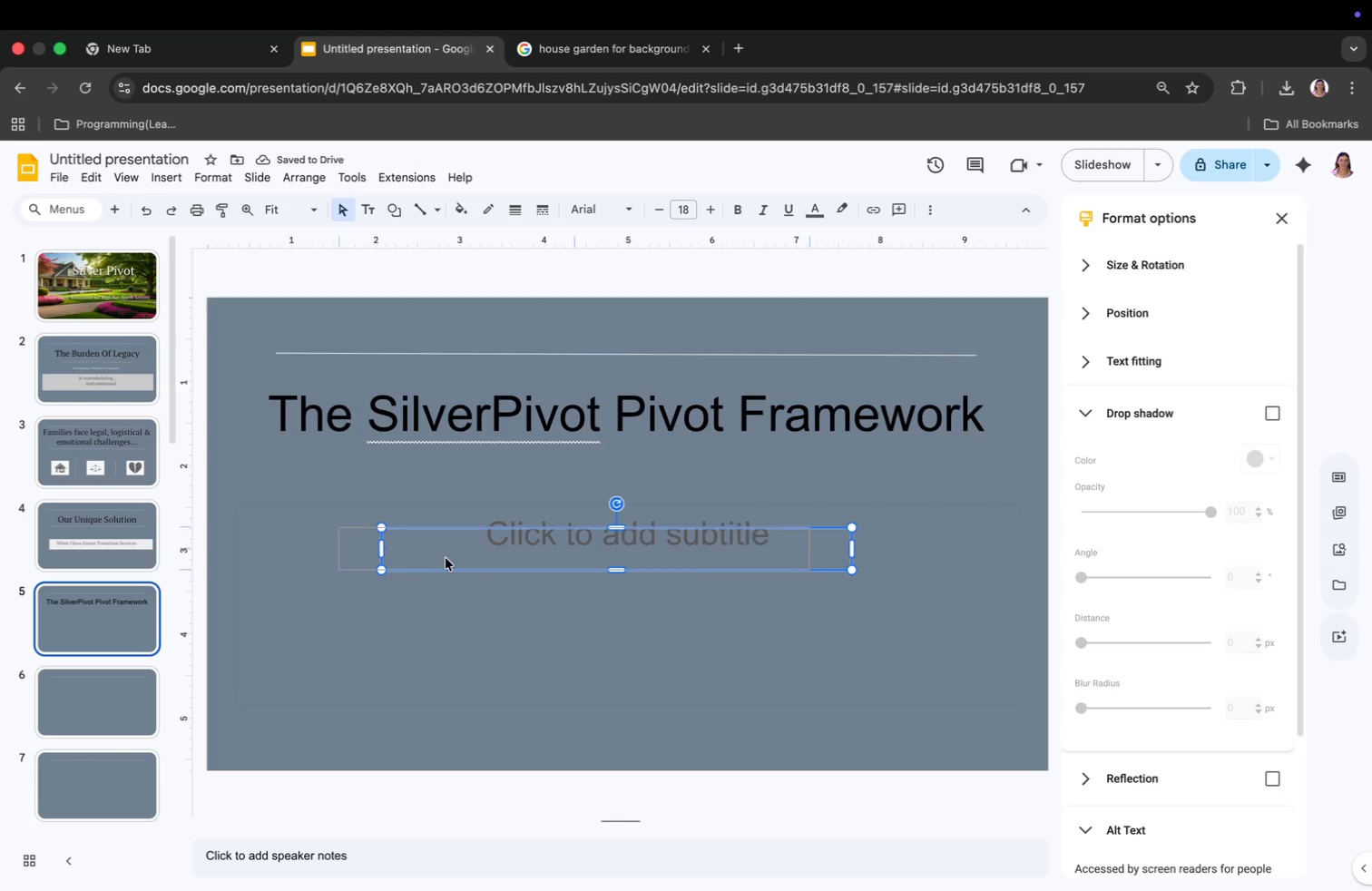 
left_click([445, 556])
 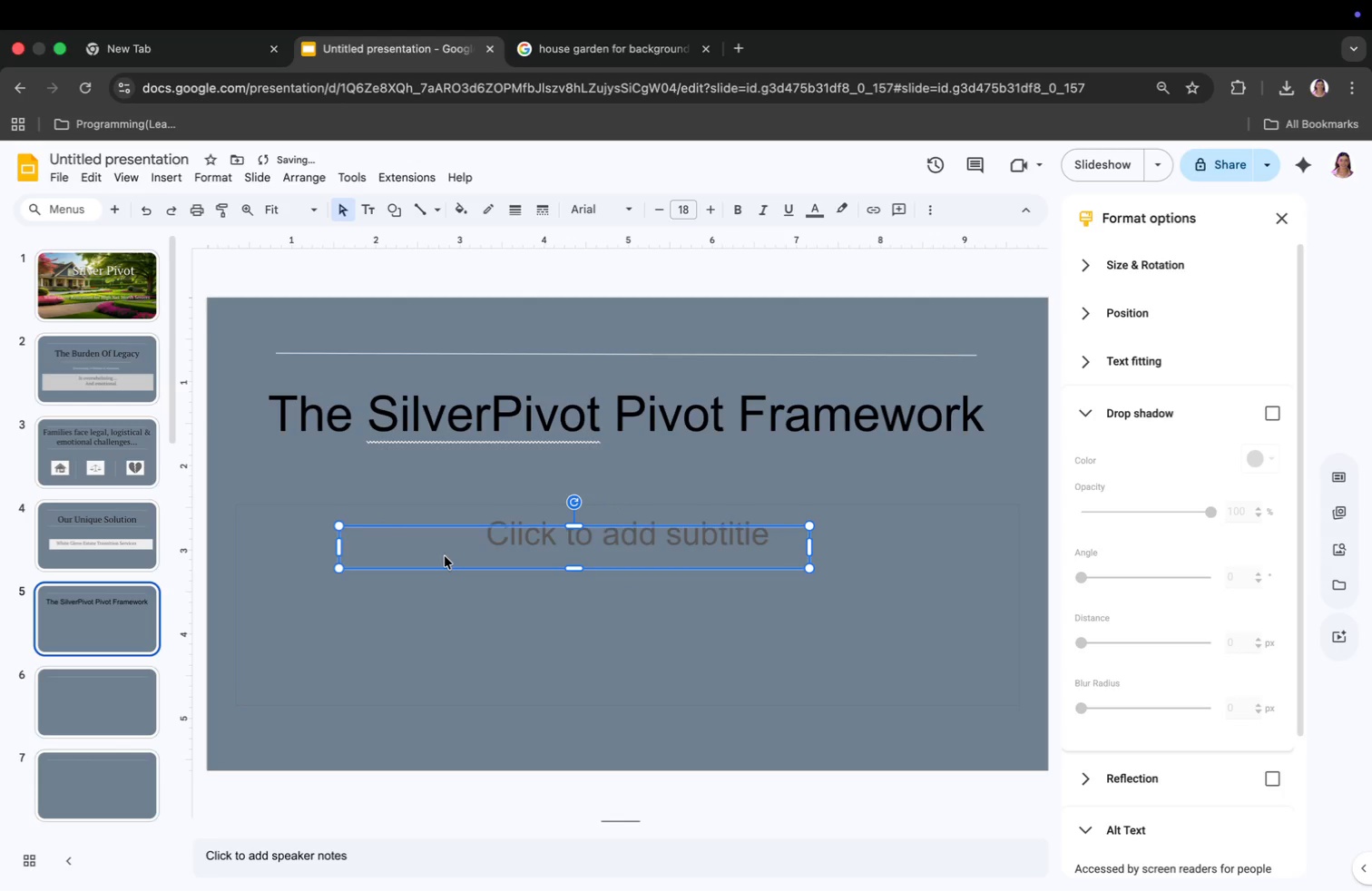 
type(jha)
 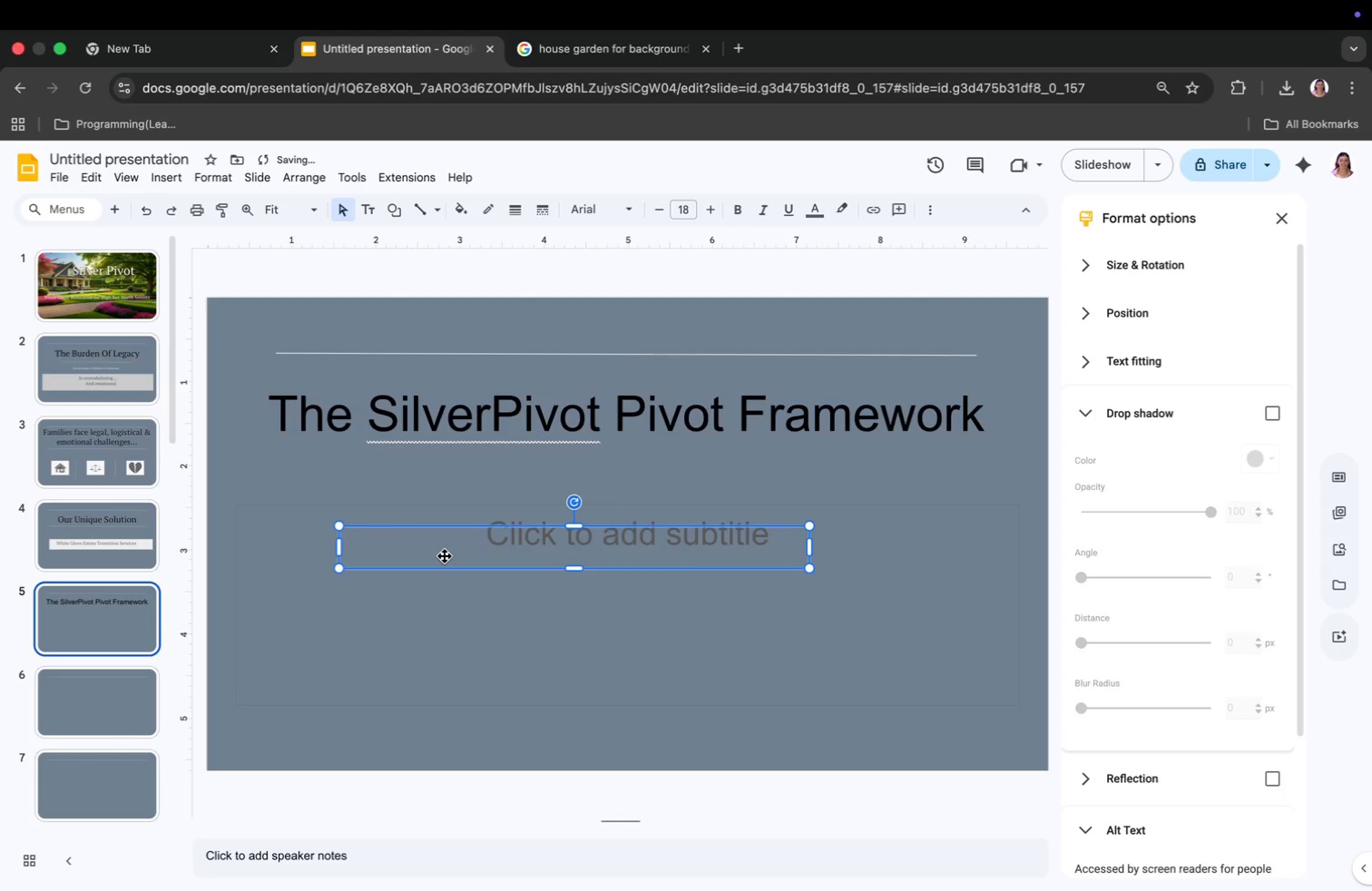 
type(djkahd)
 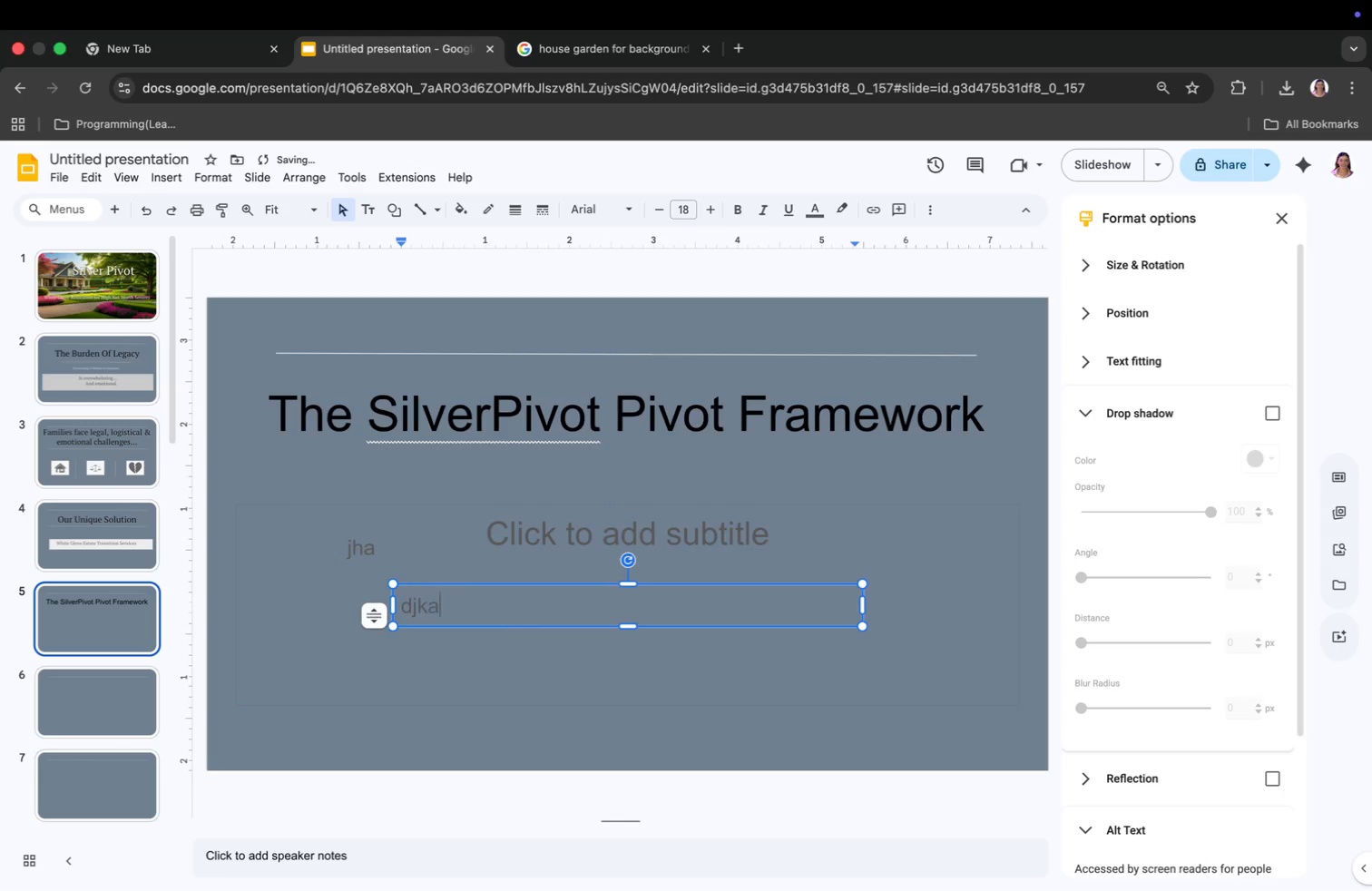 
left_click([714, 707])
 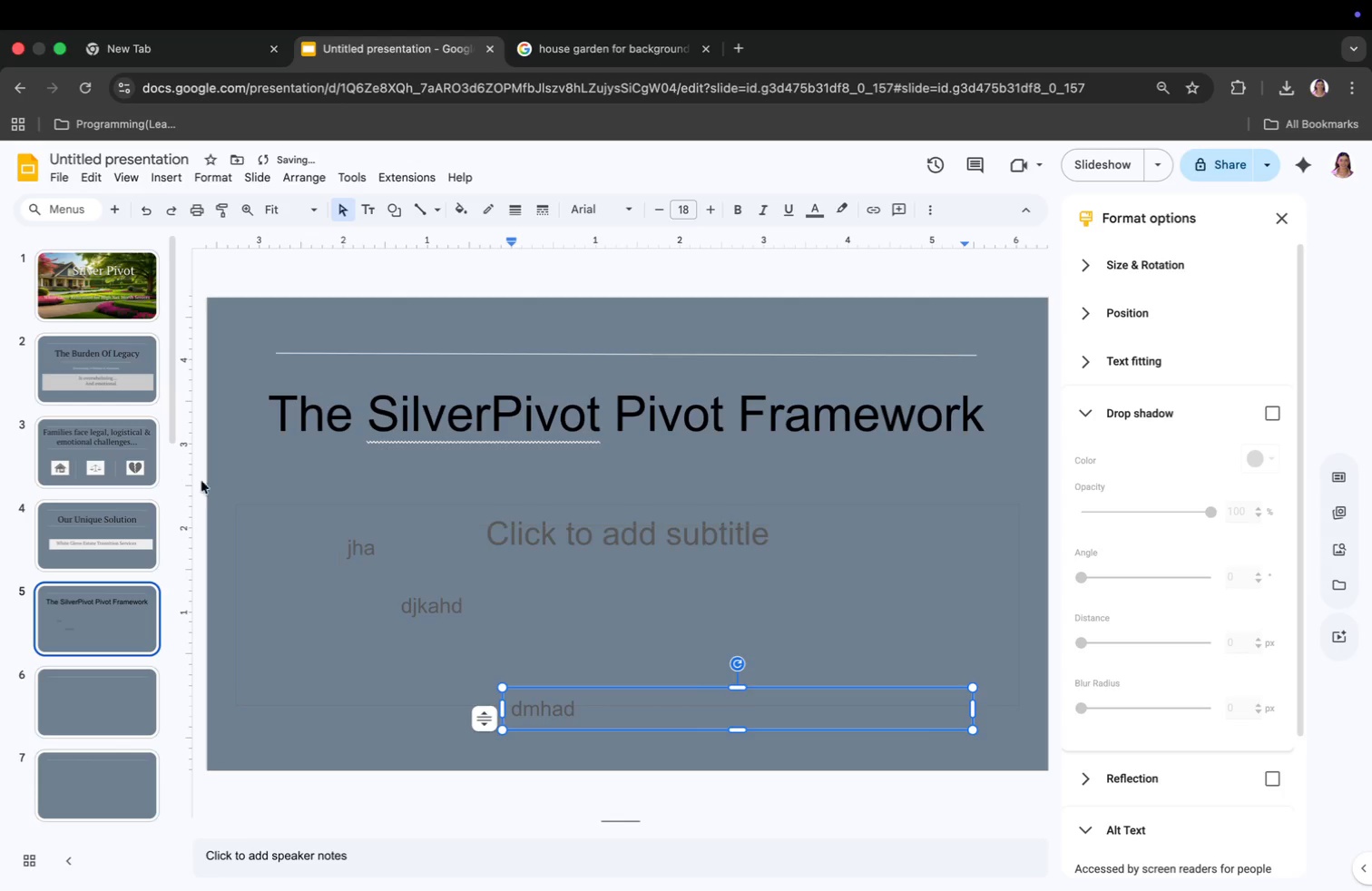 
type(dmhad)
 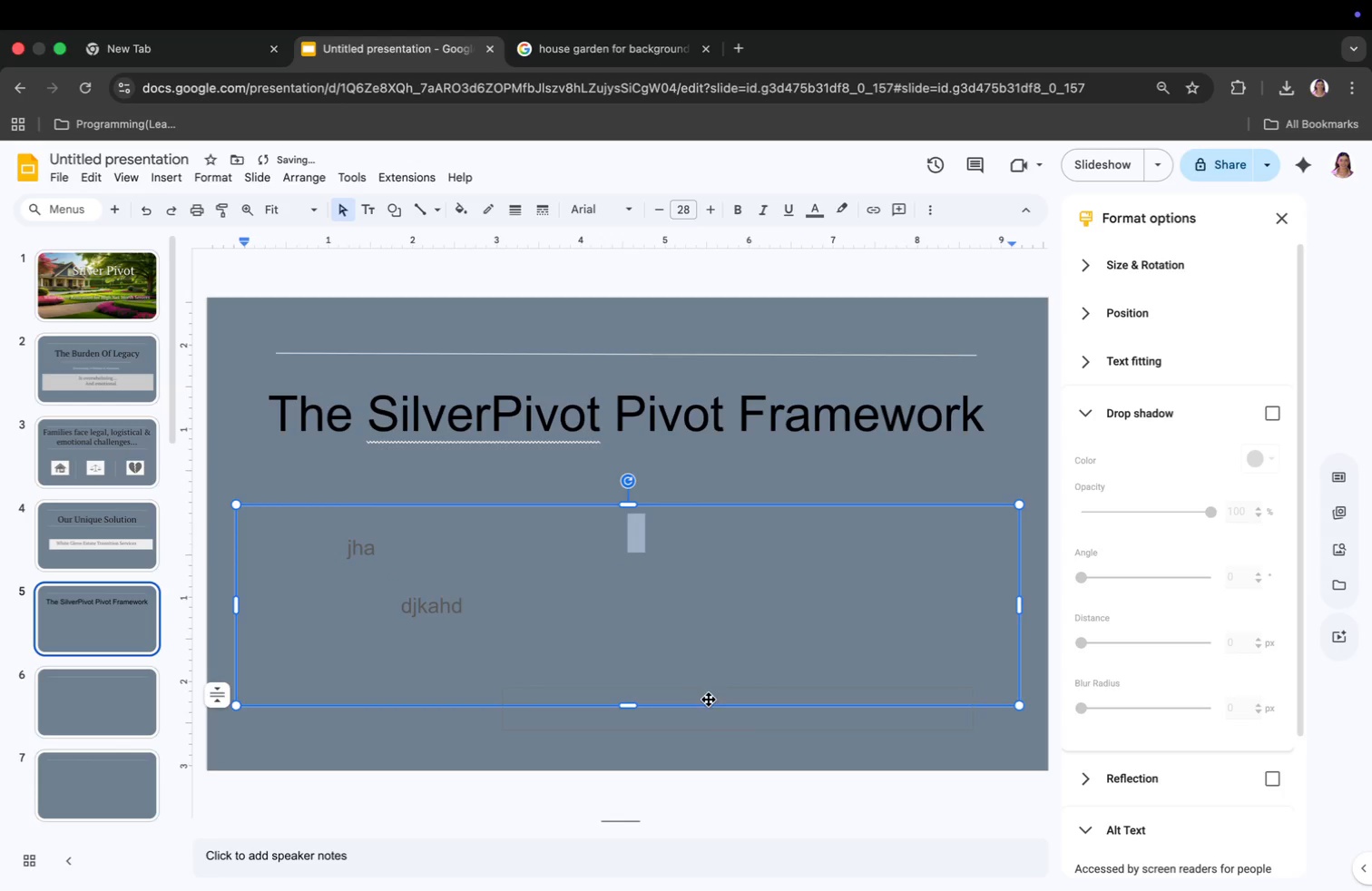 
left_click([402, 541])
 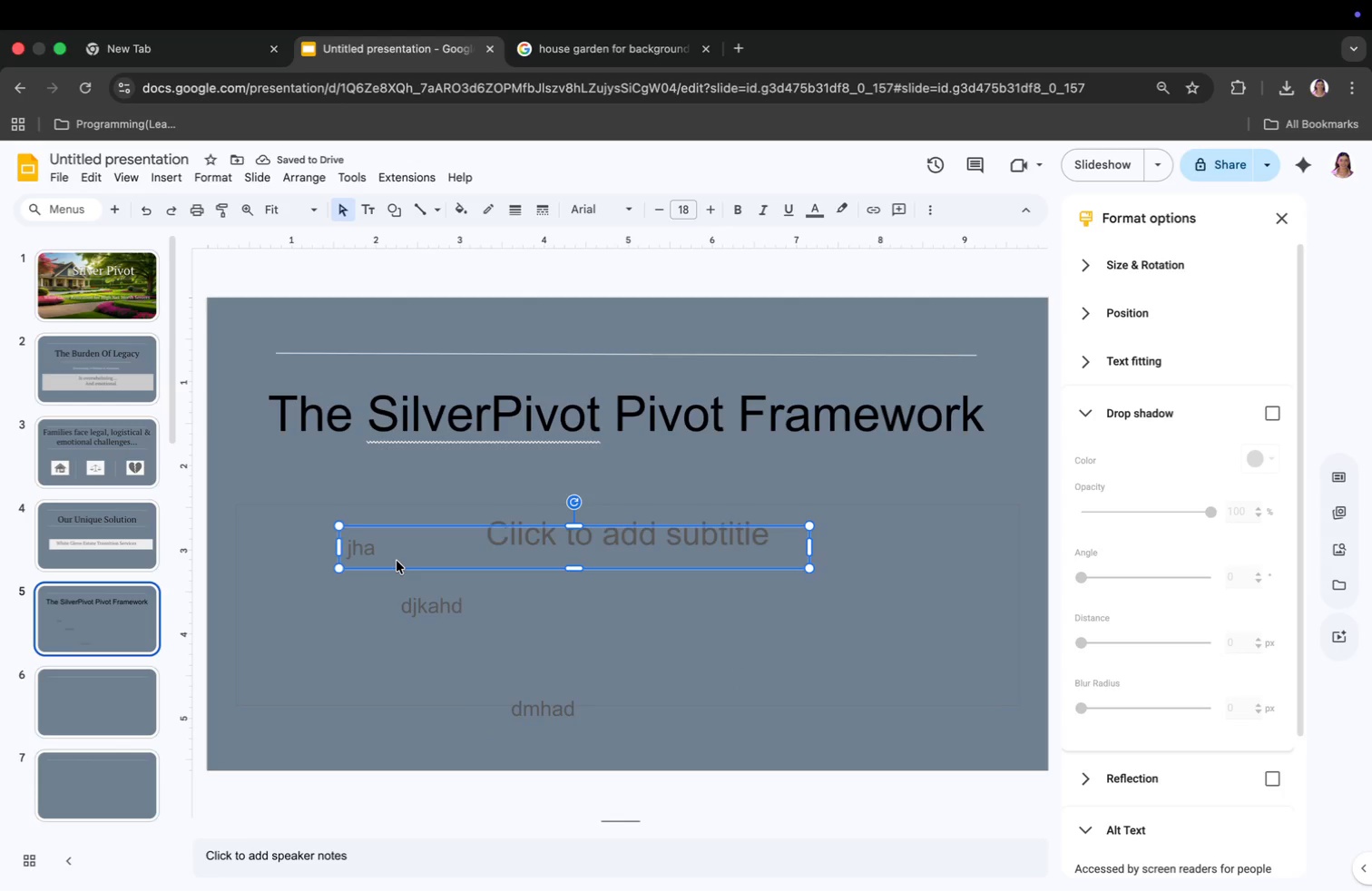 
key(Backspace)
 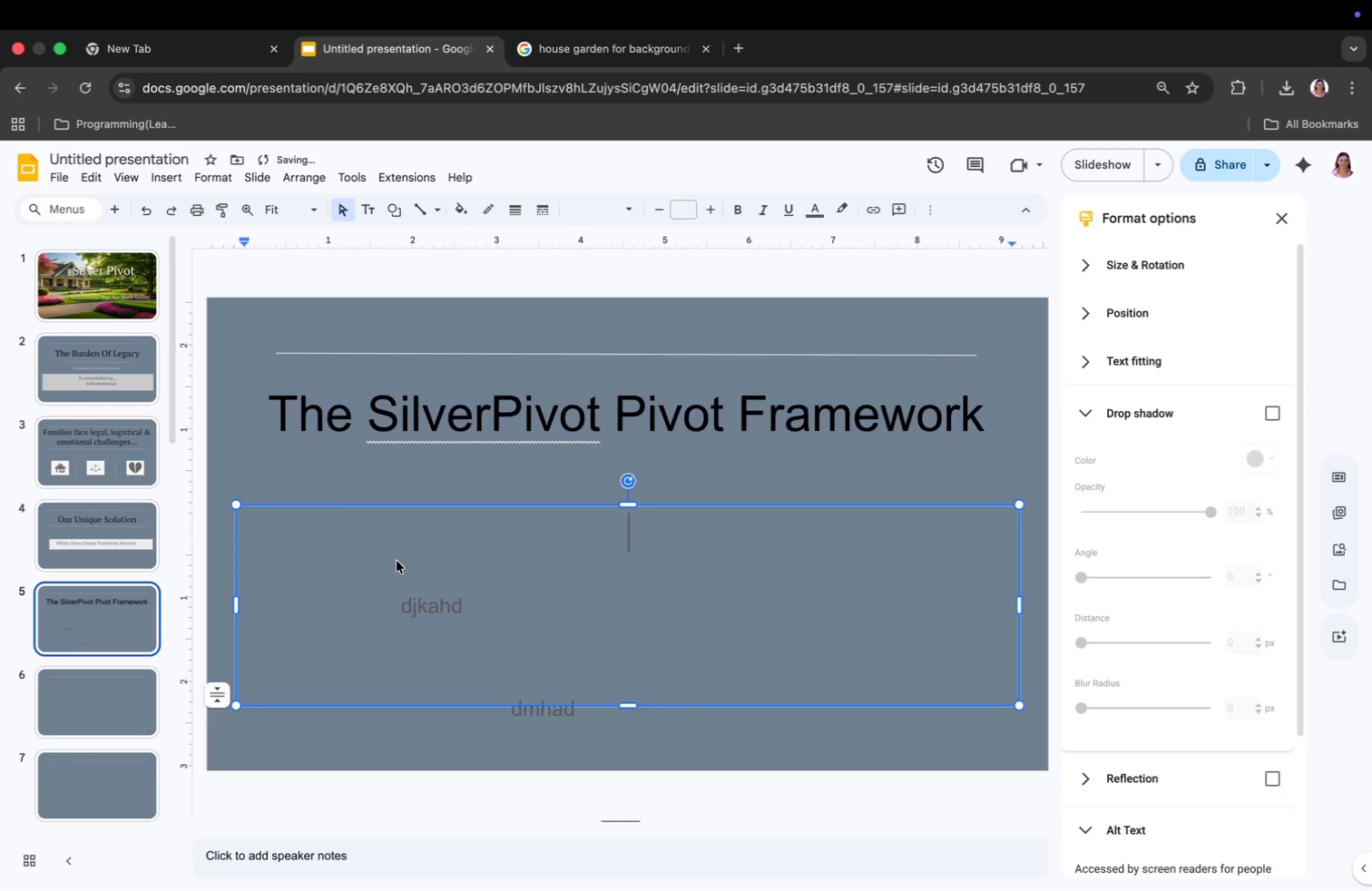 
left_click([397, 561])
 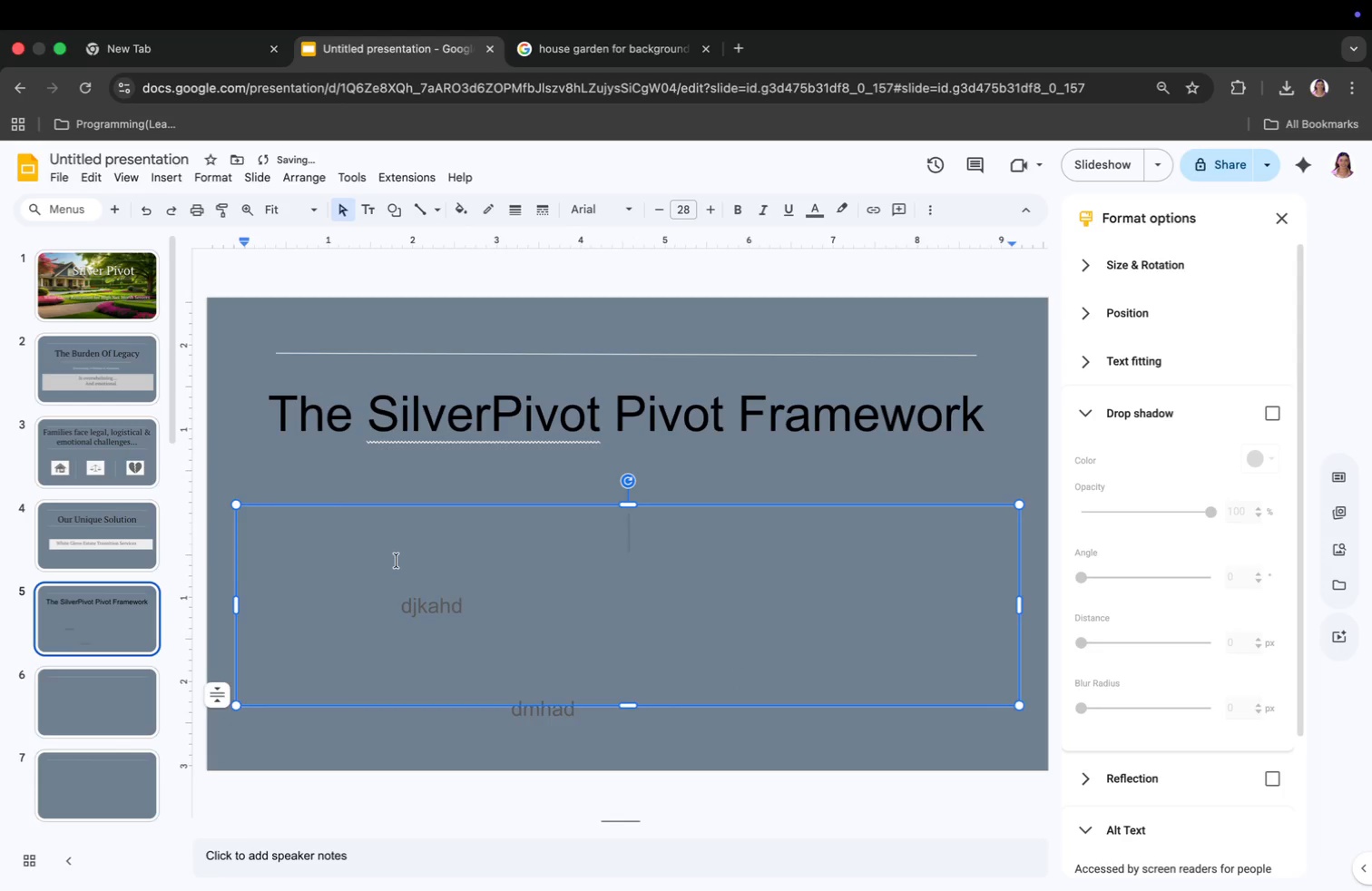 
left_click([397, 561])
 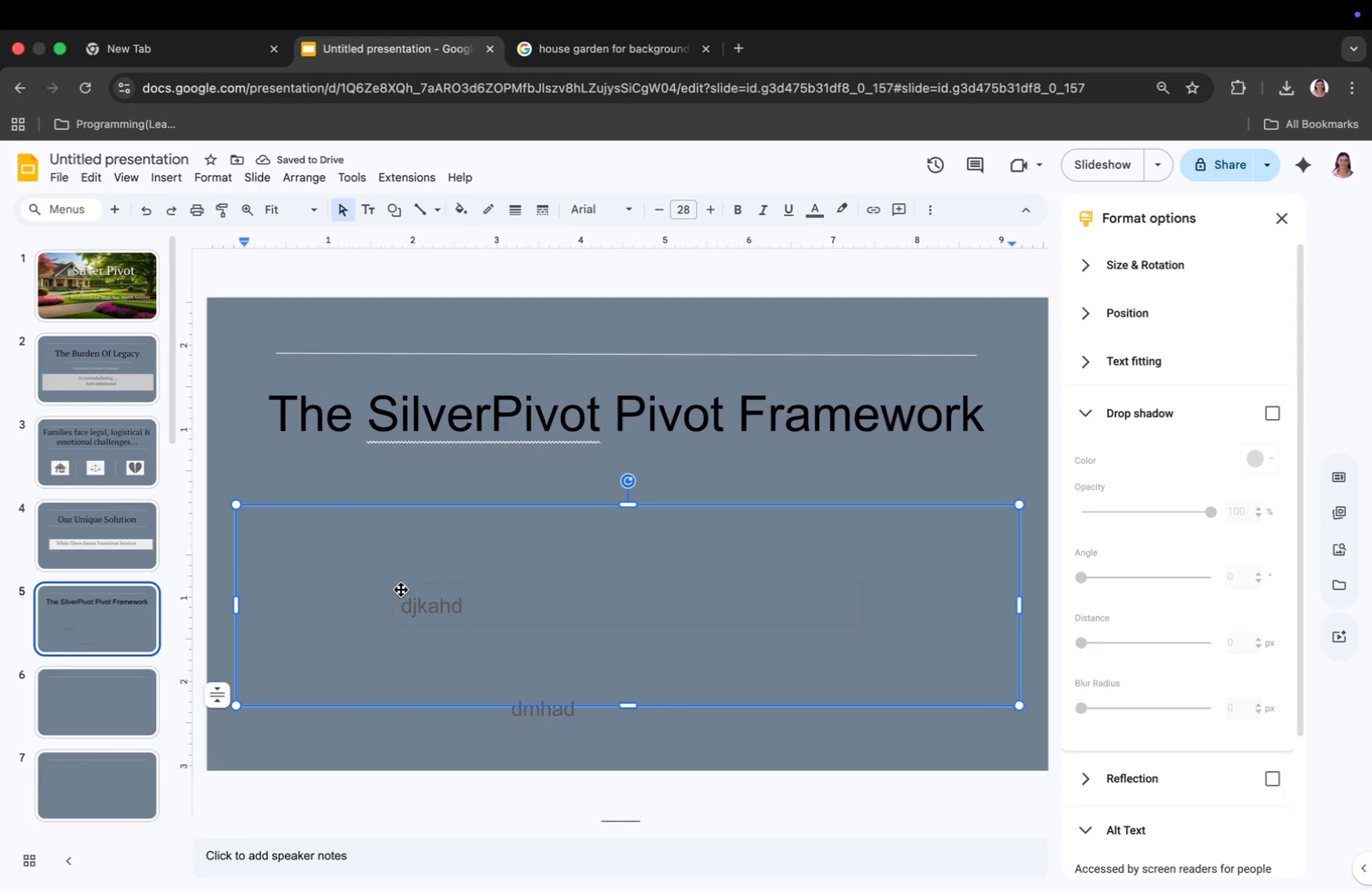 
left_click([385, 533])
 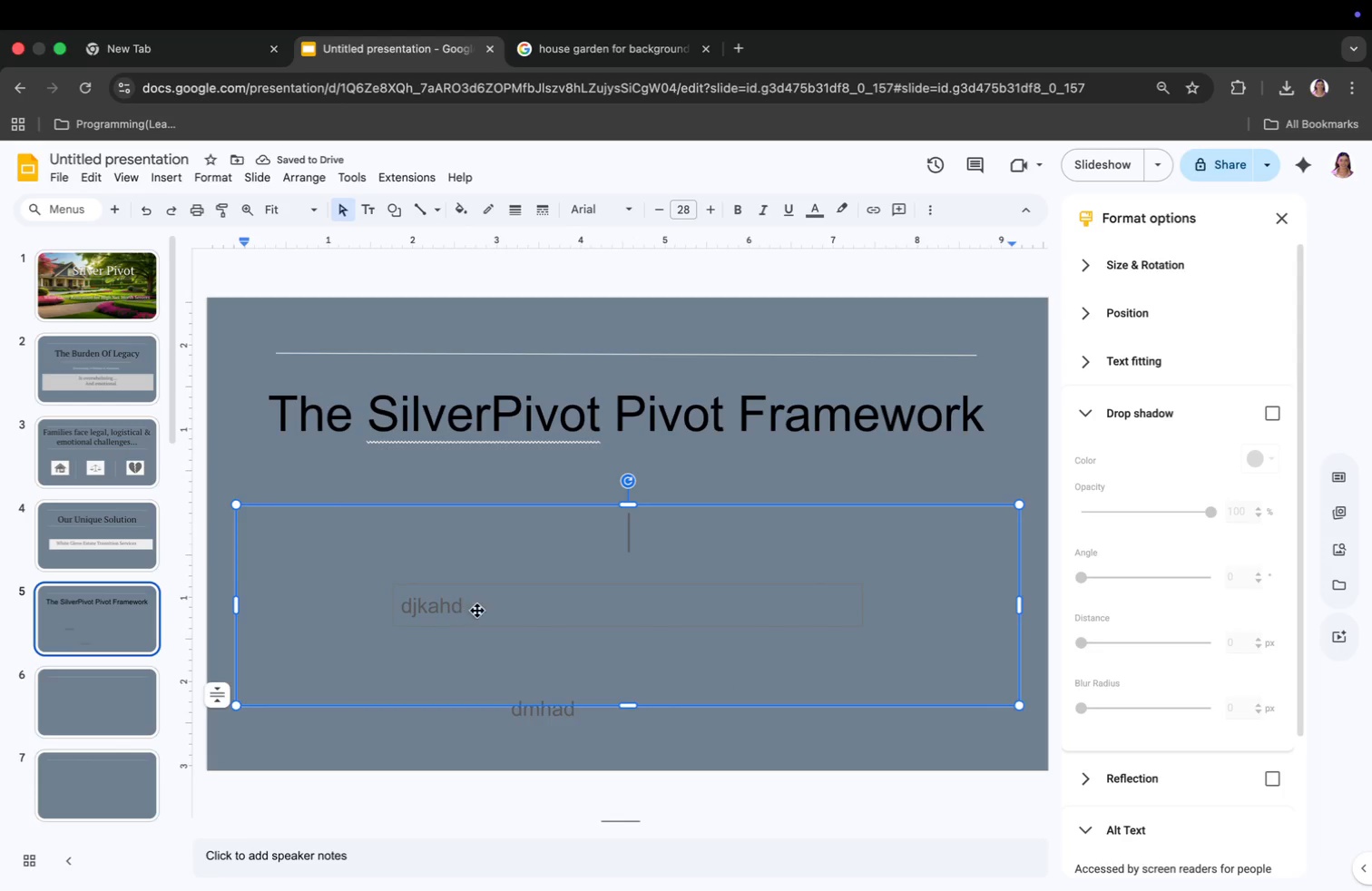 
right_click([490, 604])
 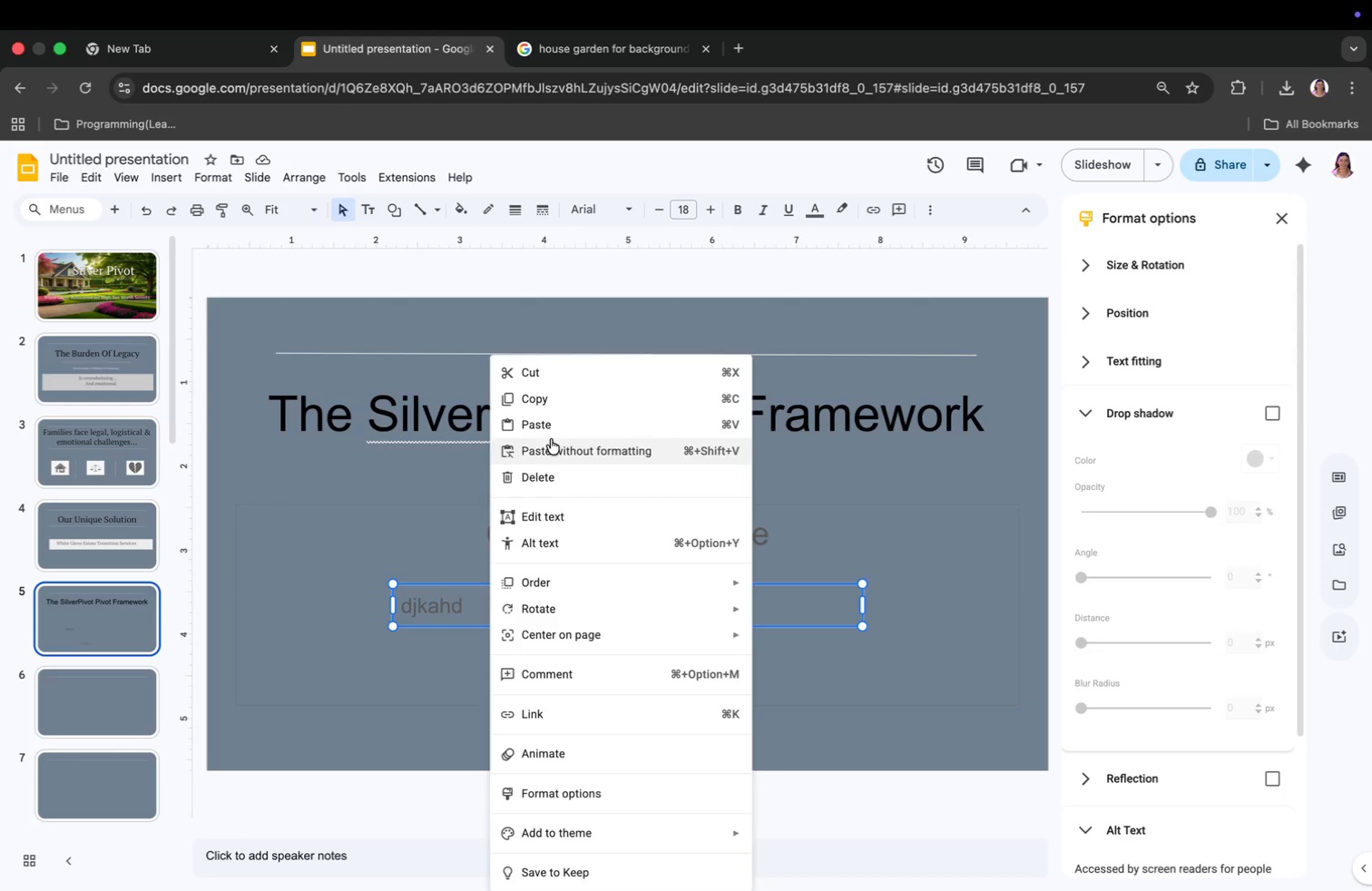 
left_click([564, 399])
 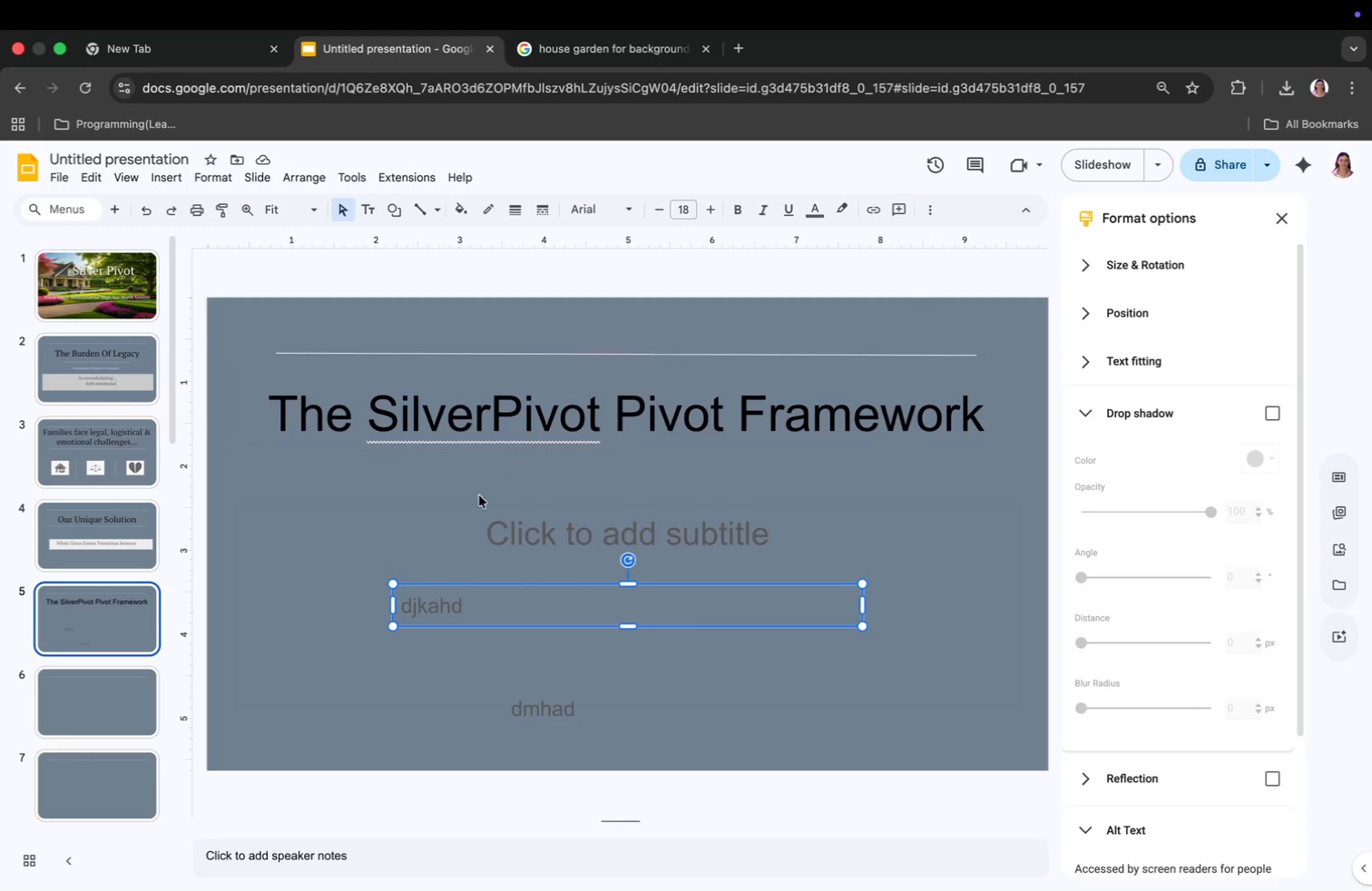 
left_click([455, 541])
 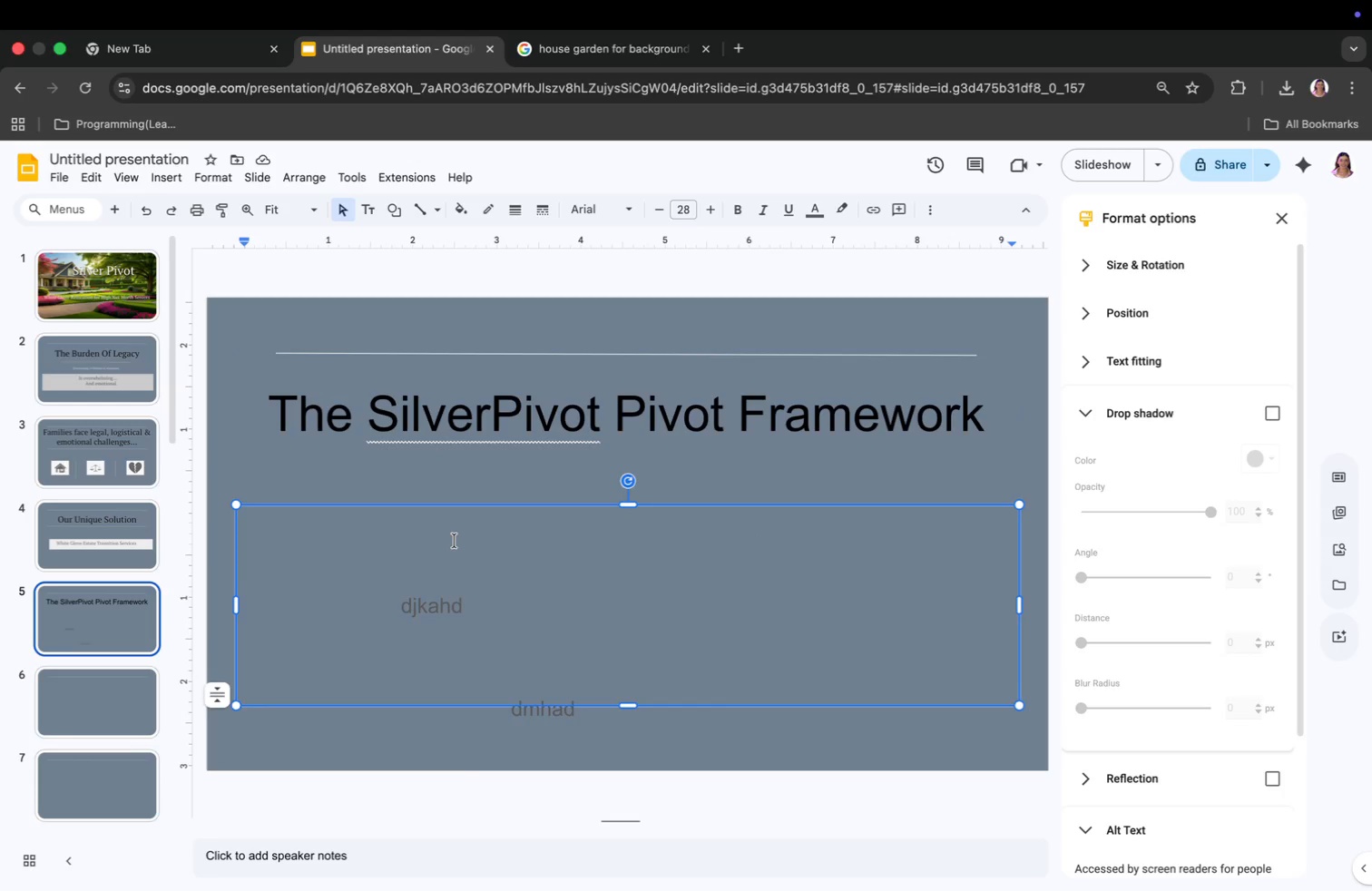 
right_click([455, 541])
 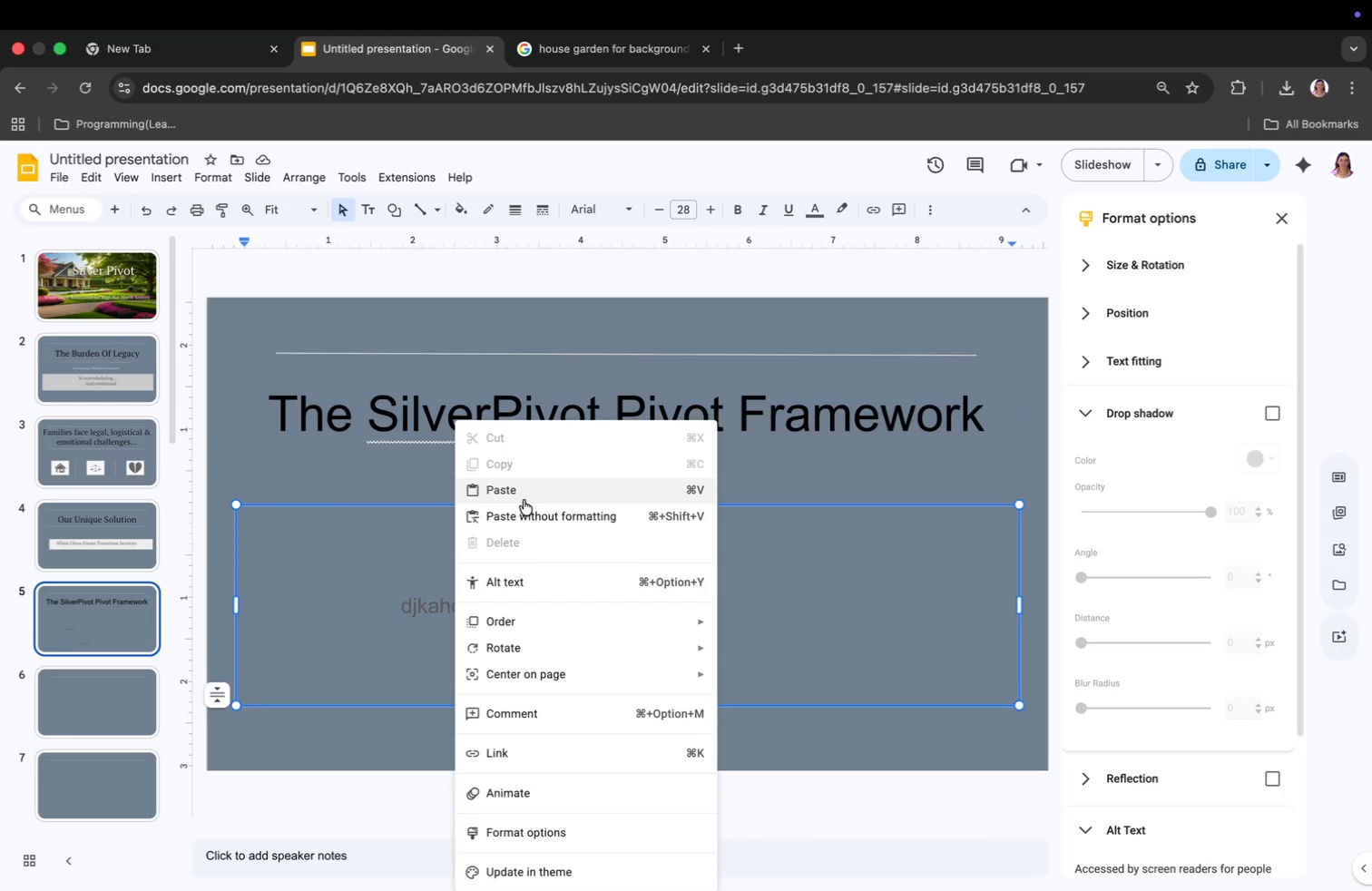 
left_click([521, 481])
 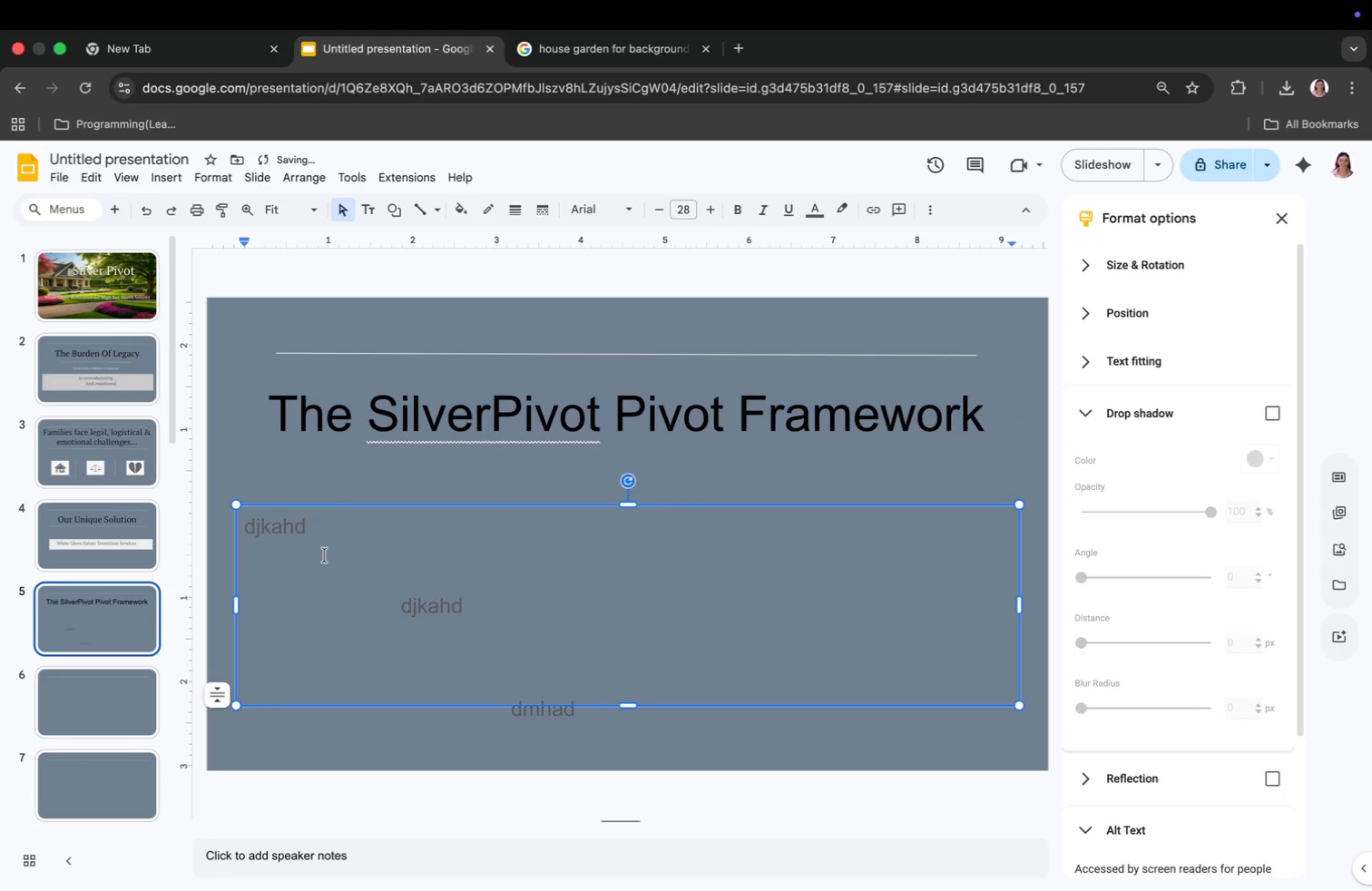 
left_click([311, 533])
 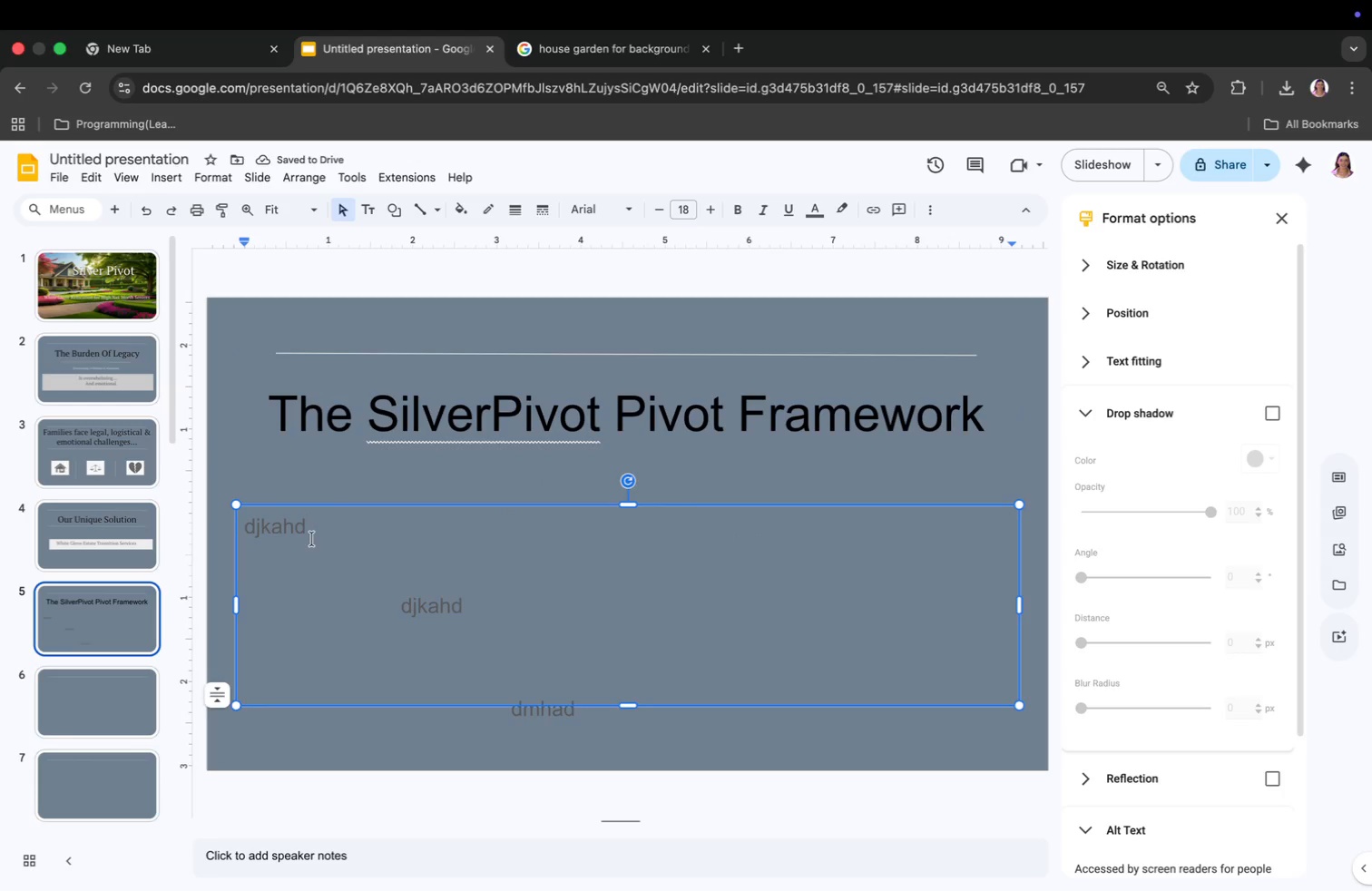 
left_click([314, 558])
 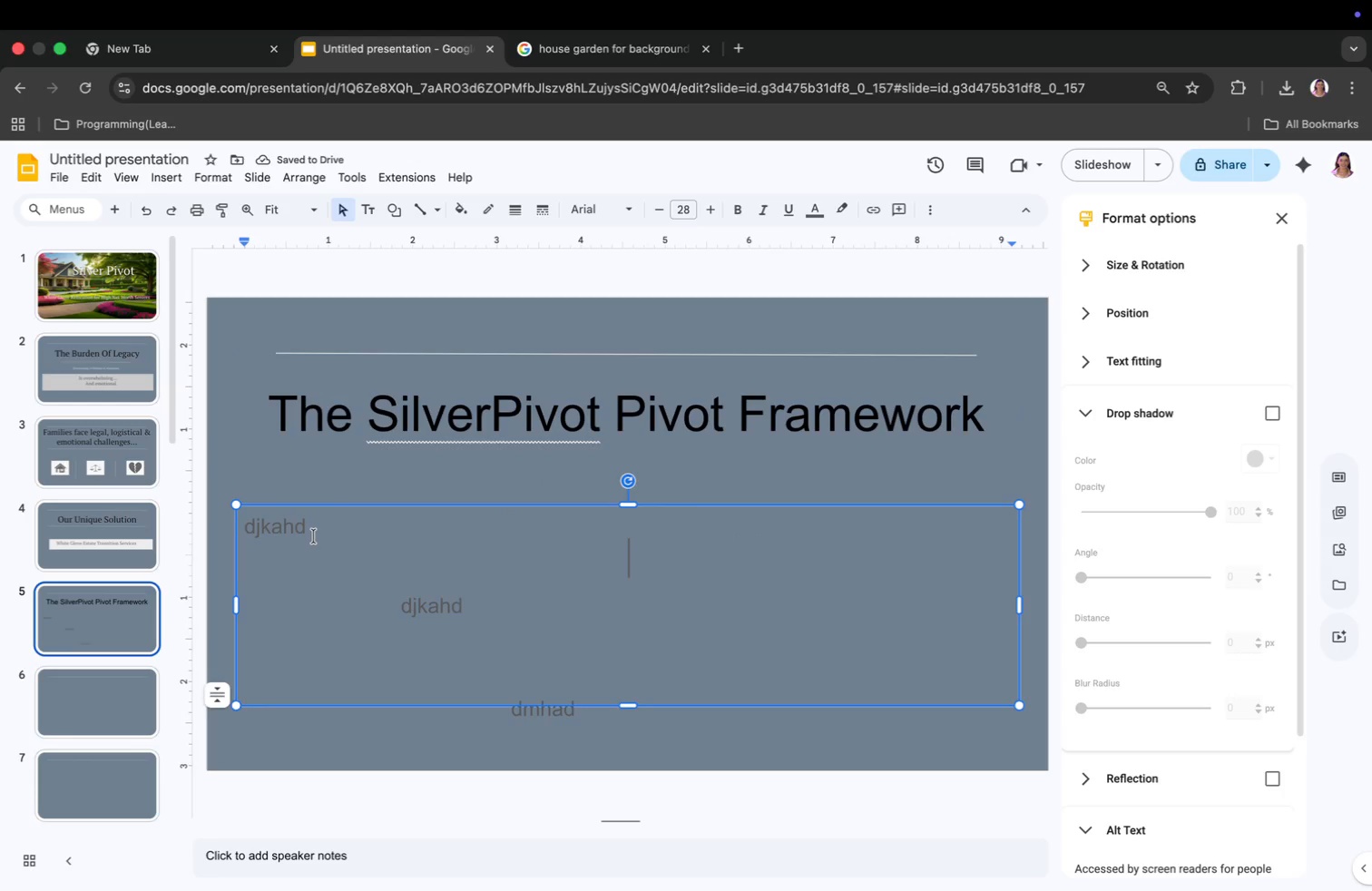 
left_click([314, 532])
 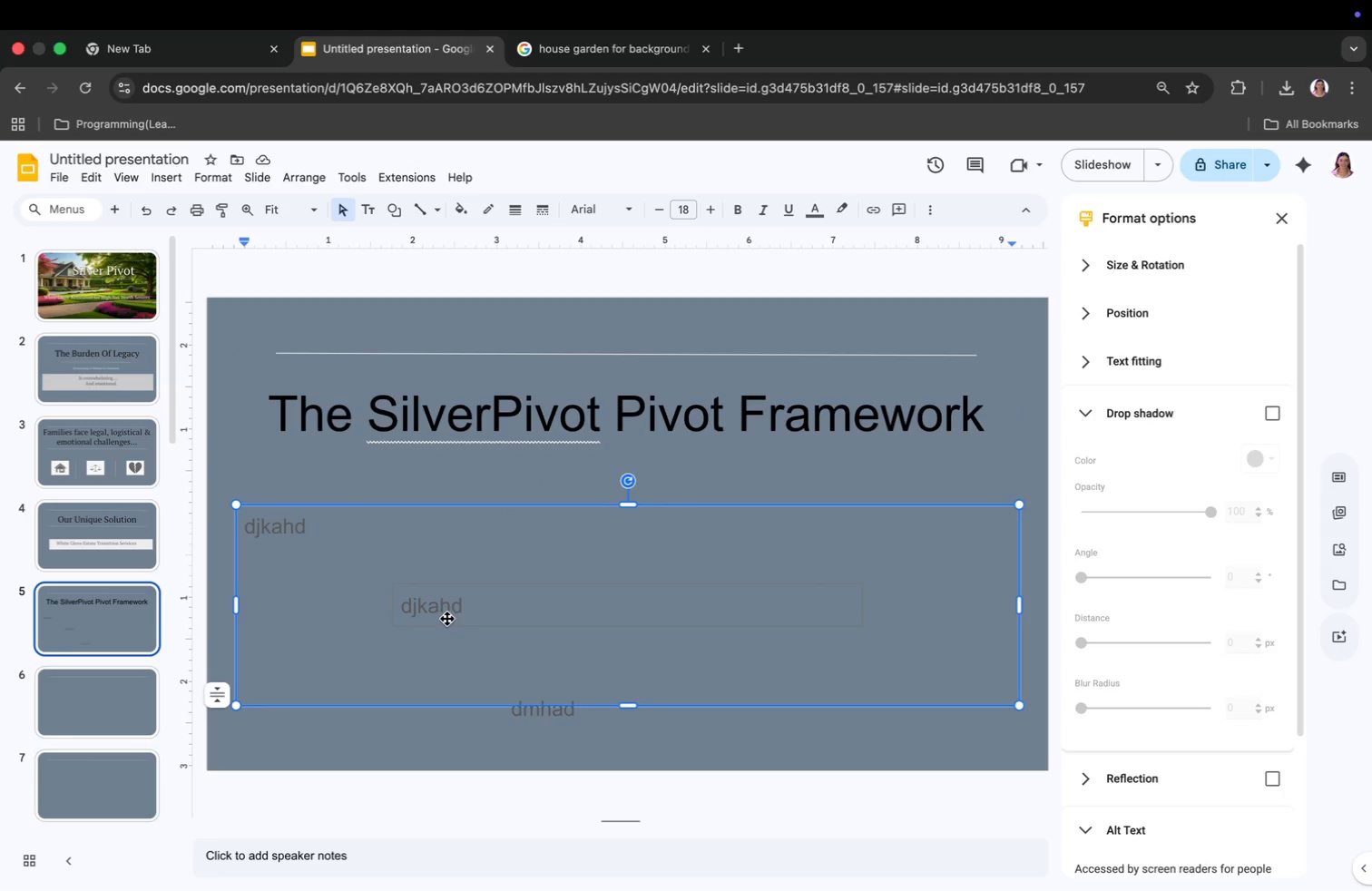 
left_click([458, 626])
 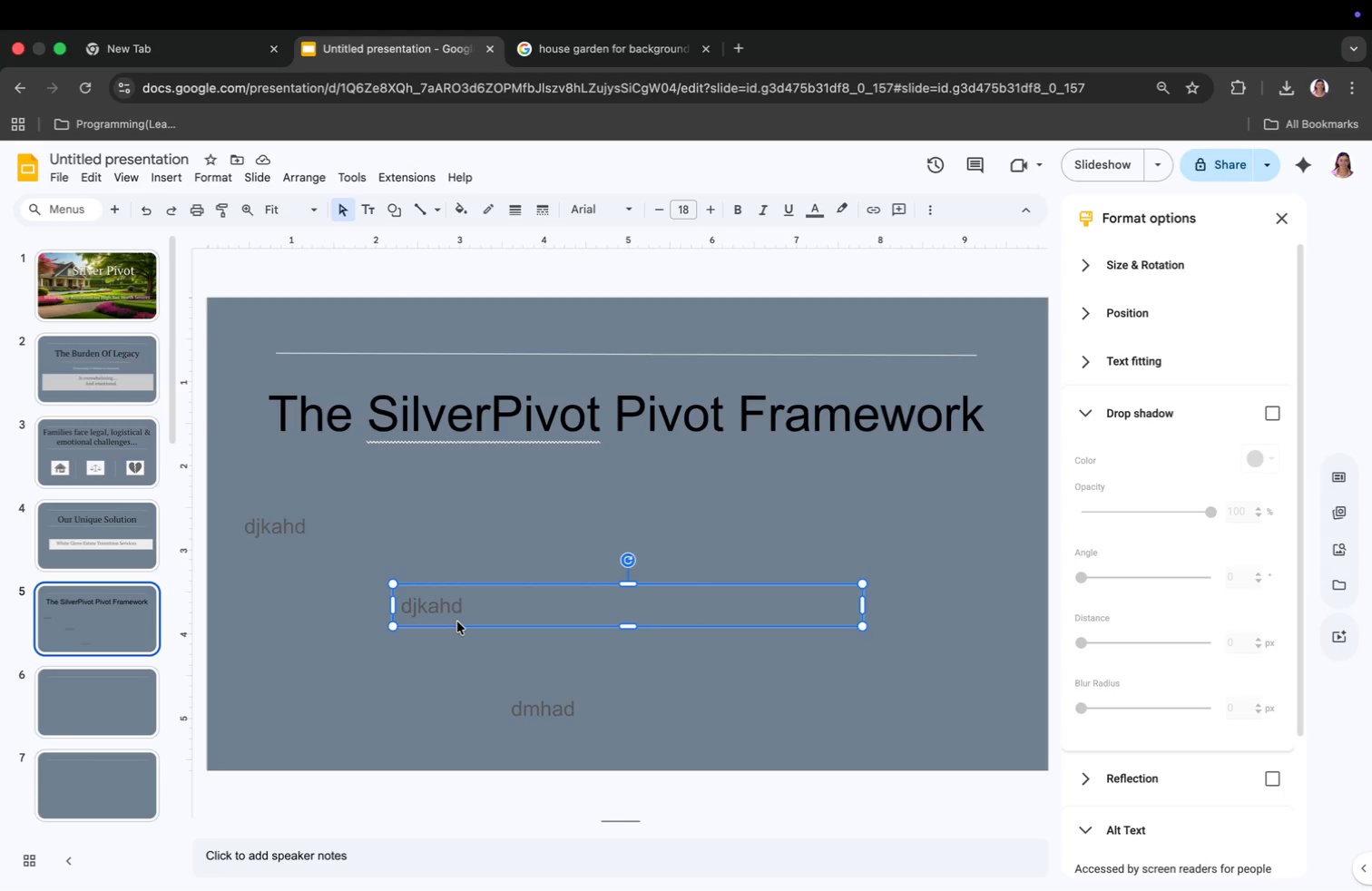 
right_click([457, 622])
 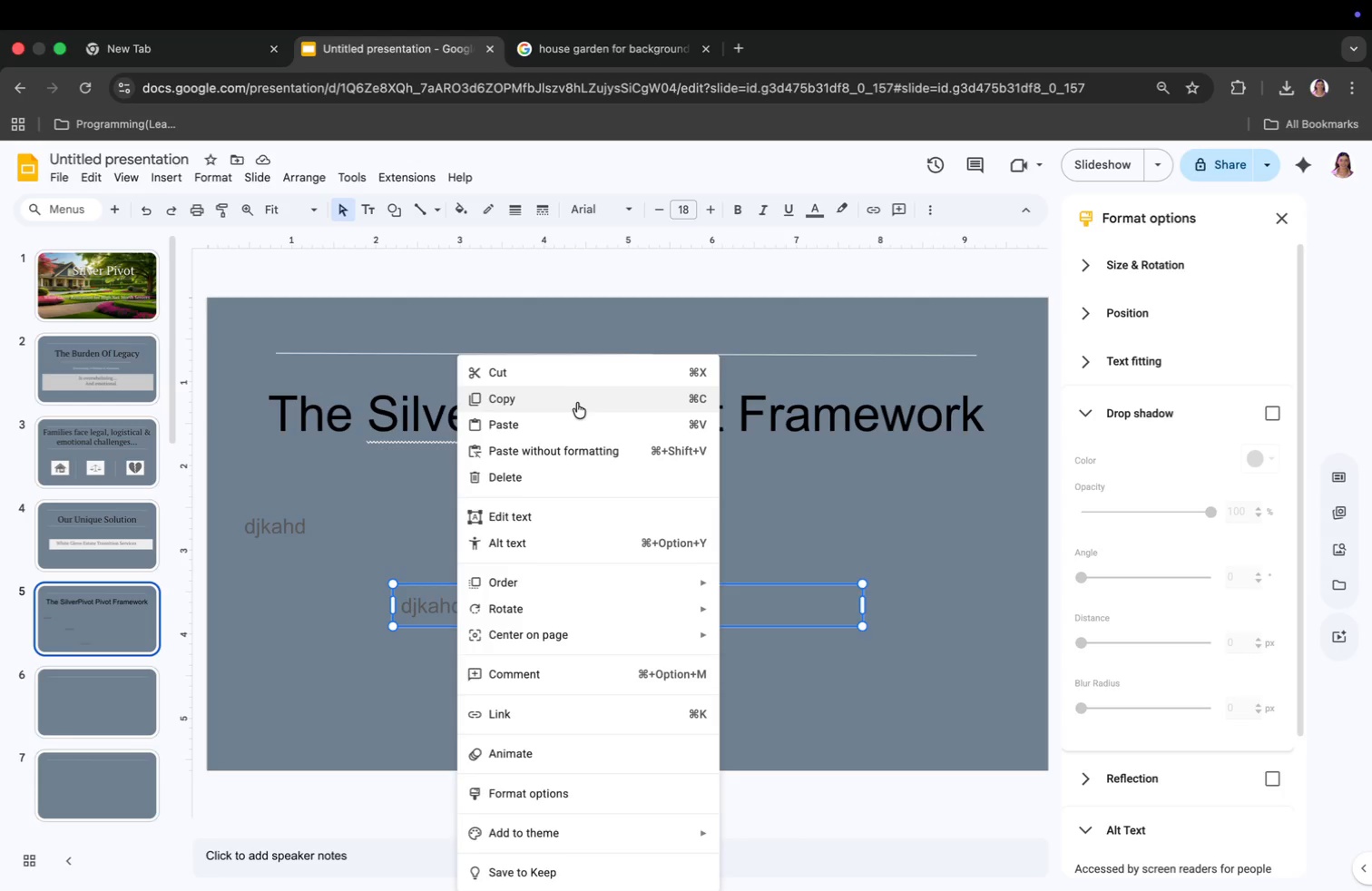 
left_click([531, 559])
 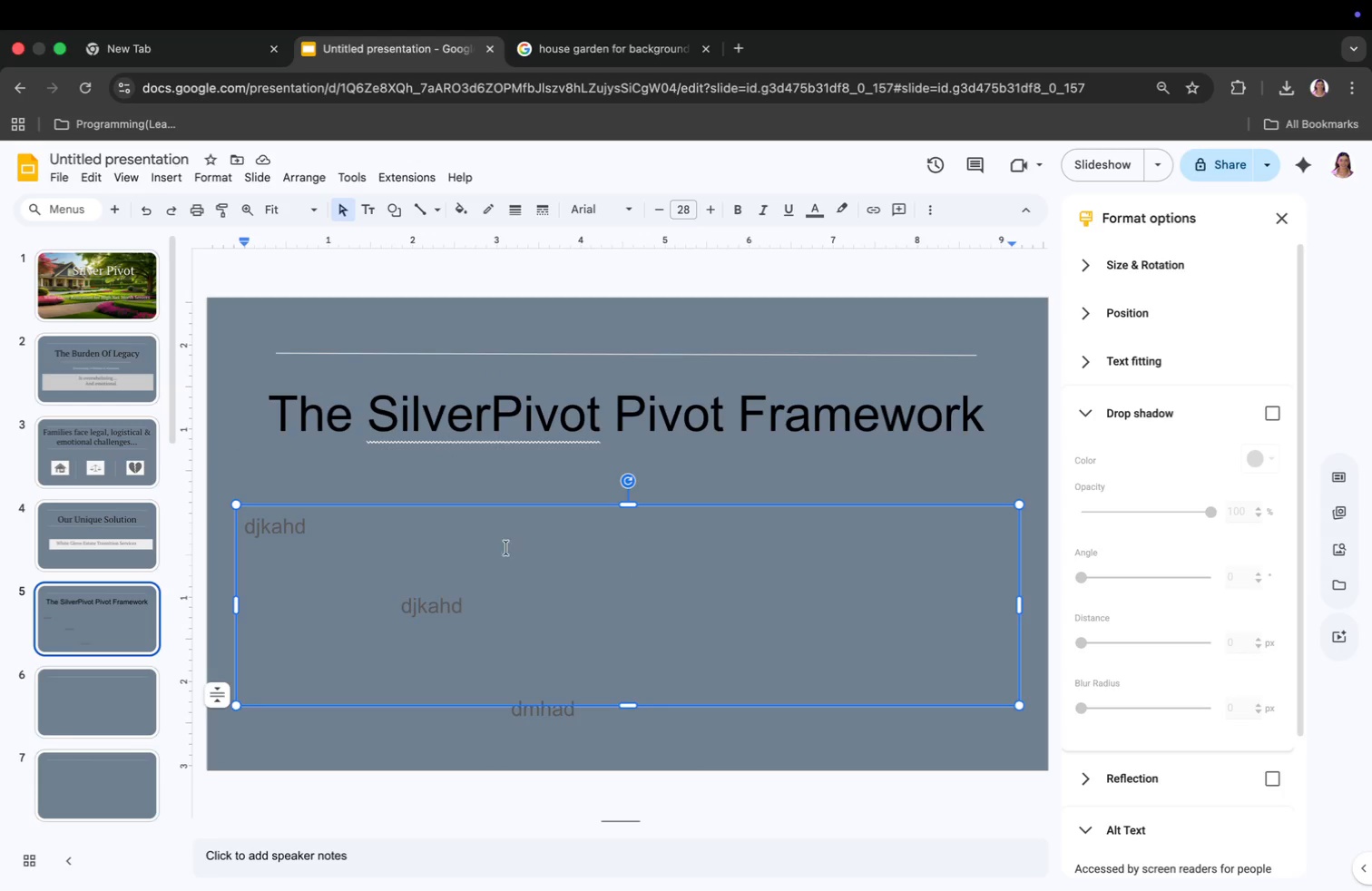 
left_click([424, 542])
 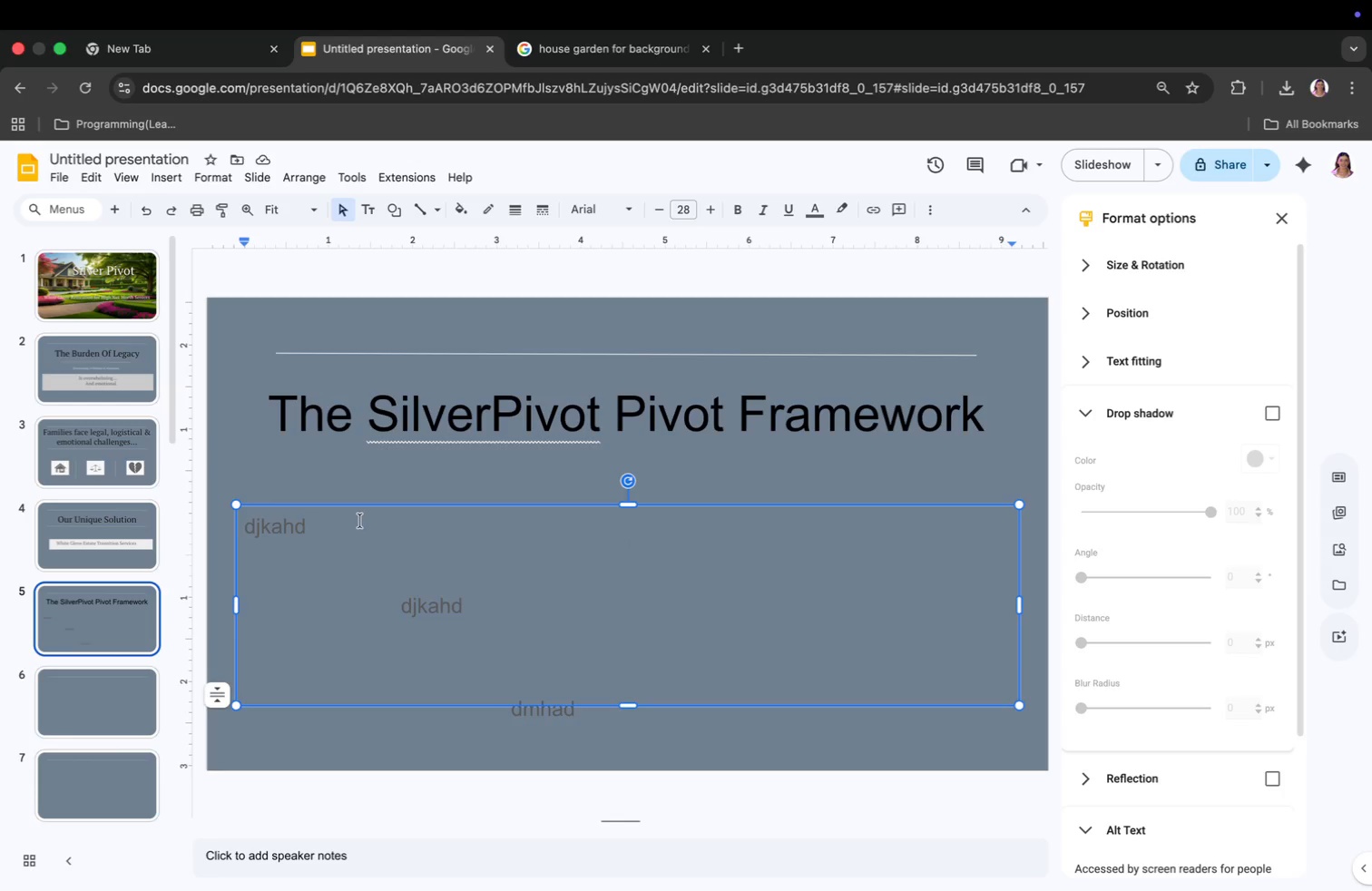 
left_click([324, 530])
 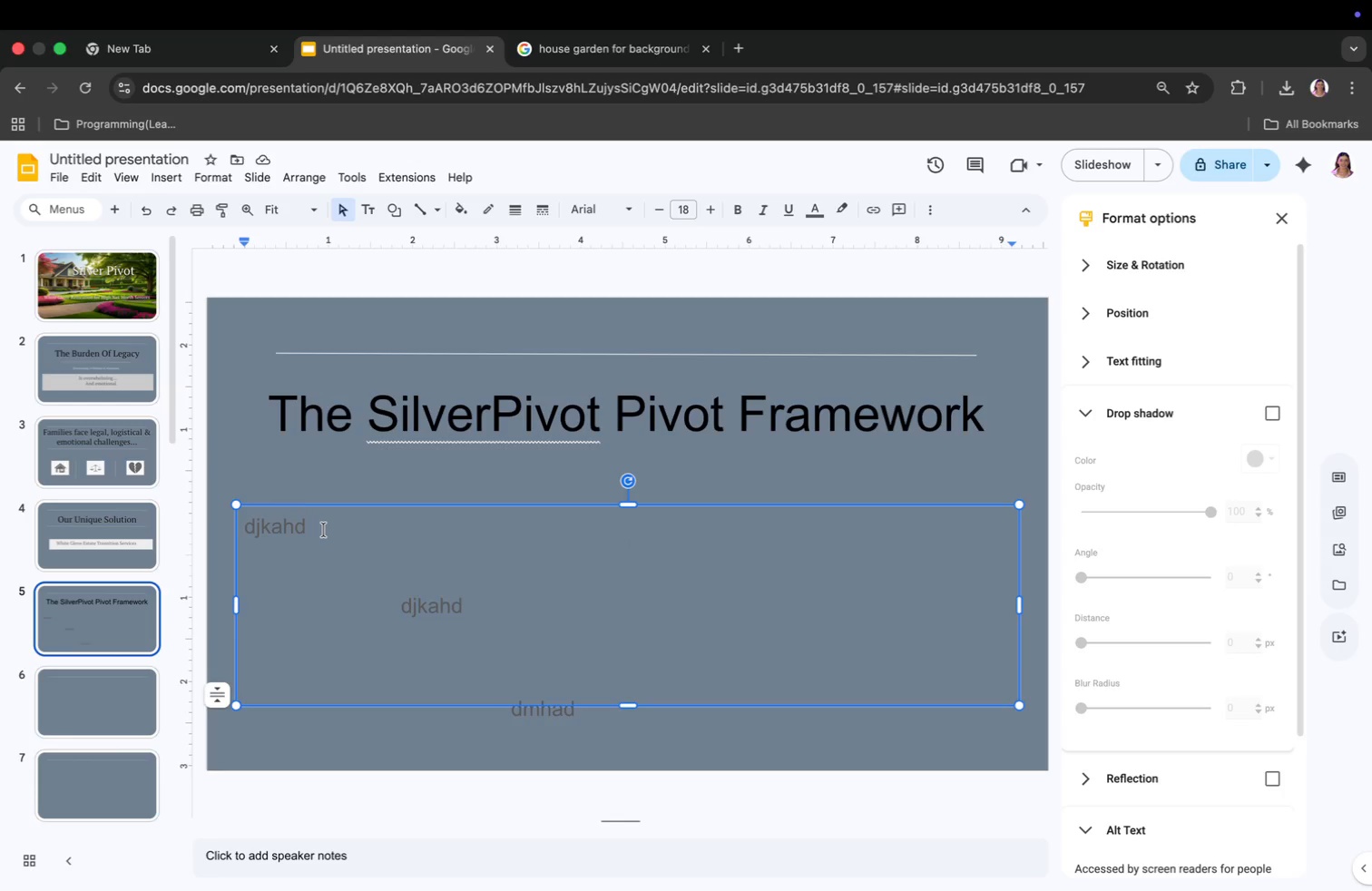 
key(Backspace)
 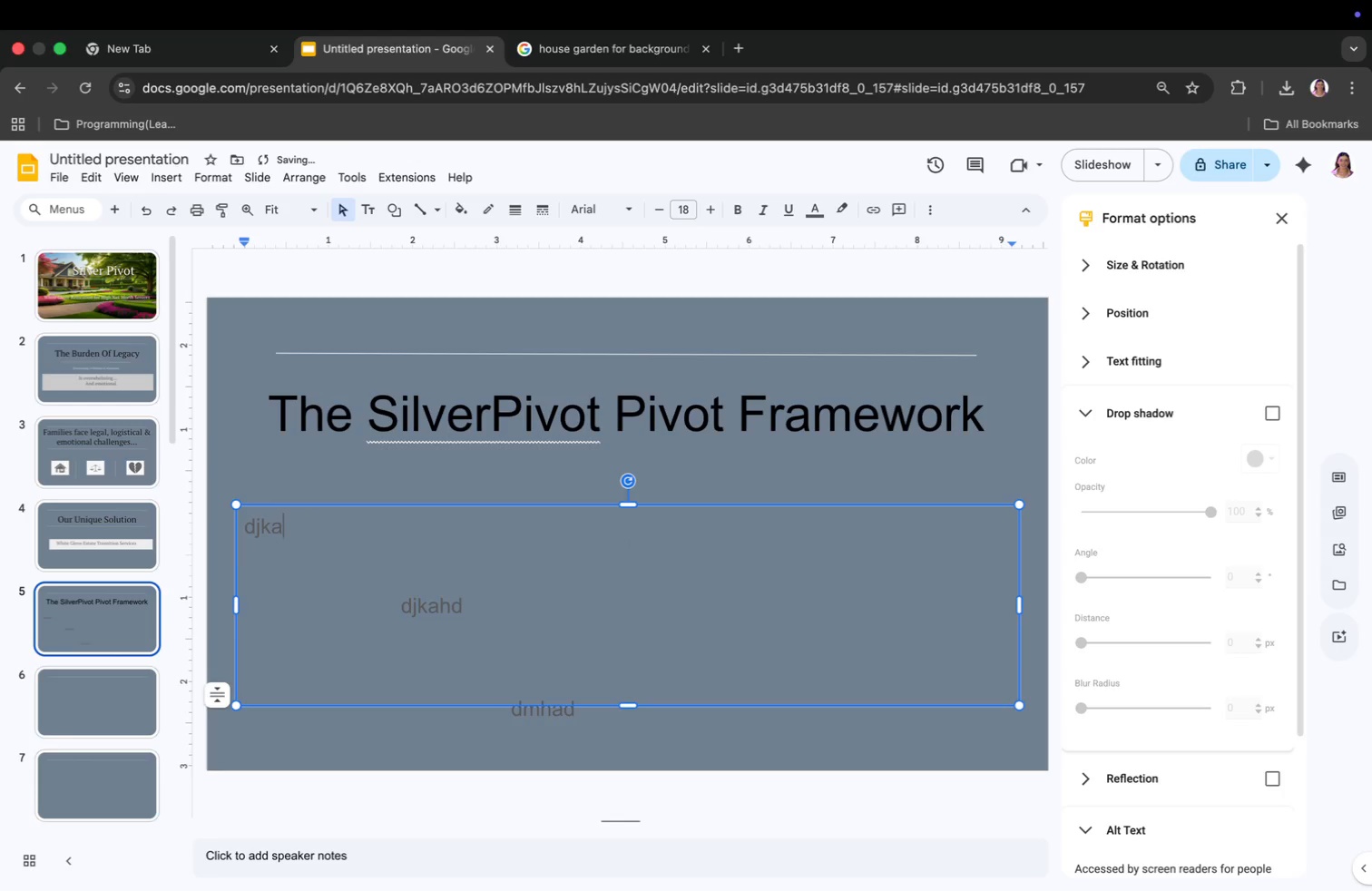 
key(Backspace)
 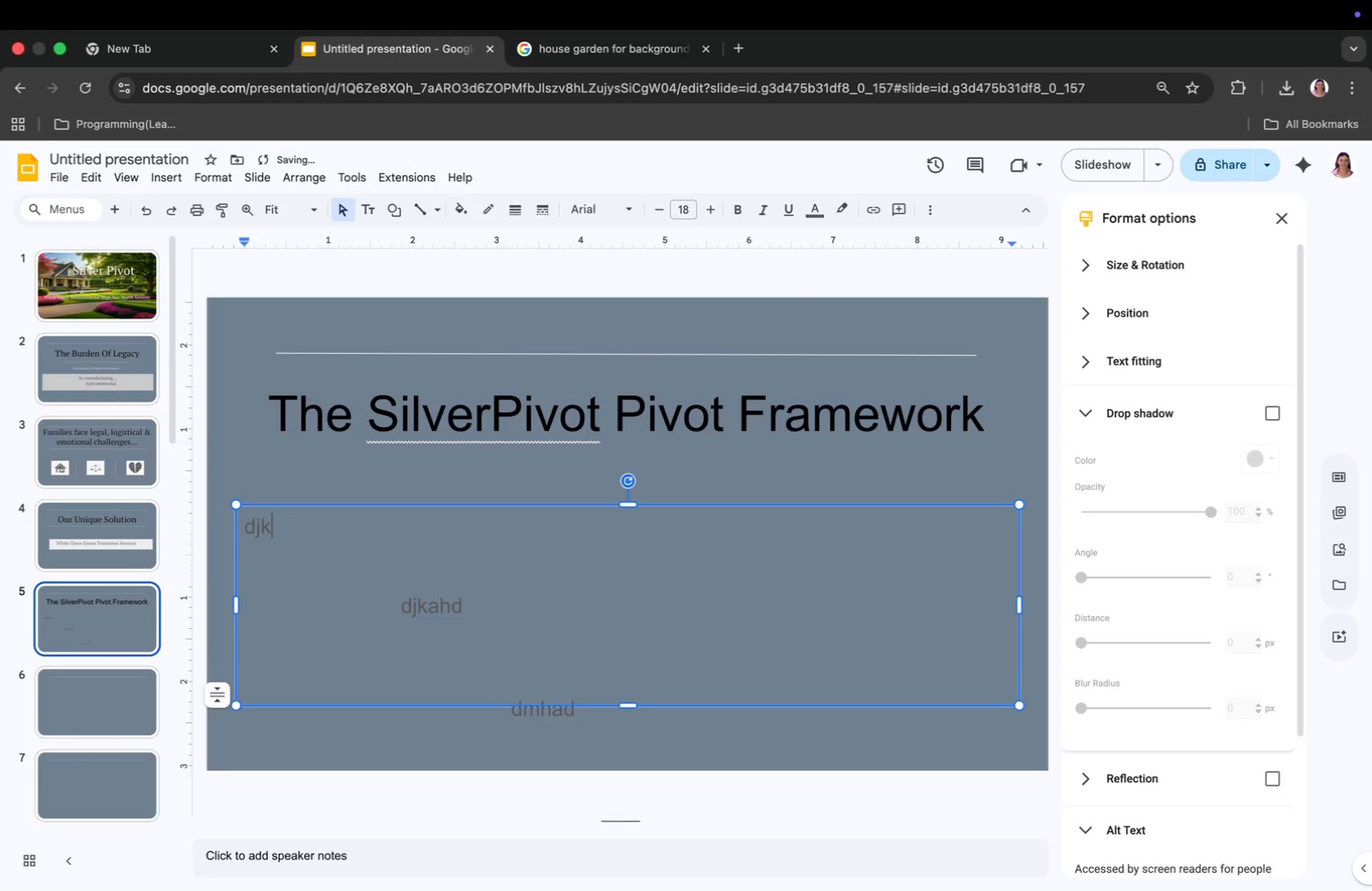 
key(Backspace)
 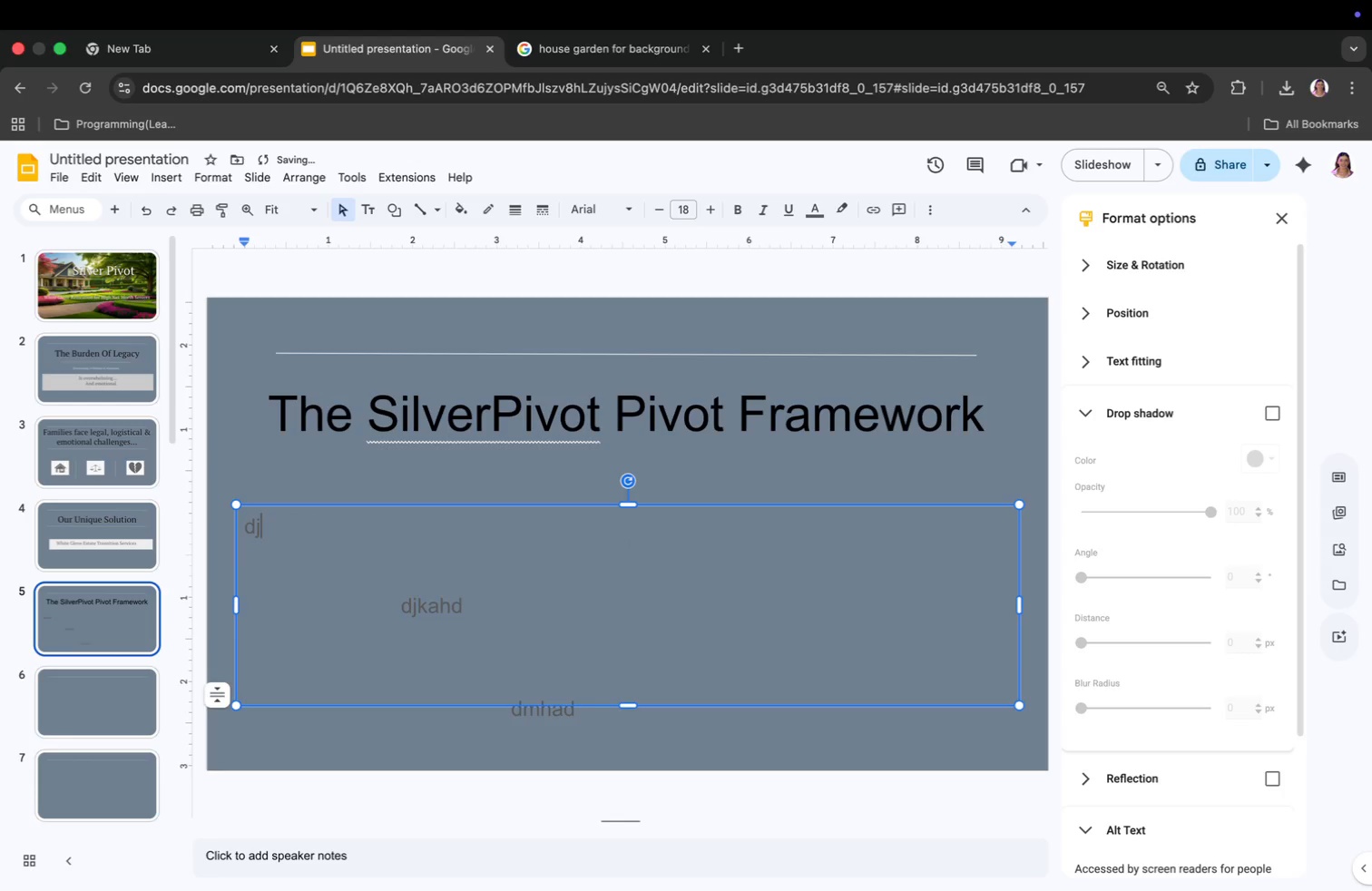 
key(Backspace)
 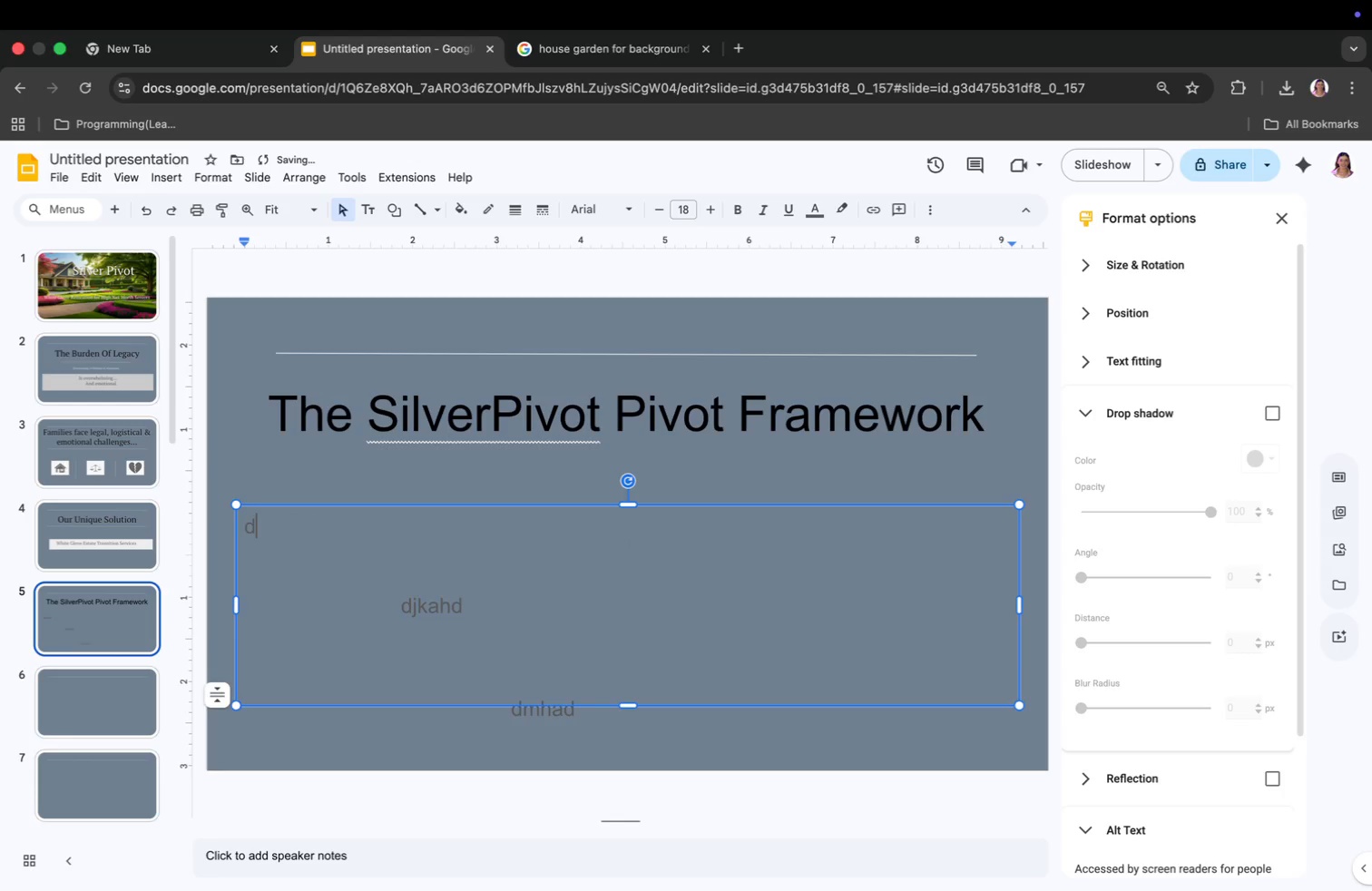 
key(Backspace)
 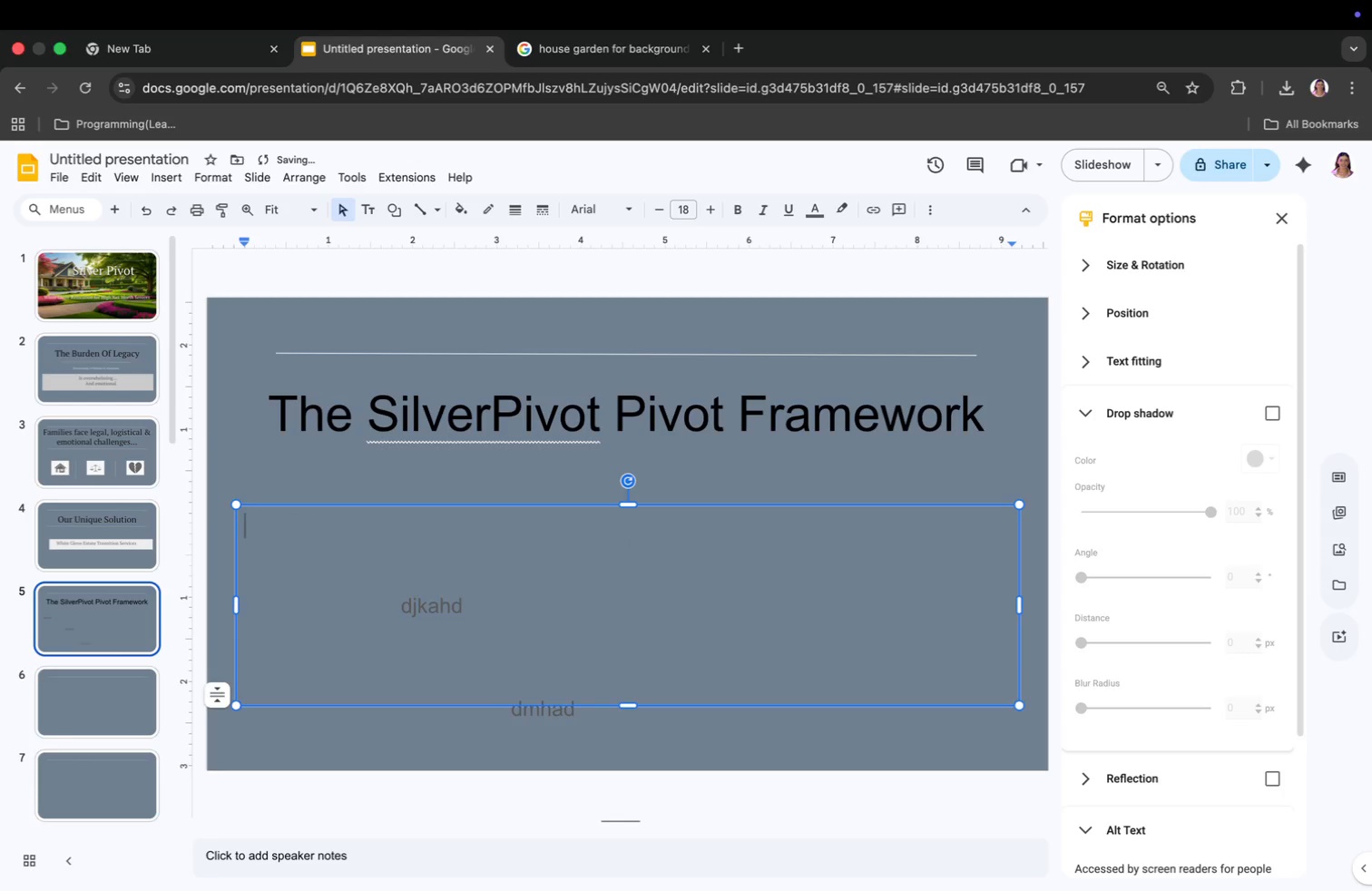 
key(Backspace)
 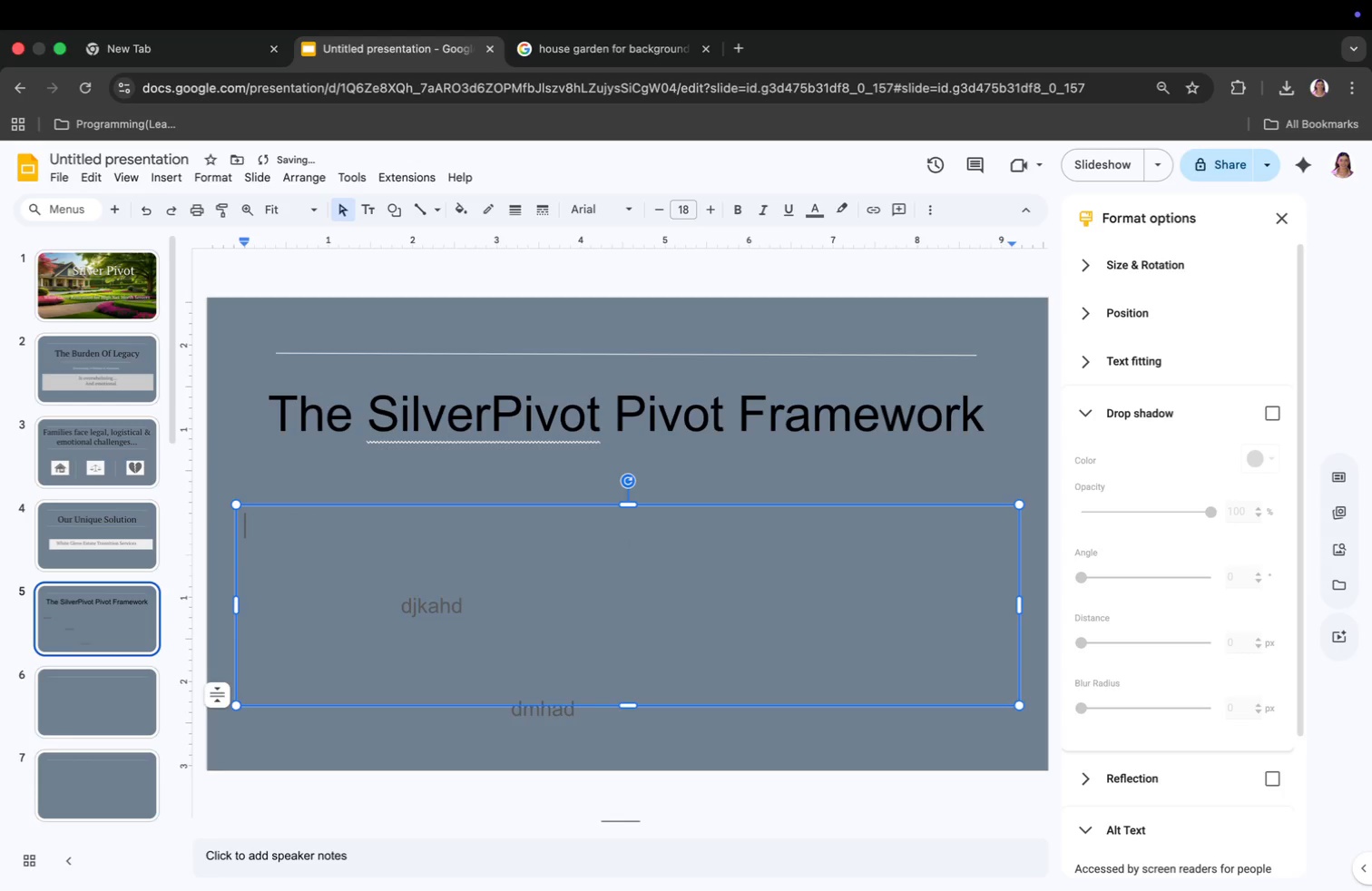 
key(Backspace)
 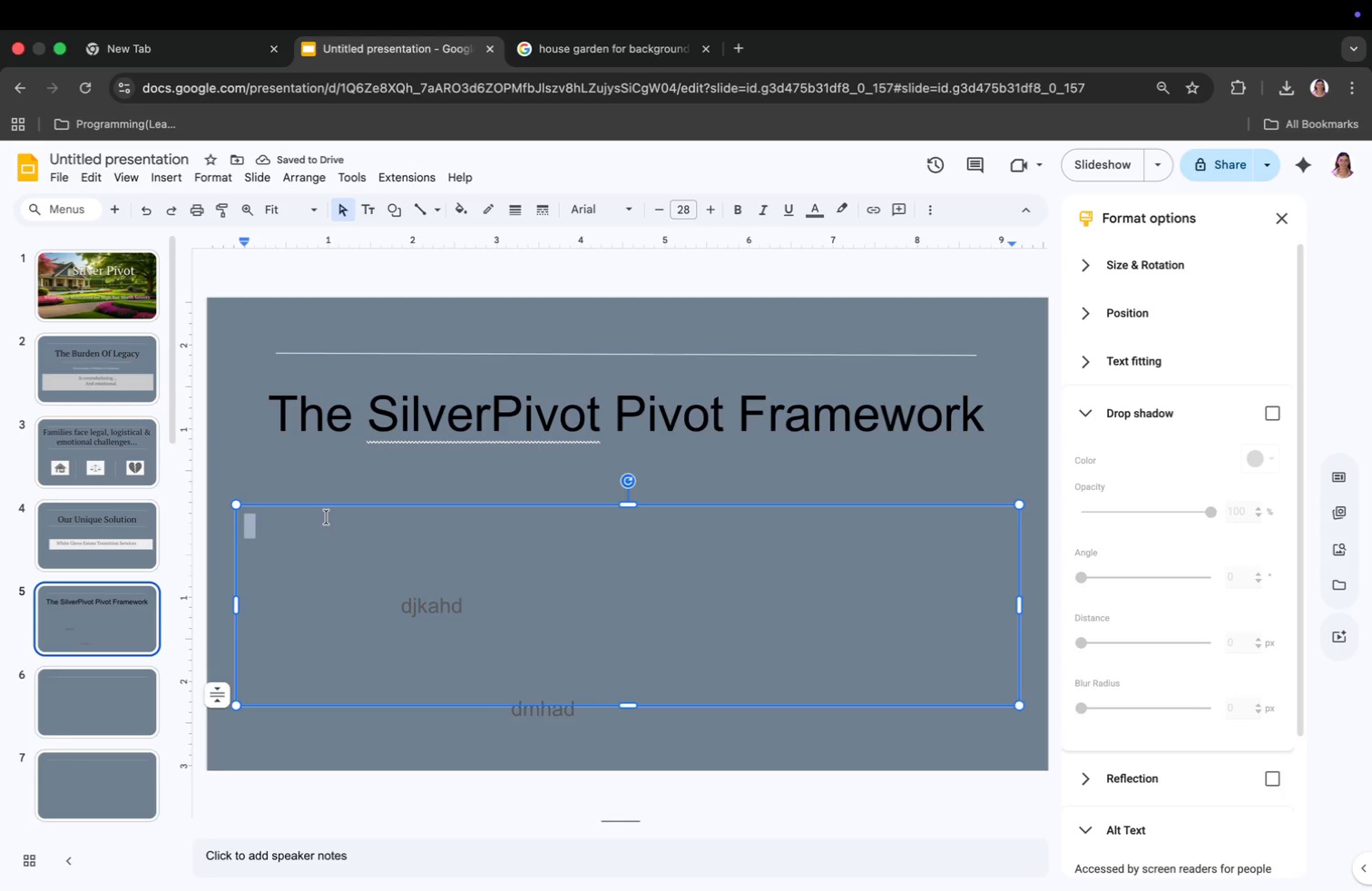 
left_click([313, 534])
 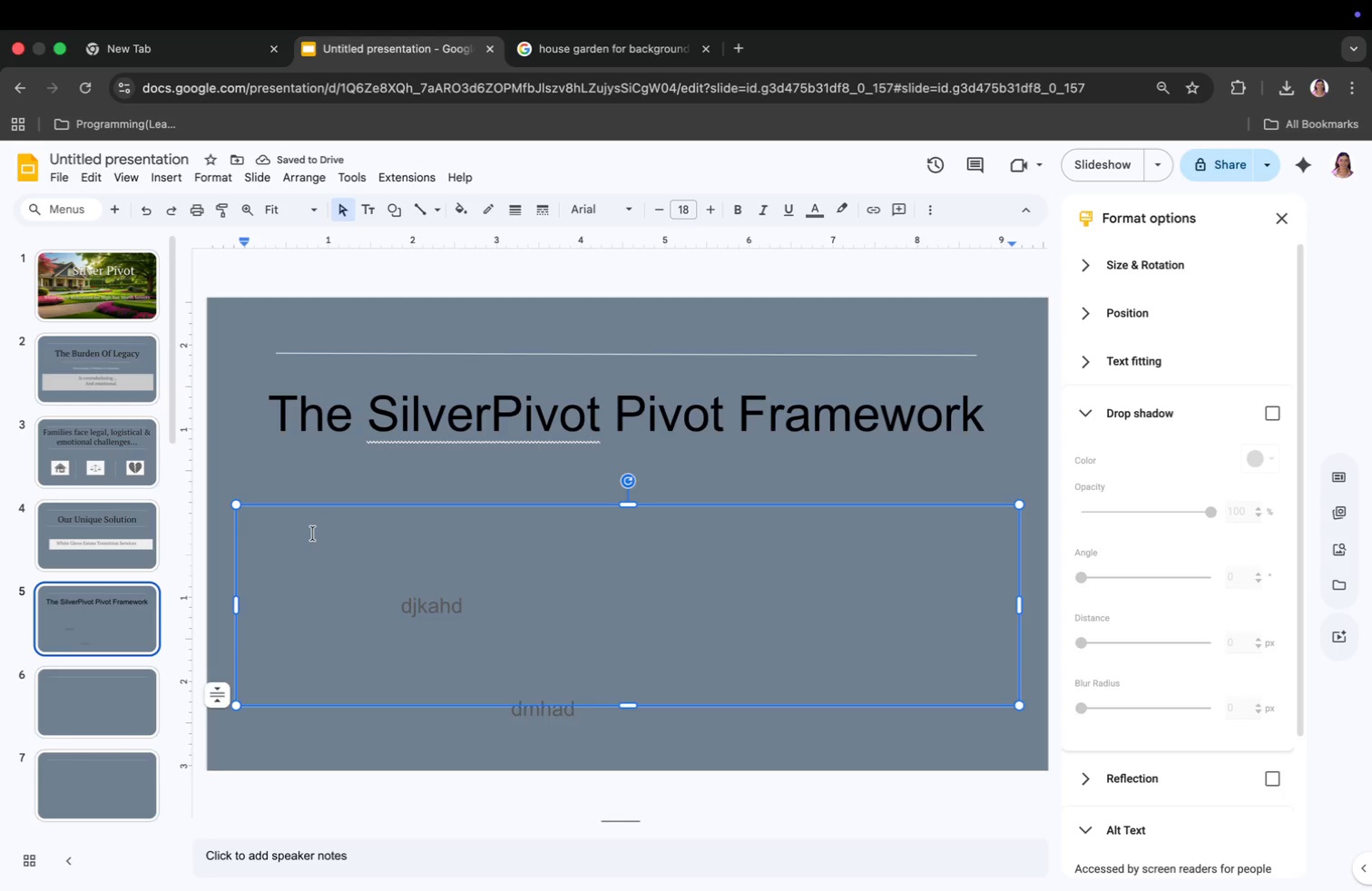 
right_click([313, 534])
 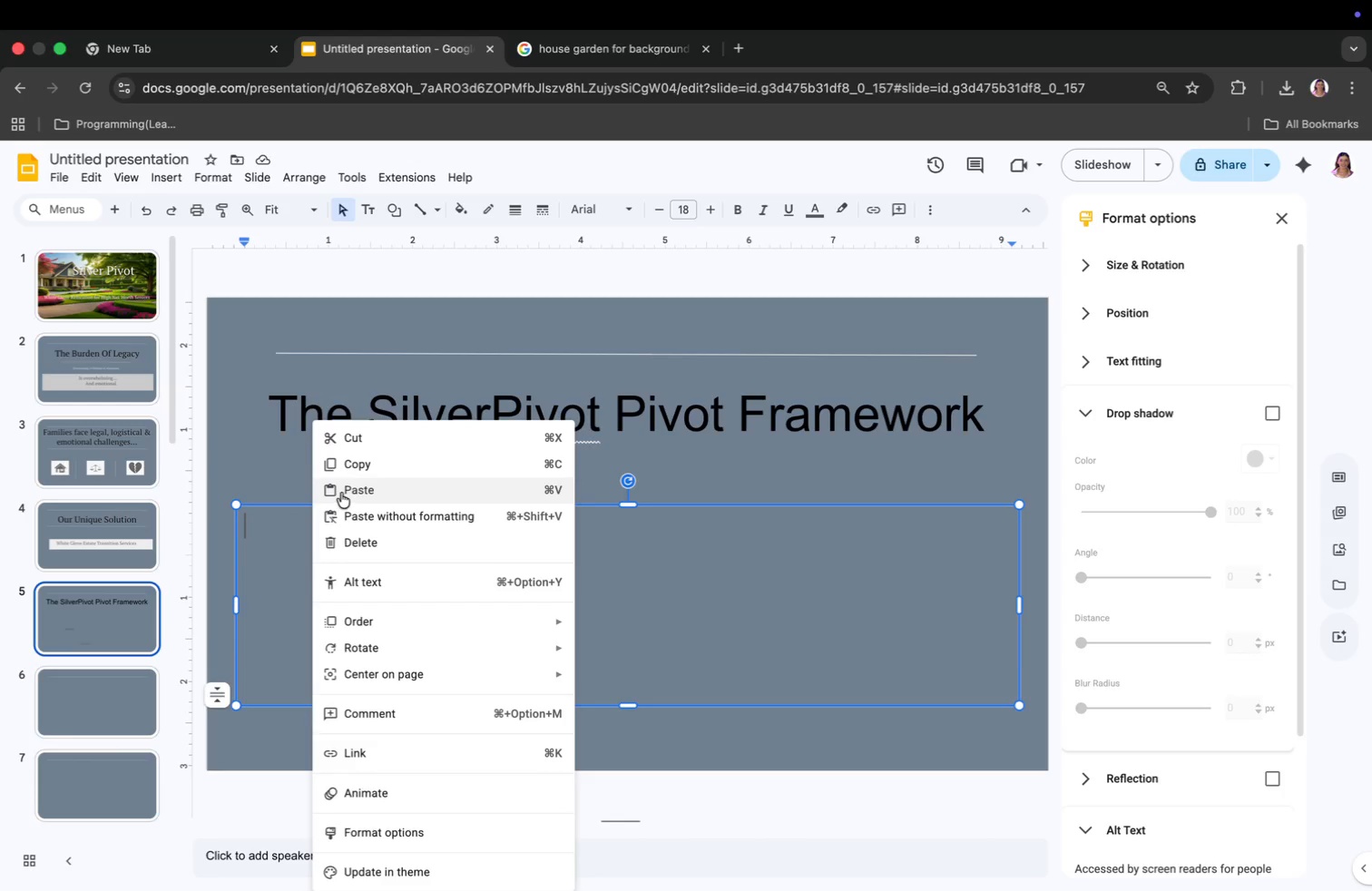 
left_click([341, 492])
 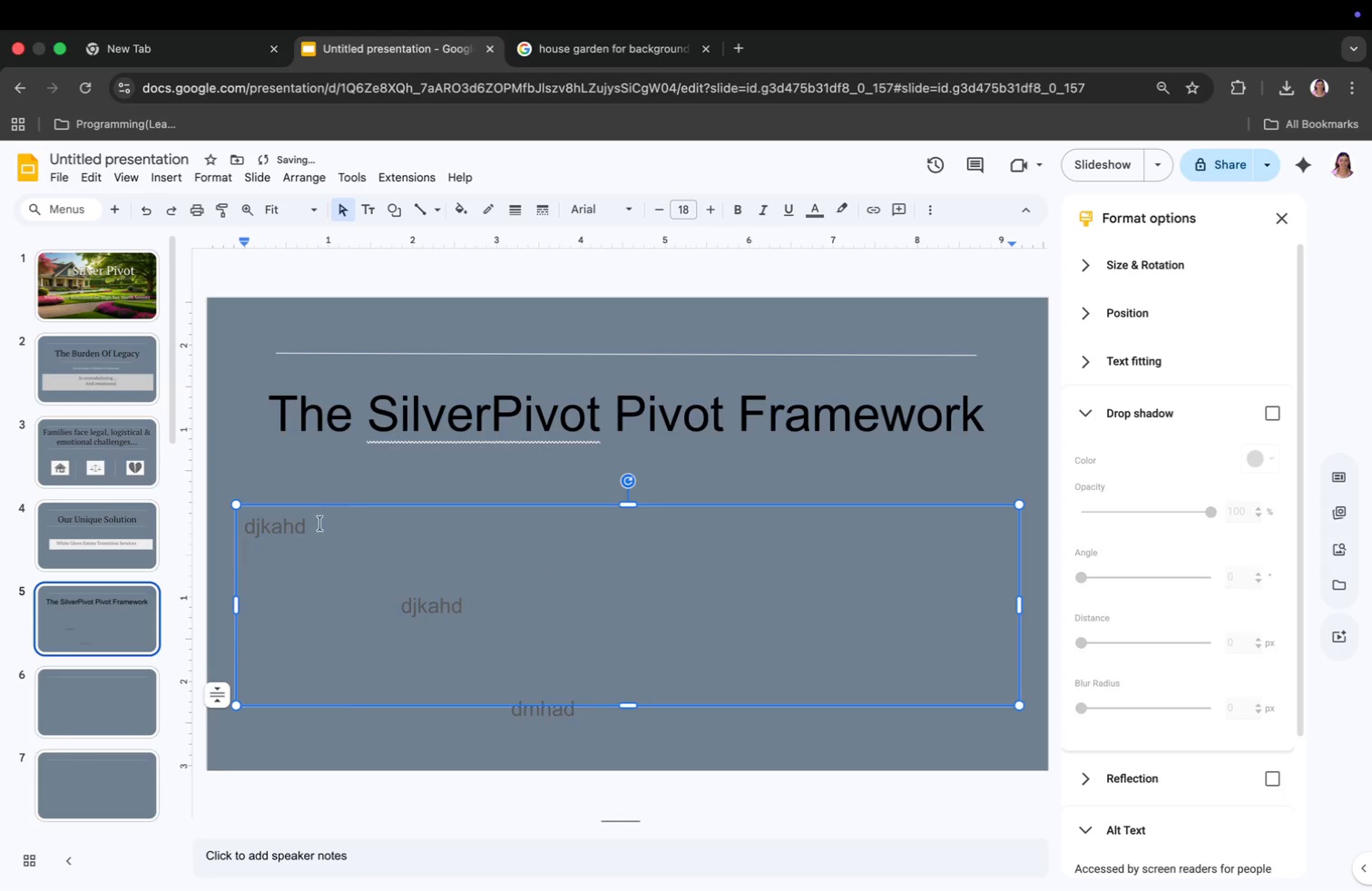 
left_click([284, 566])
 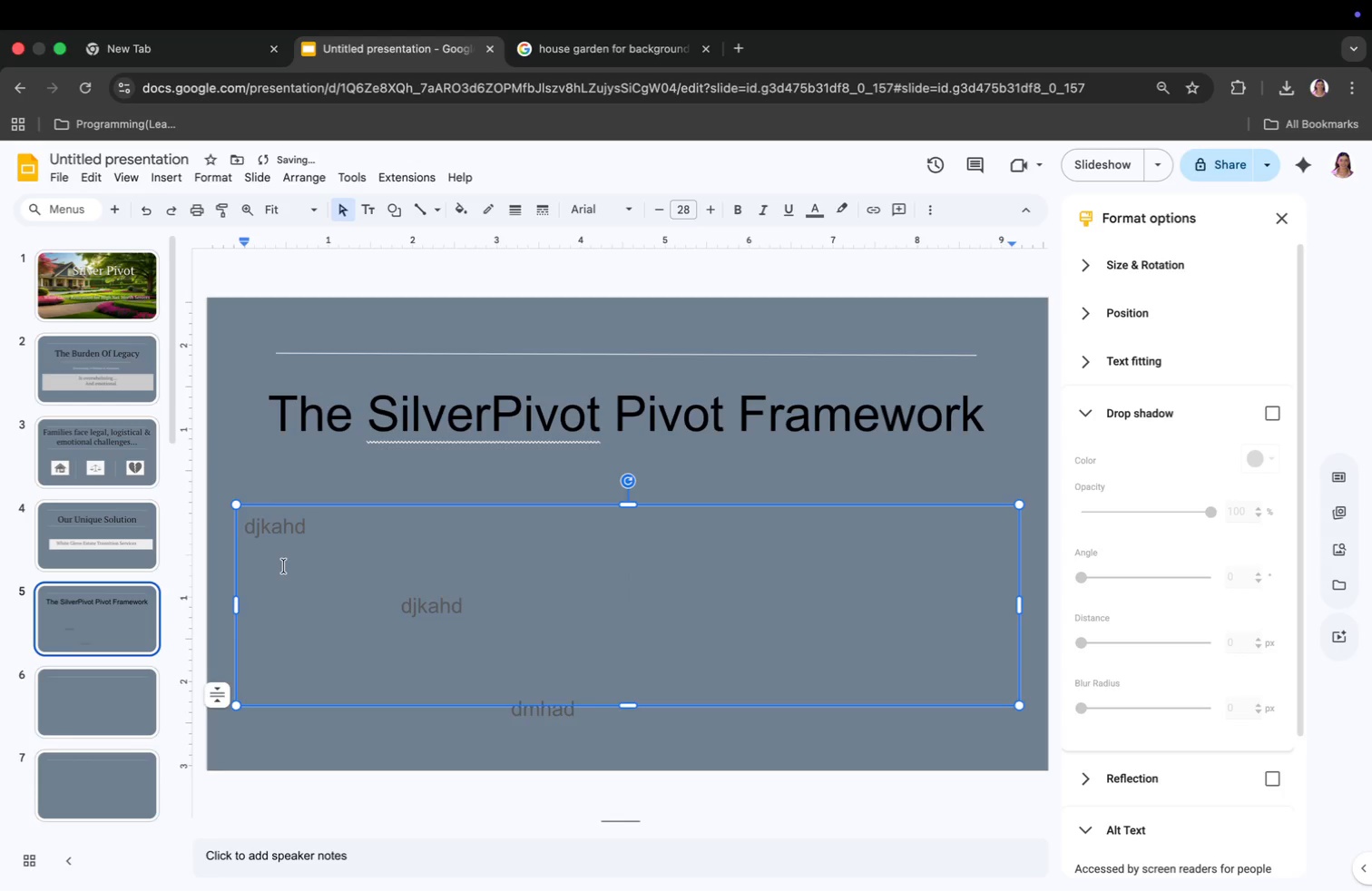 
key(Backspace)
 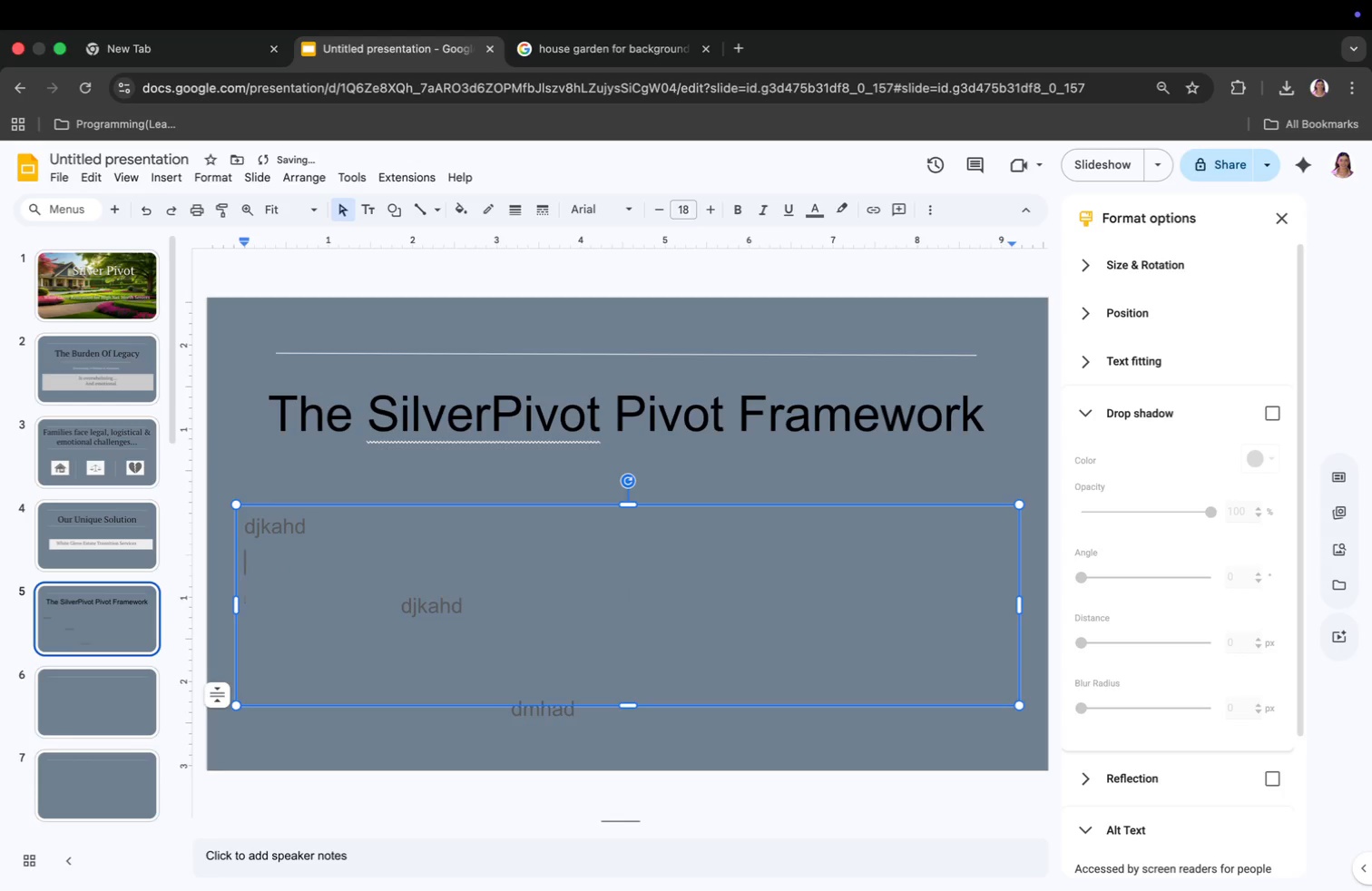 
key(Backspace)
 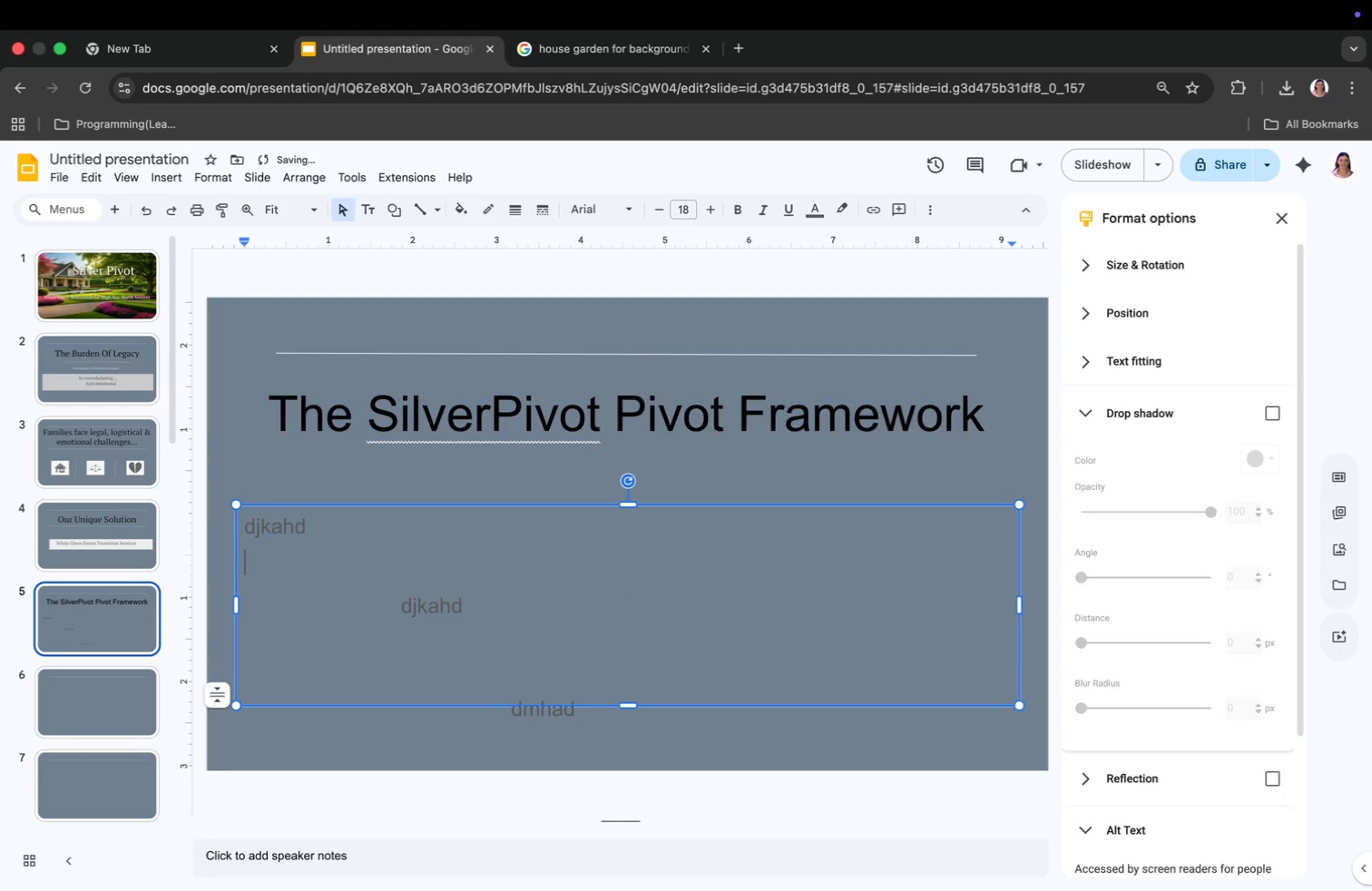 
key(Backspace)
 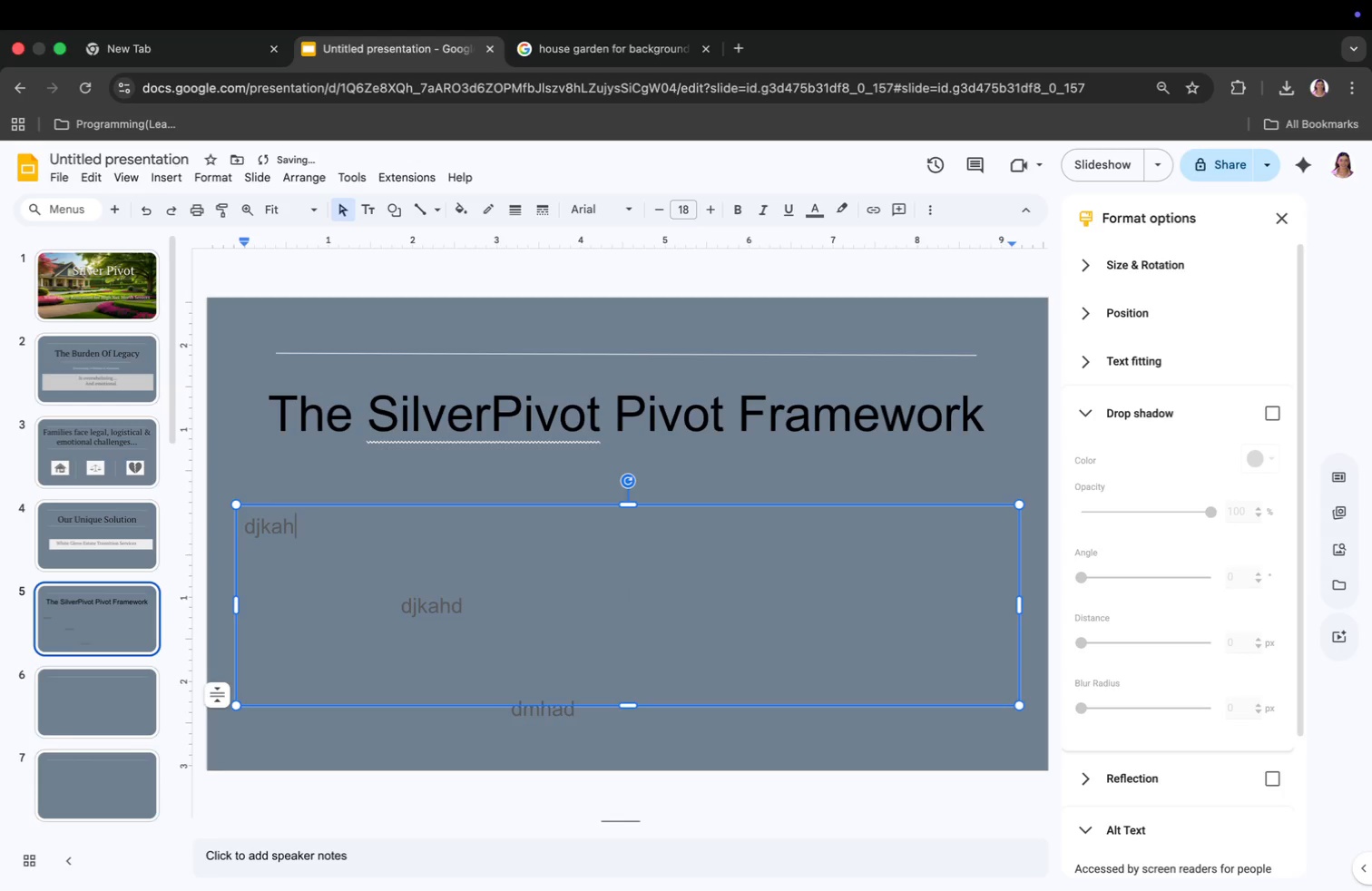 
key(Backspace)
 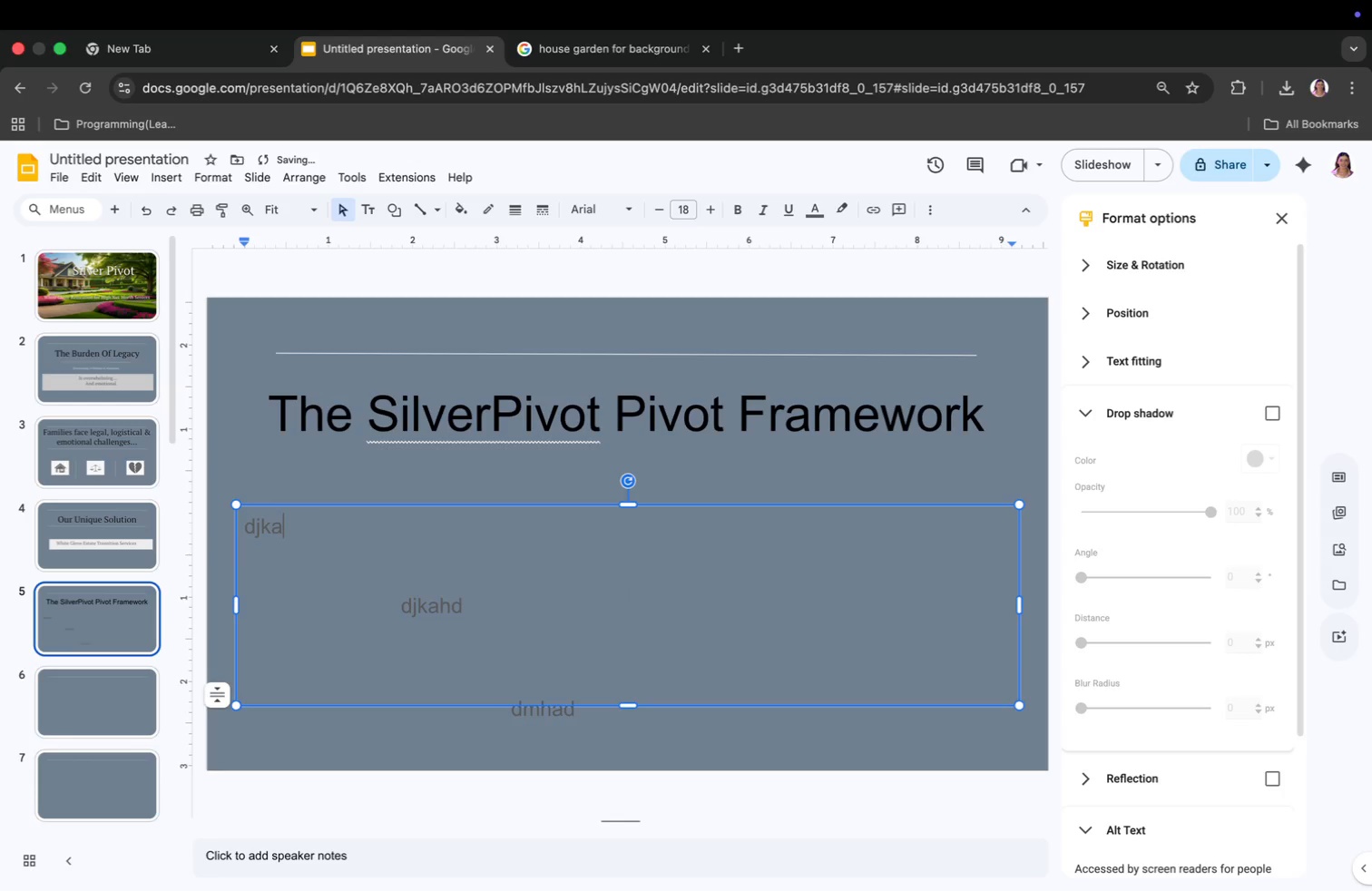 
key(Backspace)
 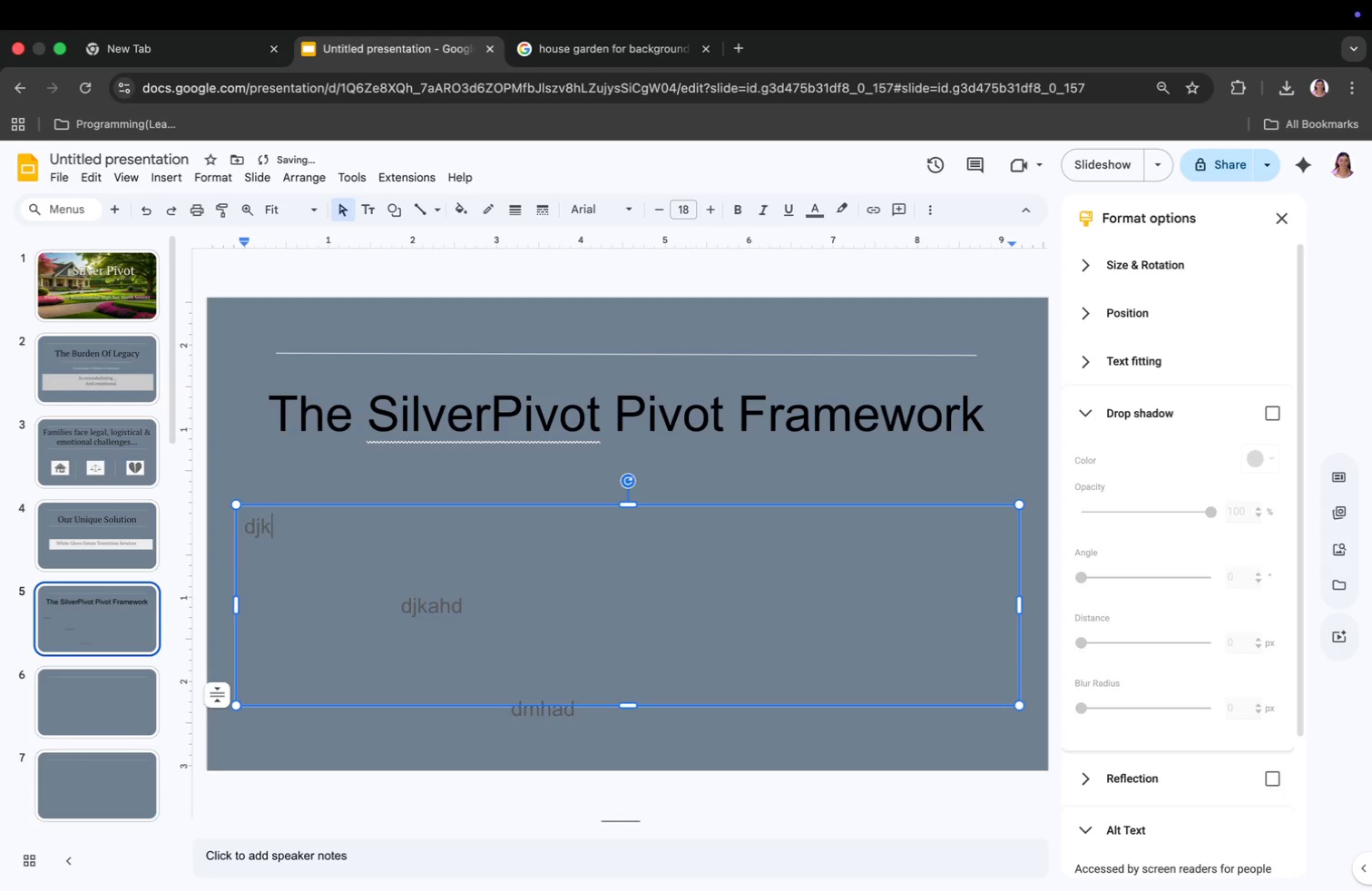 
key(Backspace)
 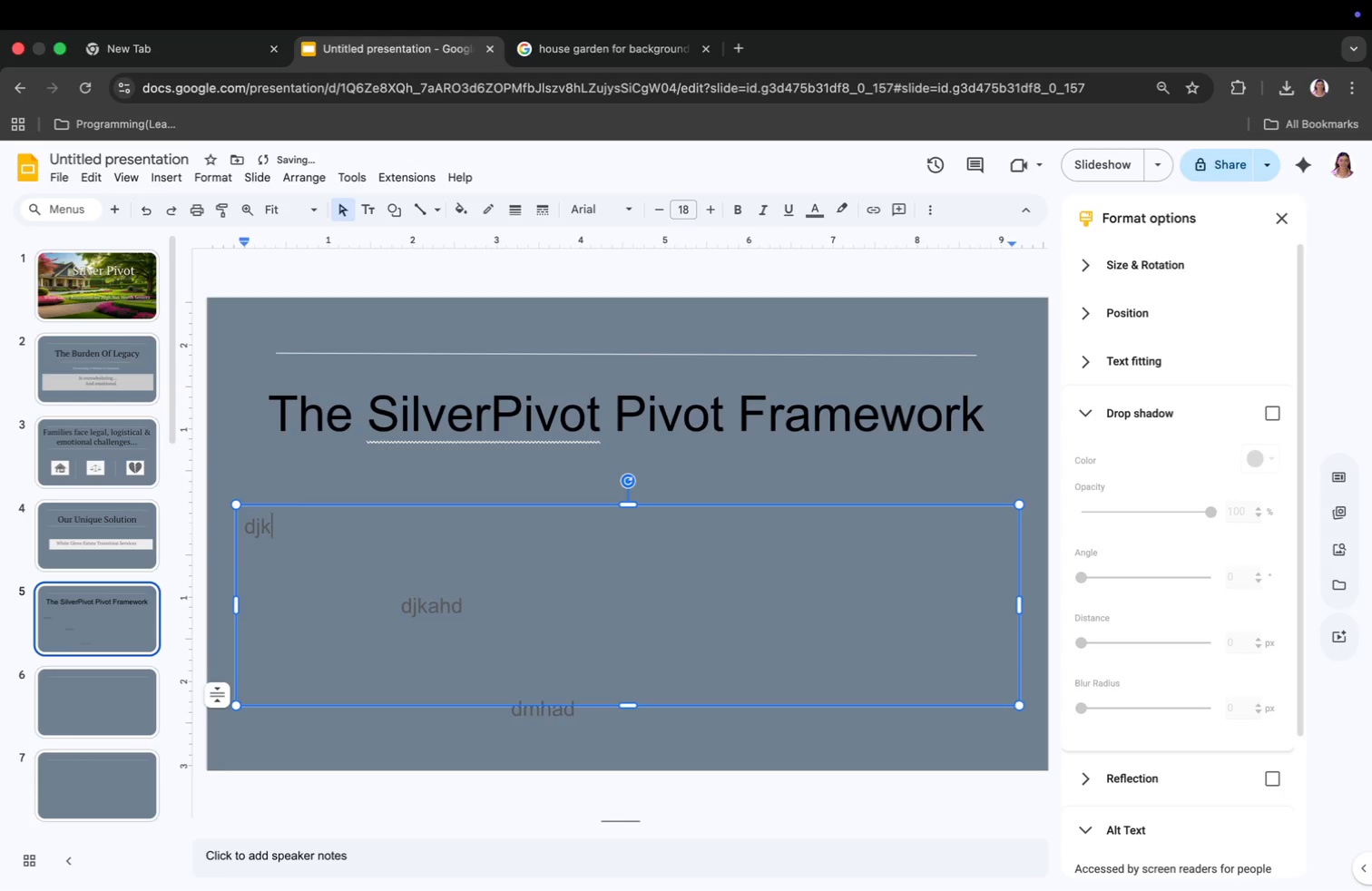 
key(Backspace)
 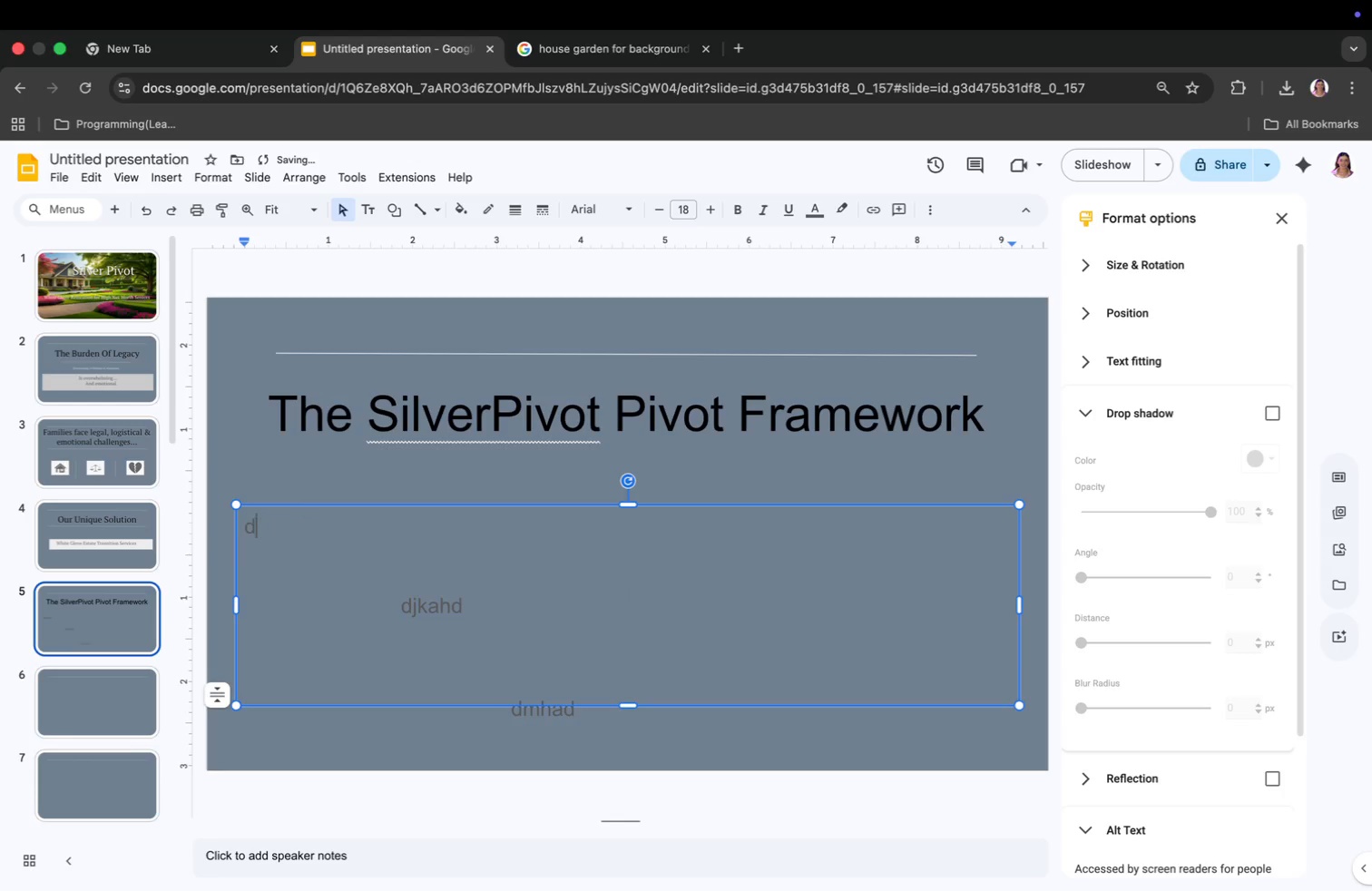 
key(Backspace)
 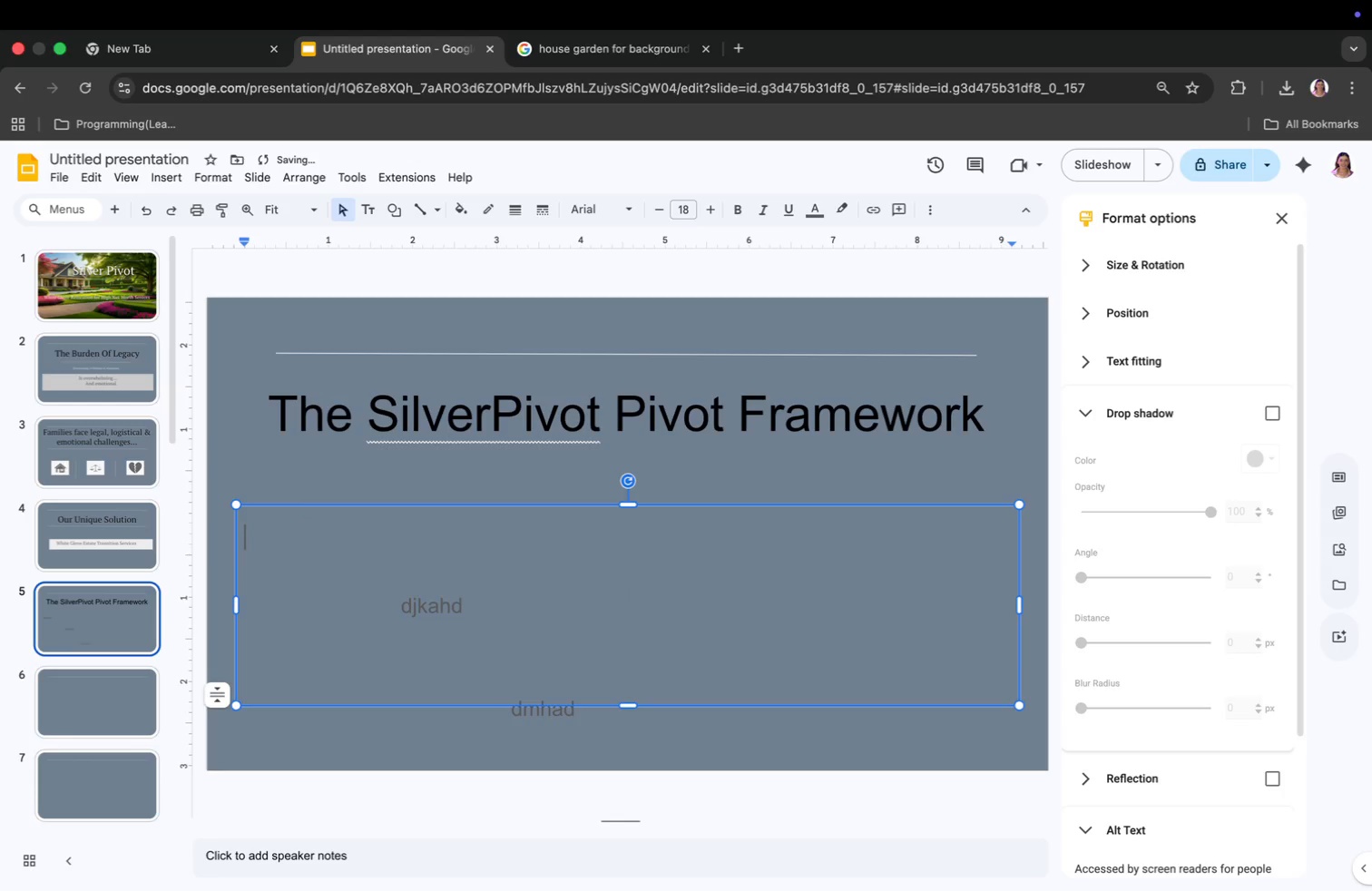 
key(Backspace)
 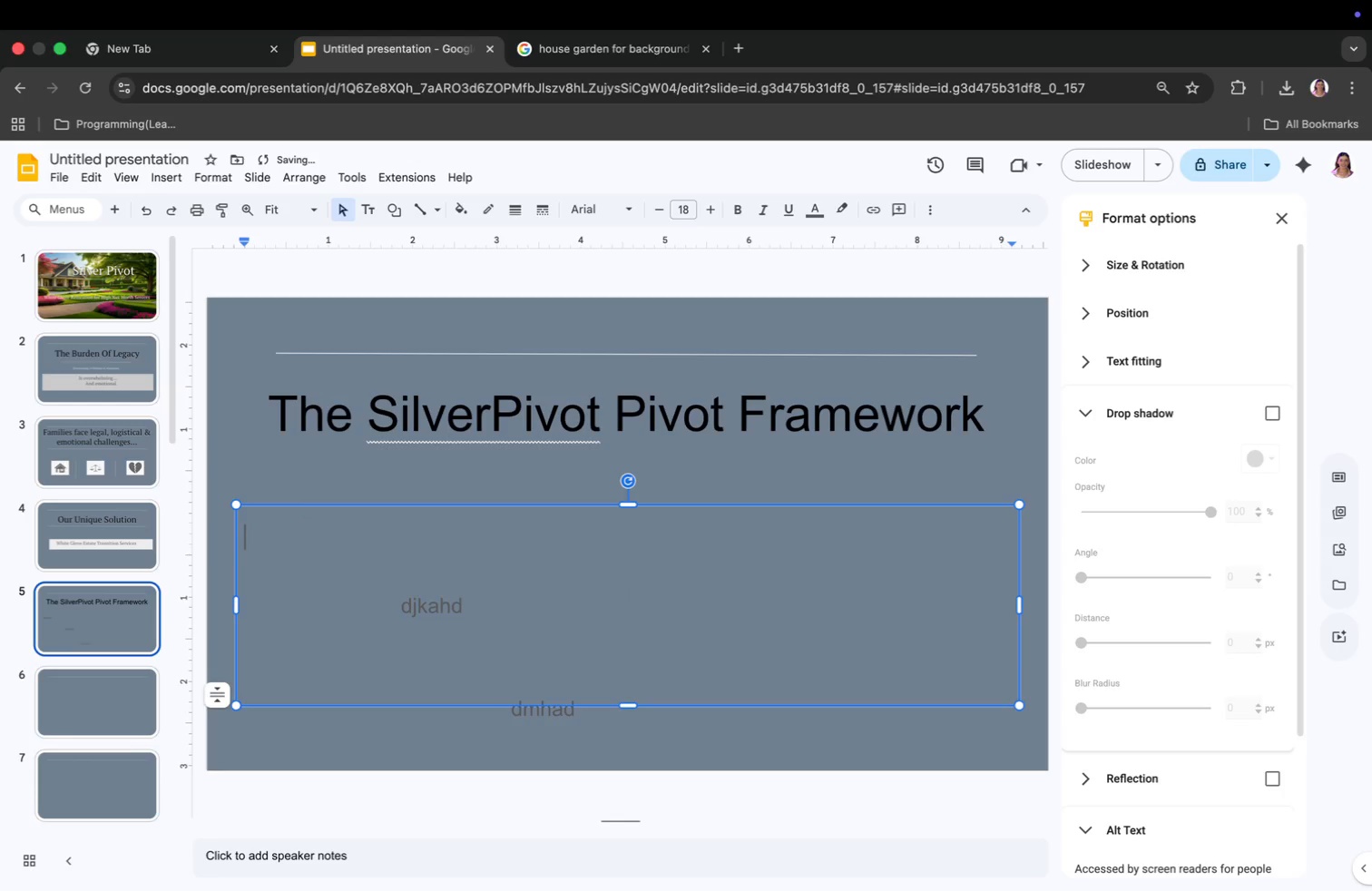 
key(Backspace)
 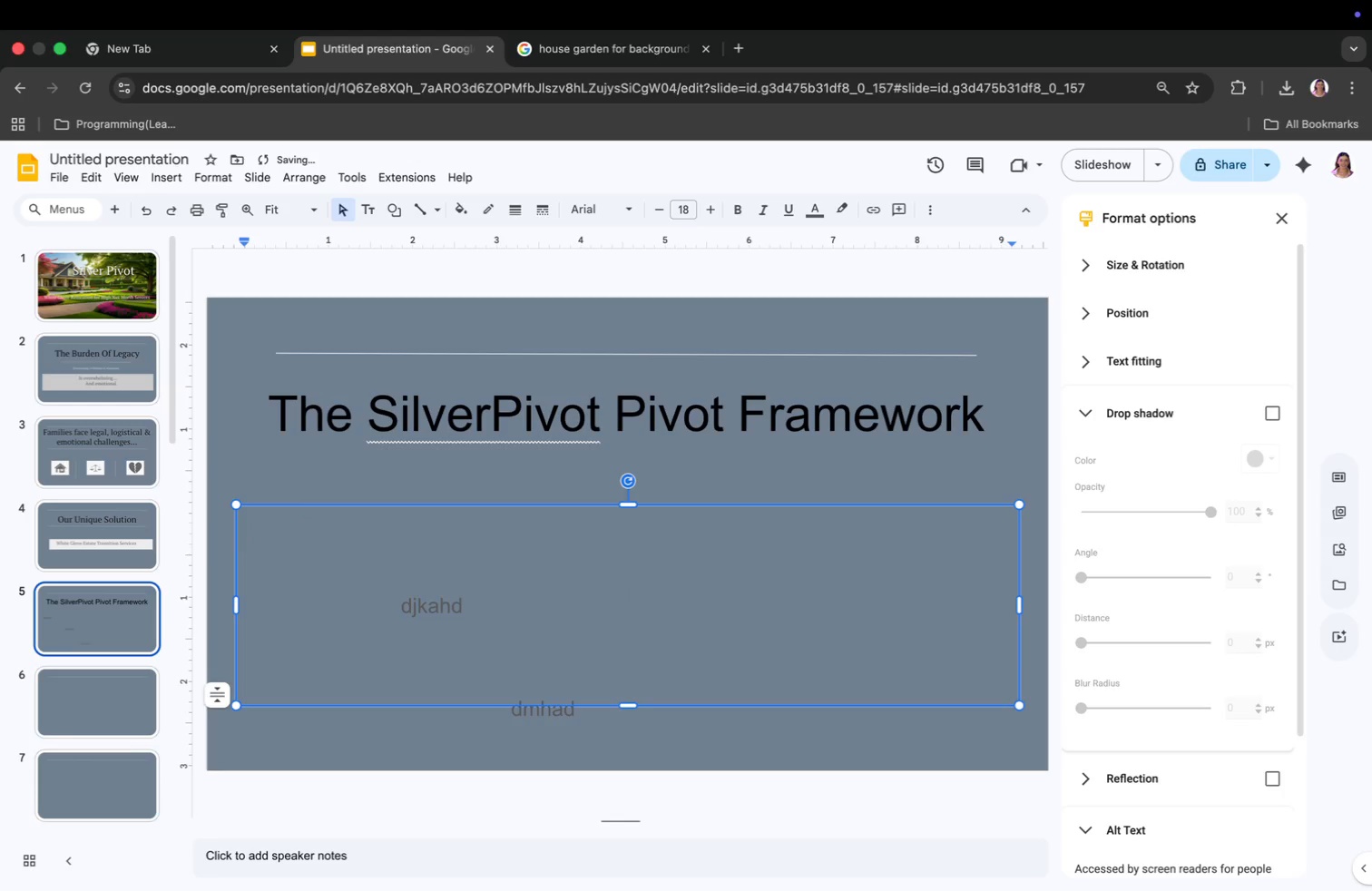 
key(Backspace)
 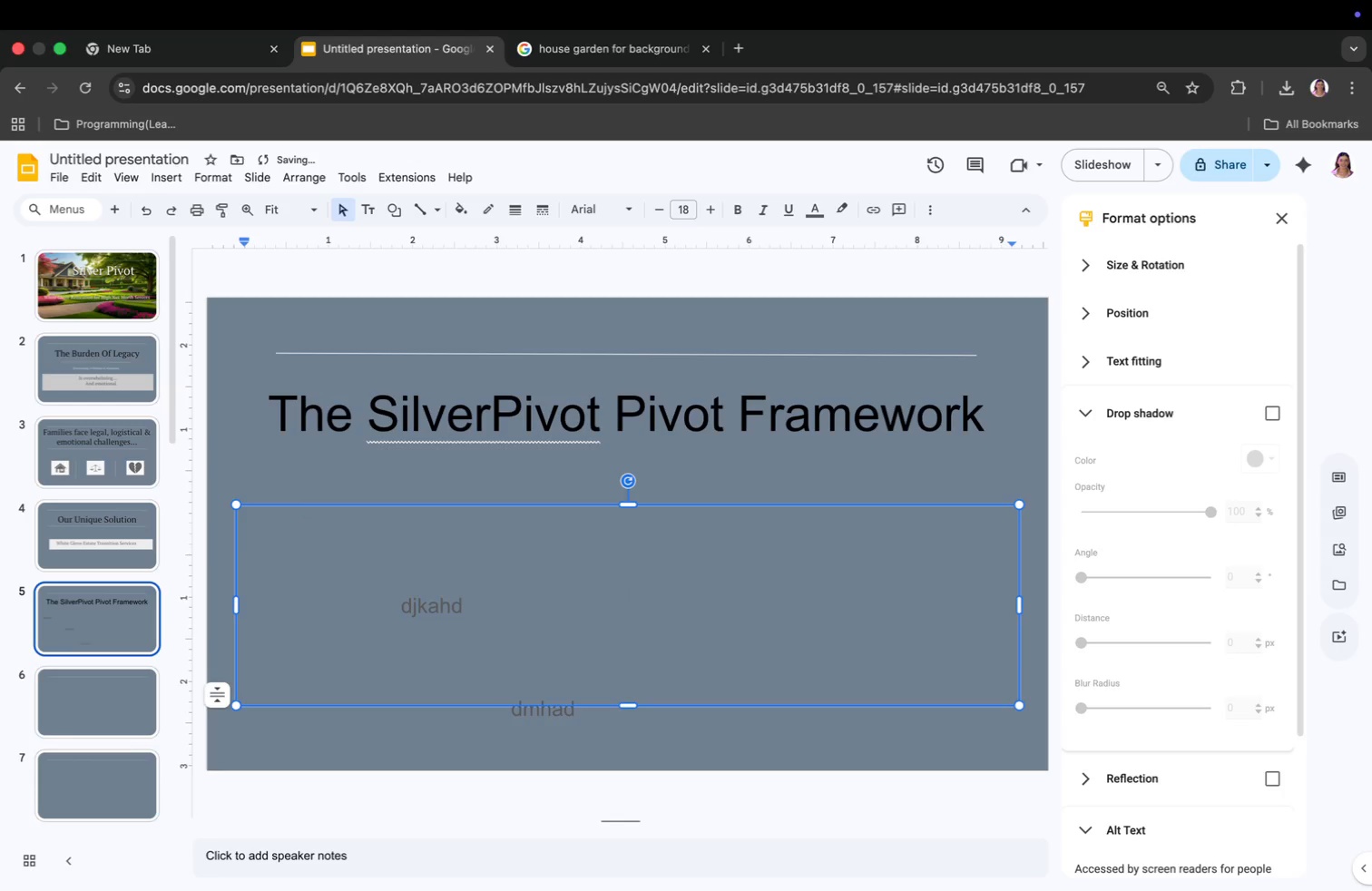 
key(Backspace)
 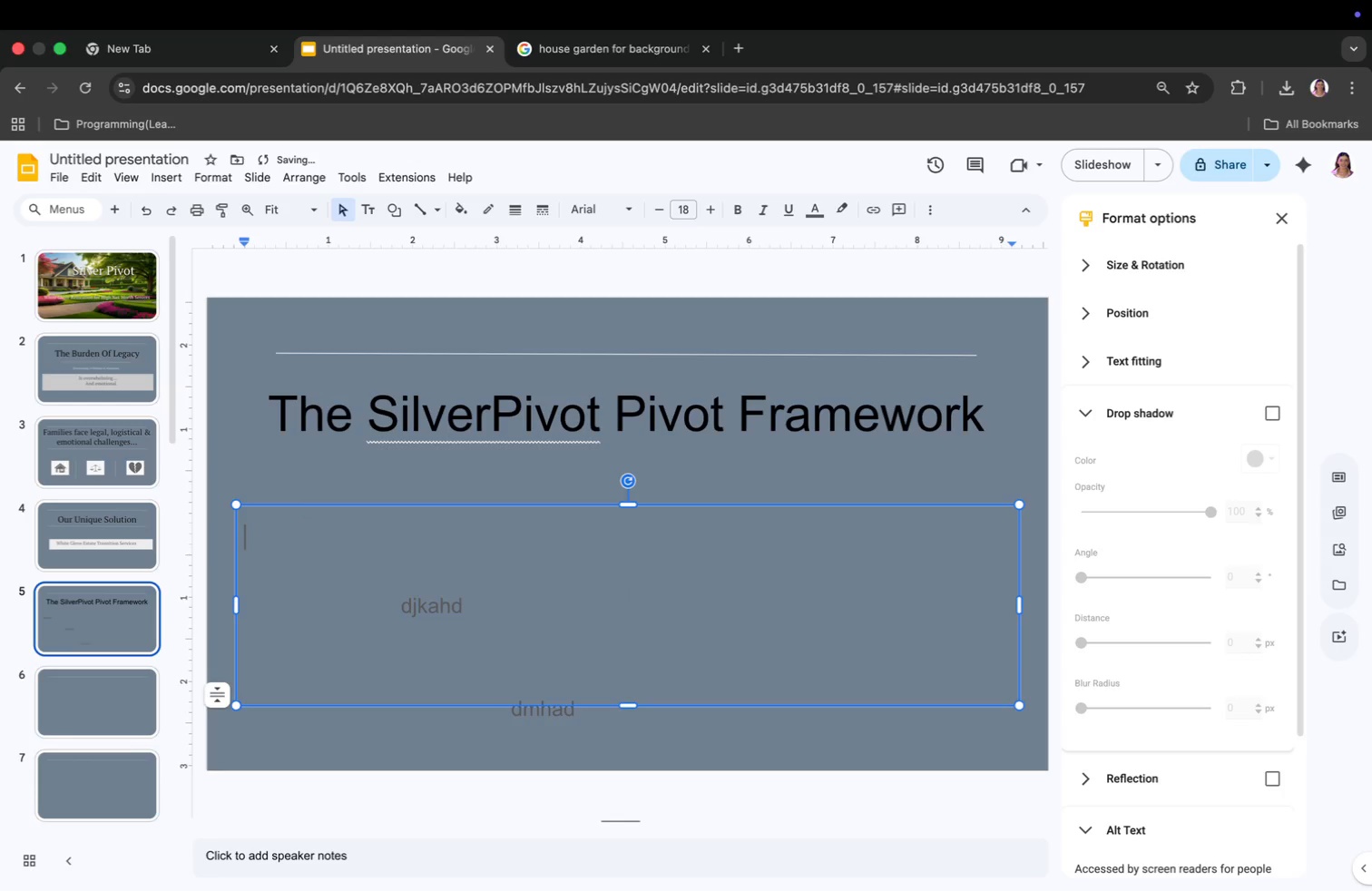 
key(Backspace)
 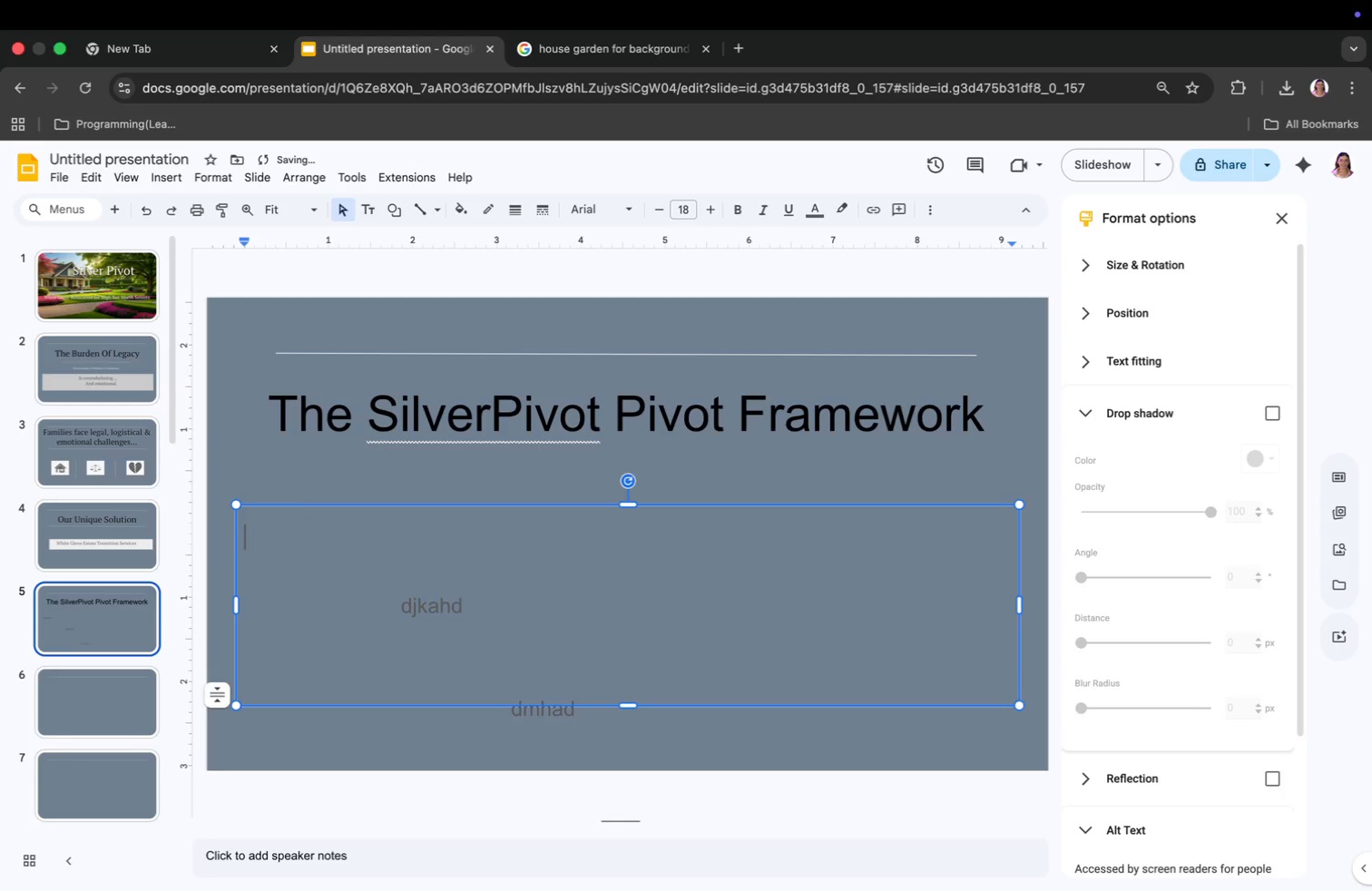 
key(Backspace)
 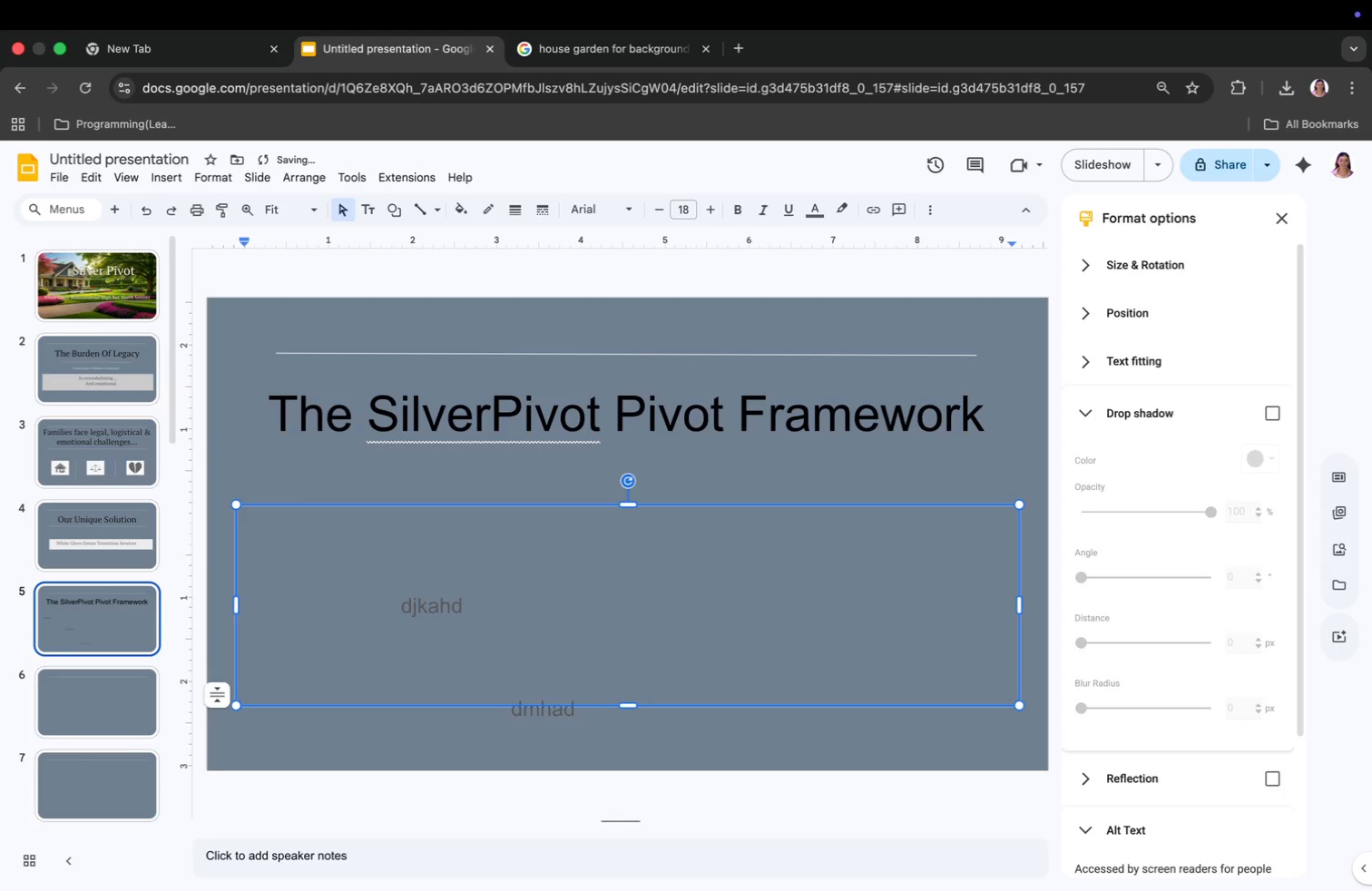 
key(Meta+Z)
 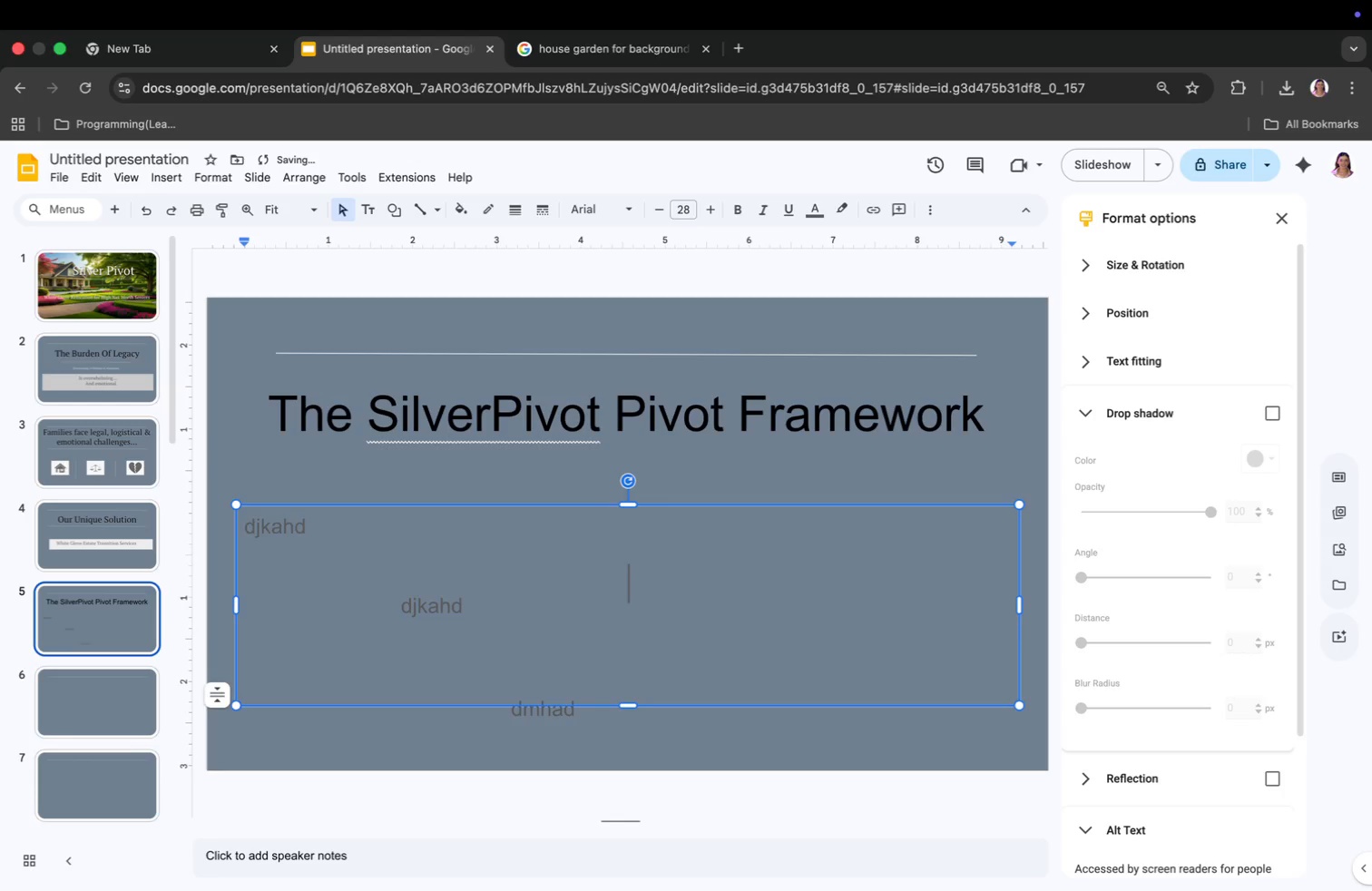 
key(Meta+Z)
 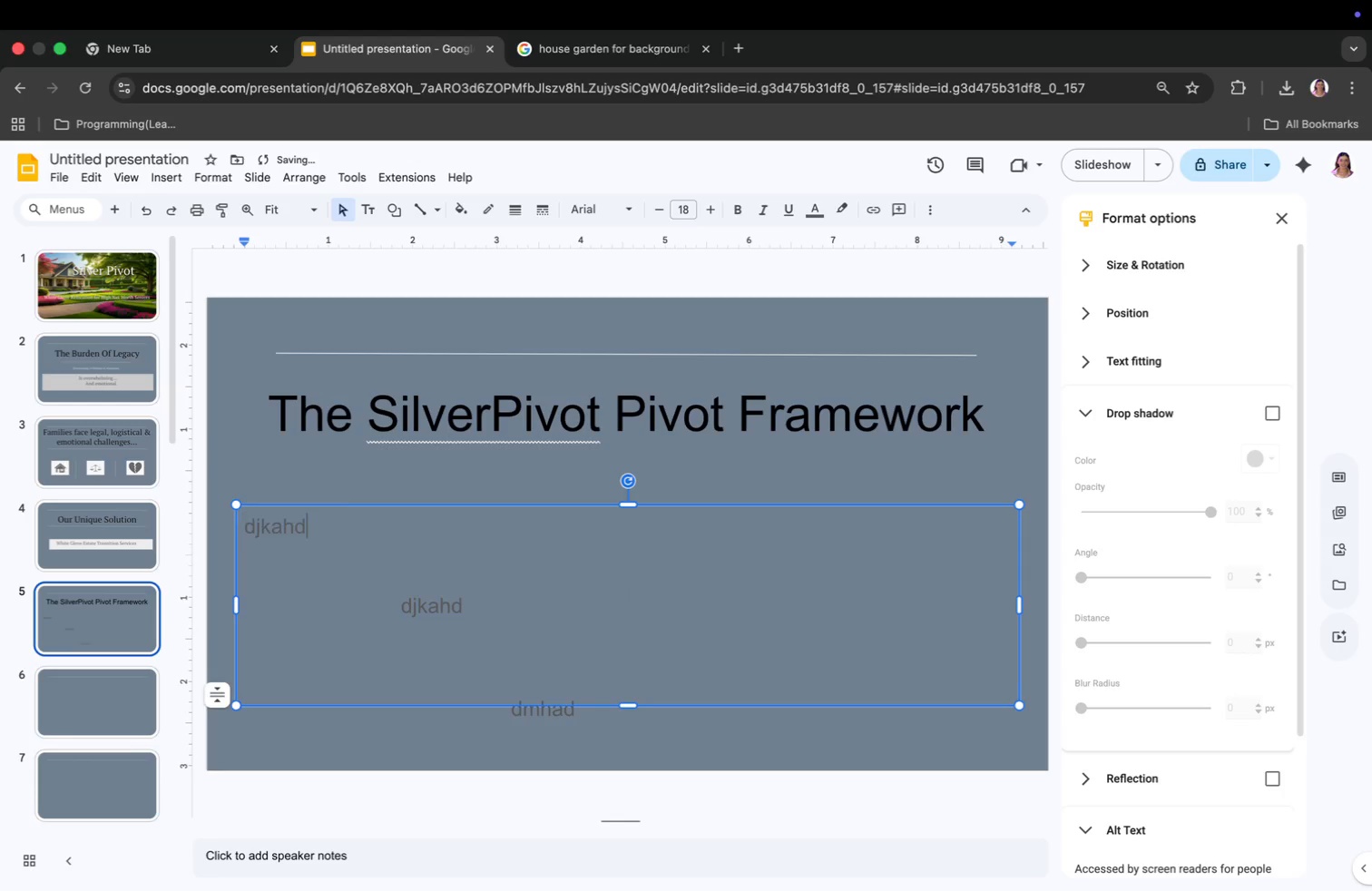 
key(Meta+Z)
 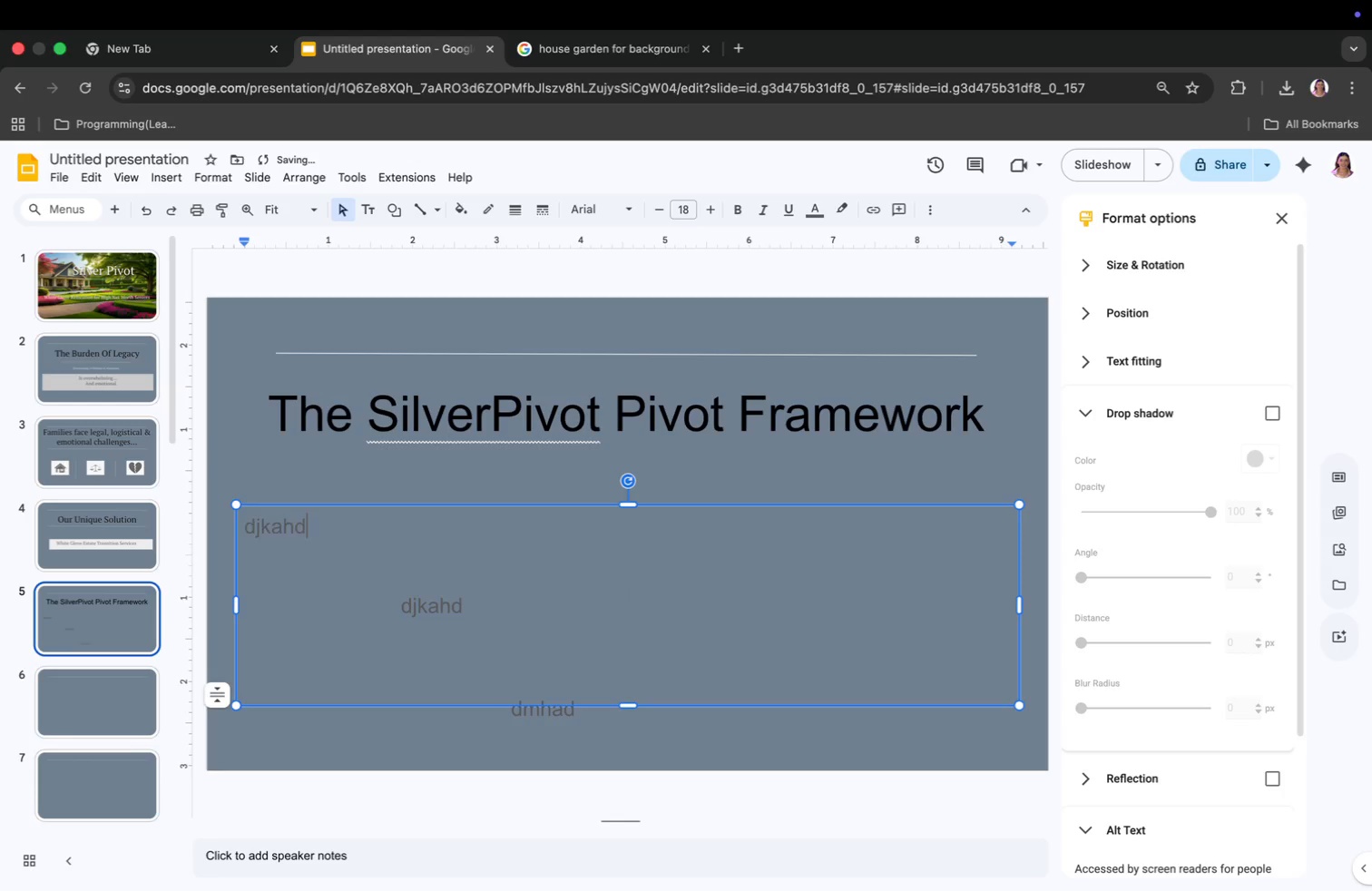 
key(Meta+Z)
 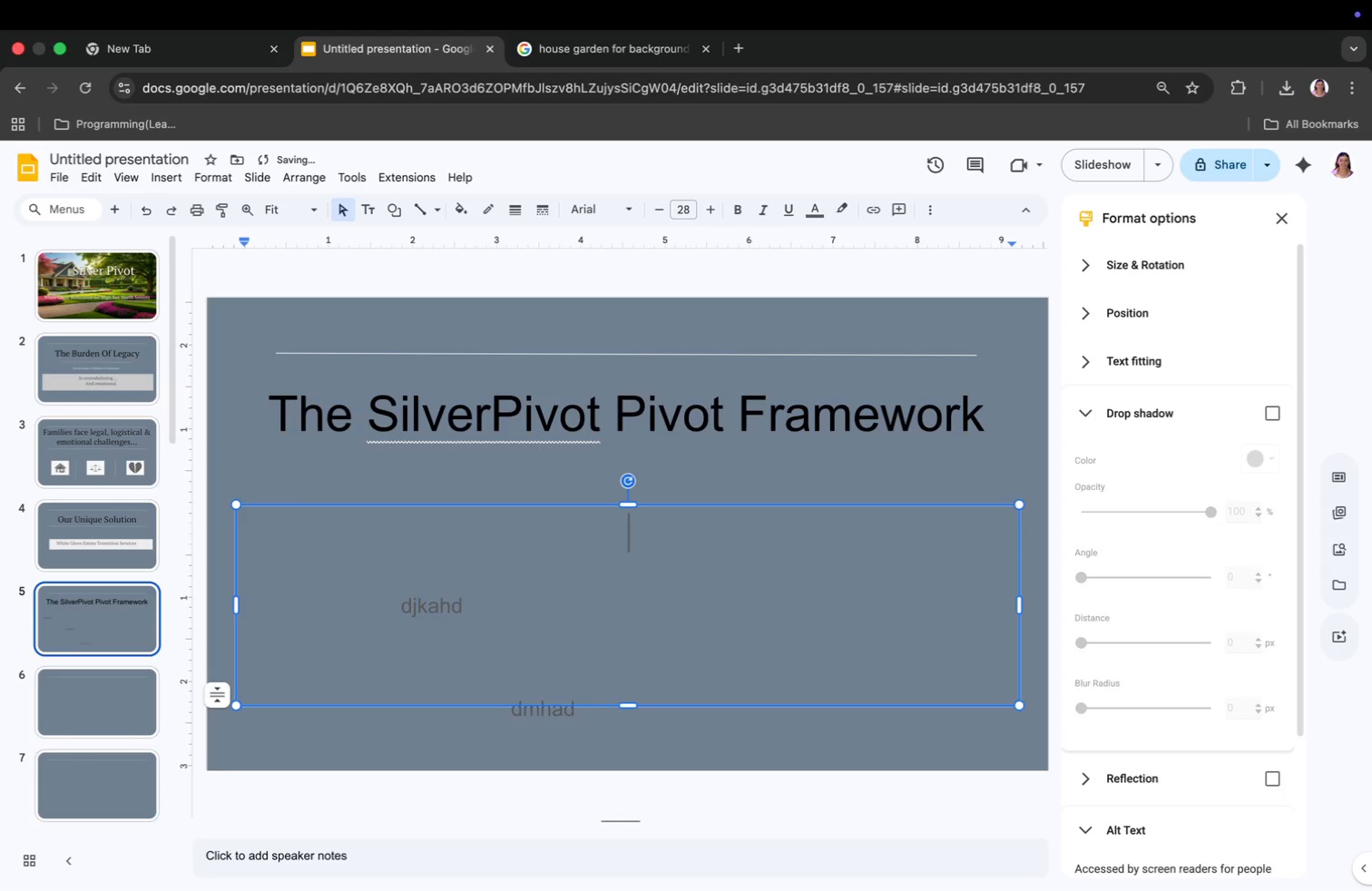 
key(Meta+Z)
 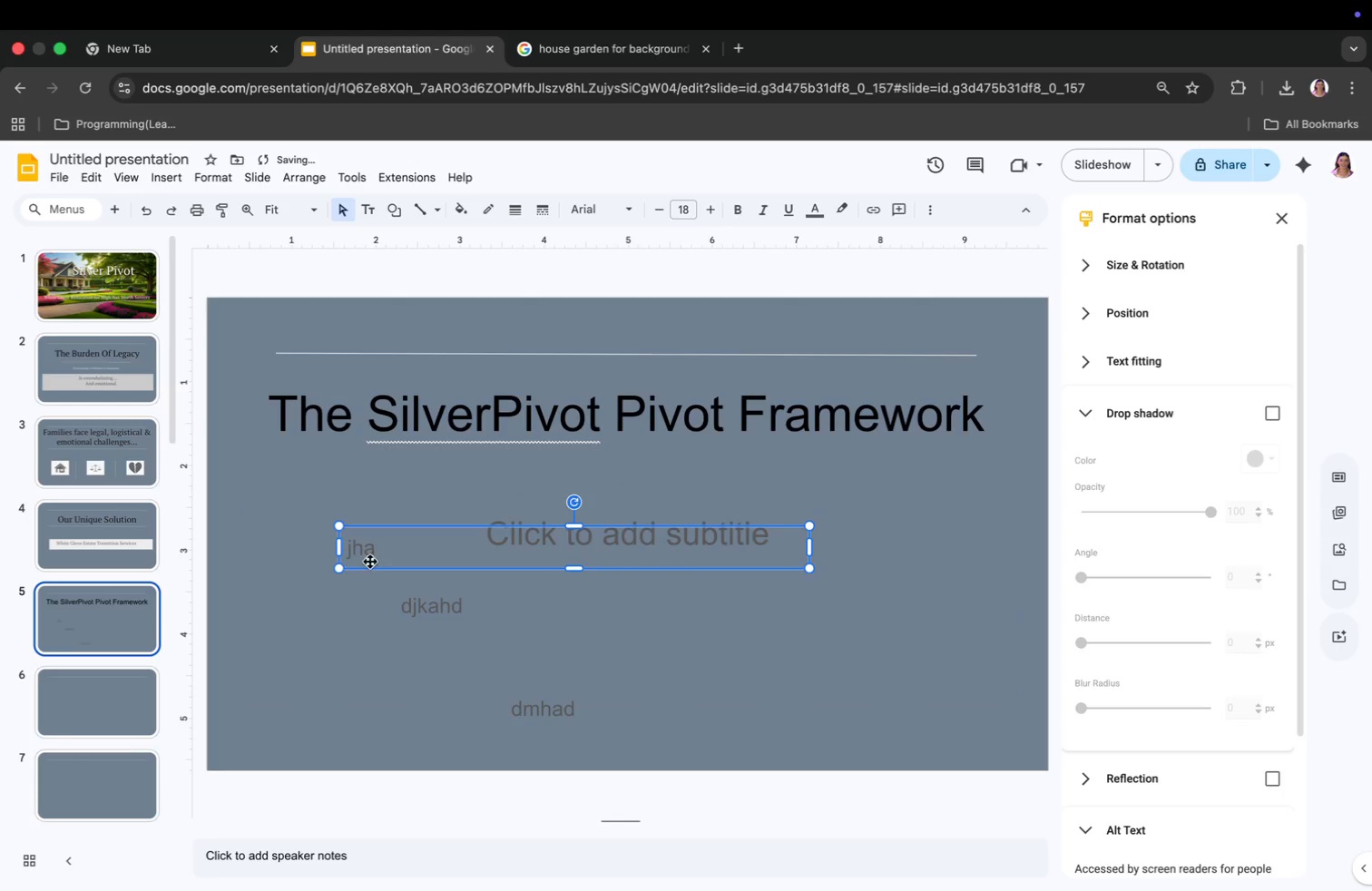 
left_click([384, 548])
 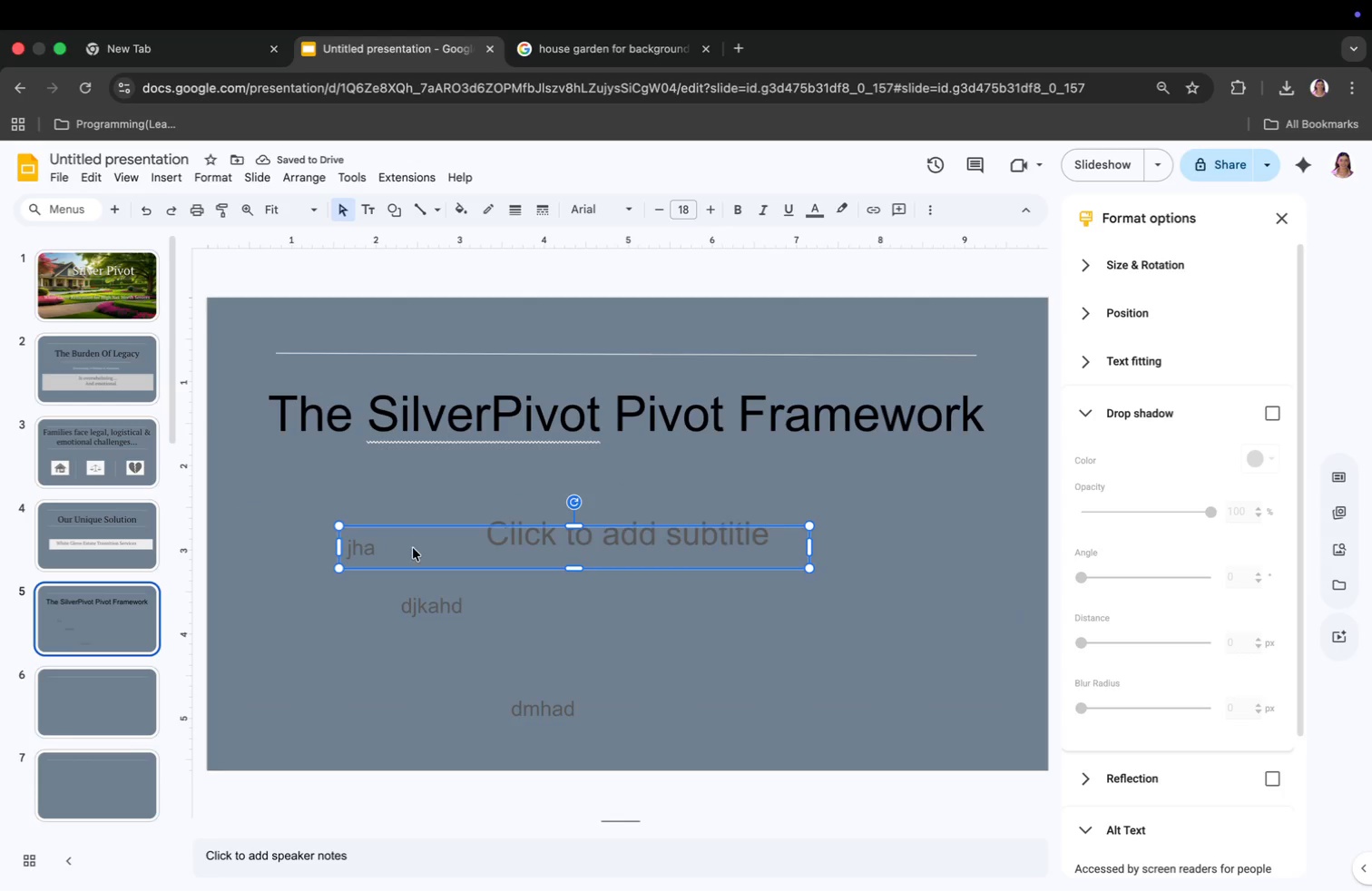 
double_click([413, 548])
 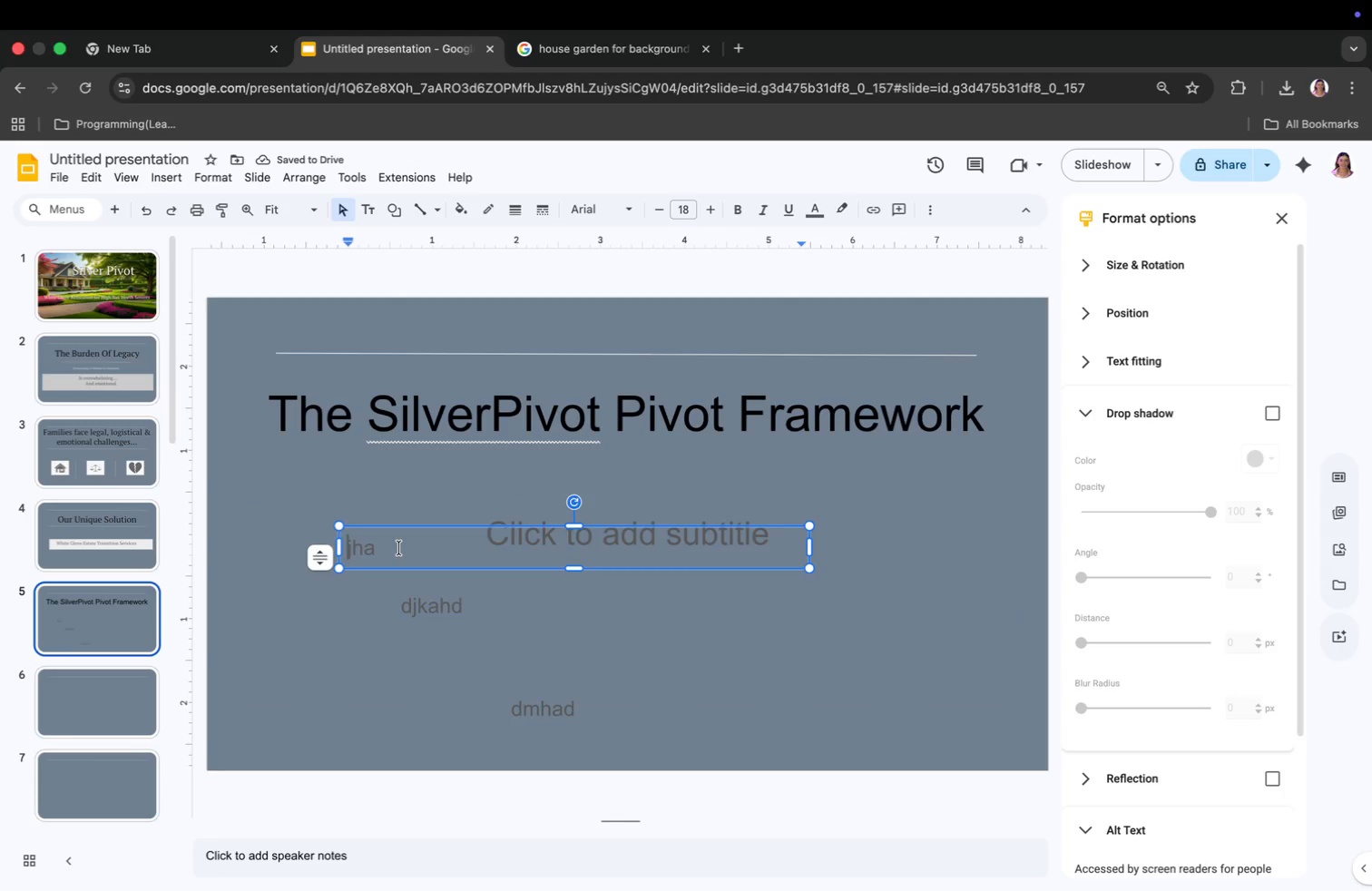 
key(ArrowRight)
 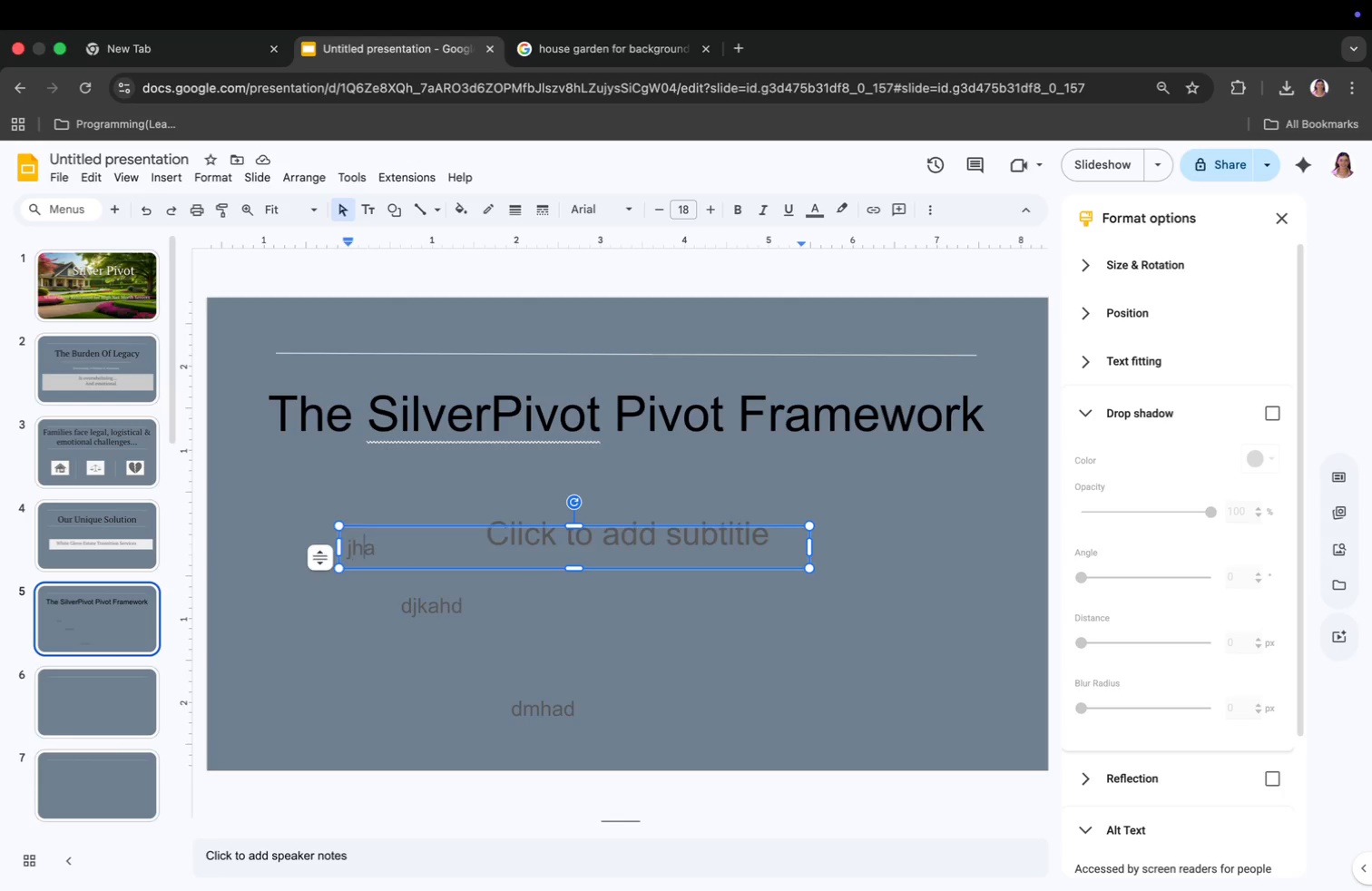 
key(ArrowRight)
 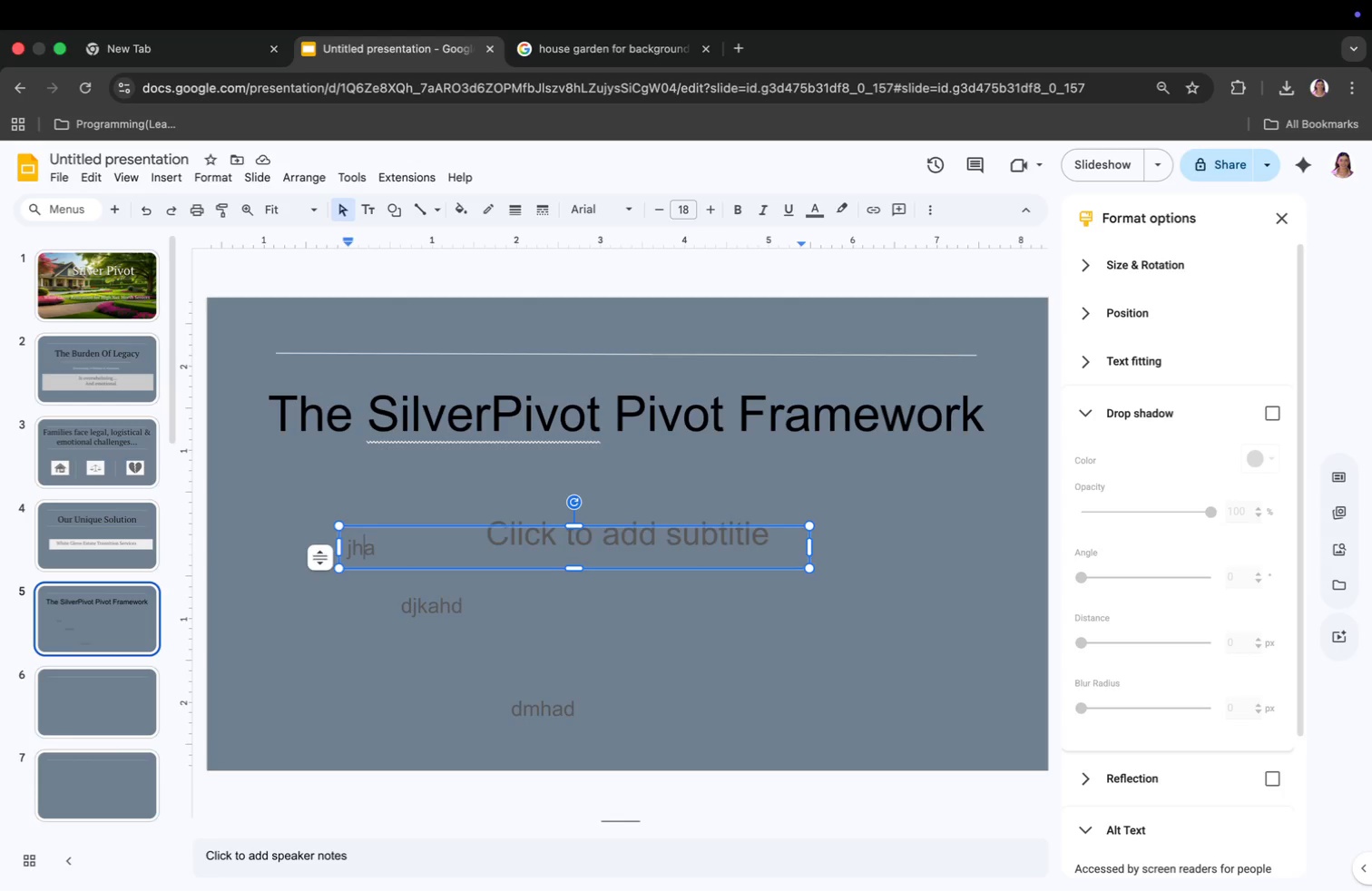 
key(ArrowRight)
 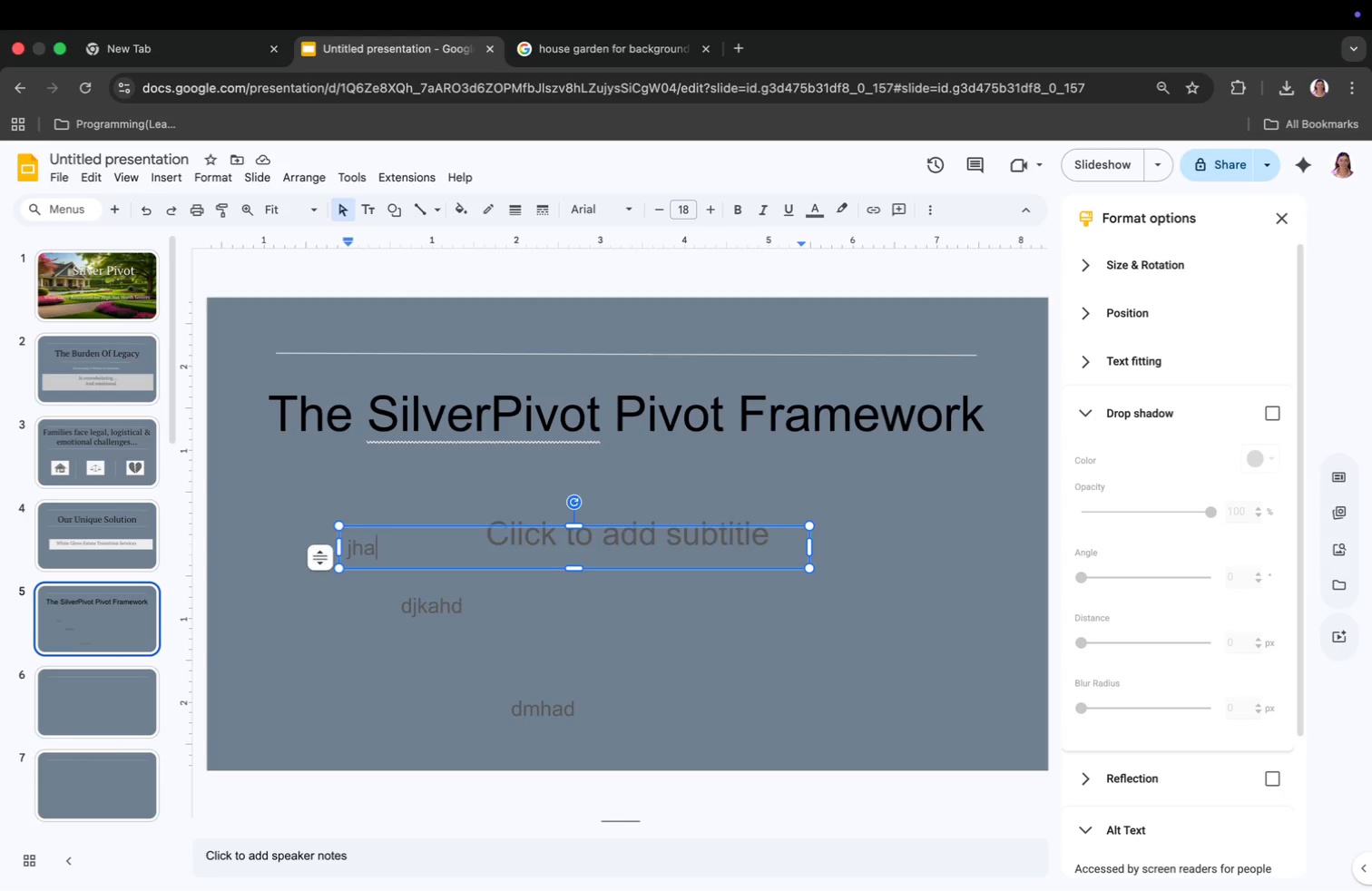 
key(ArrowRight)
 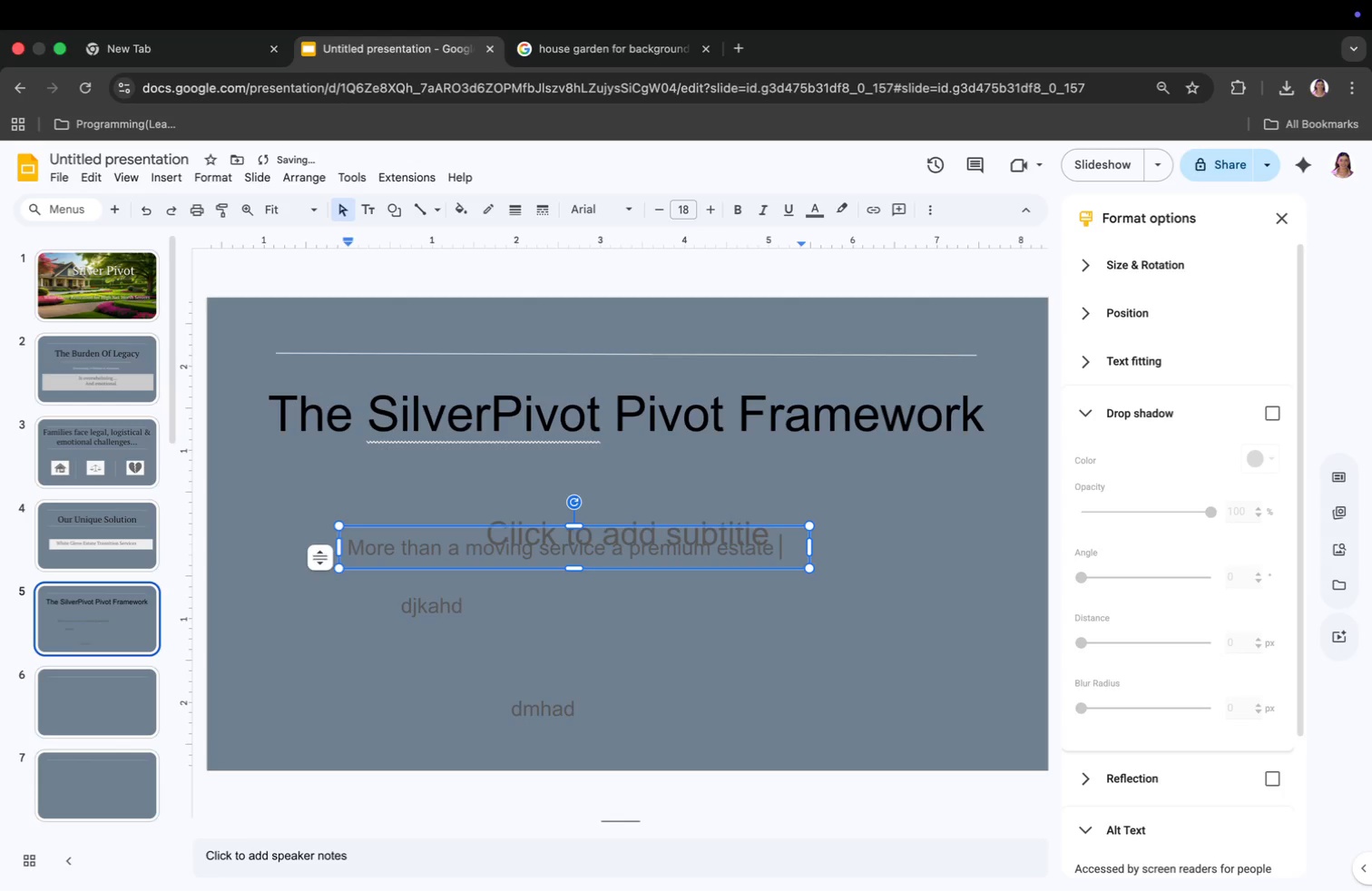 
key(Backspace)
key(Backspace)
key(Backspace)
type(More than a moving service a premiiu)
key(Backspace)
key(Backspace)
type(um estate trasition partner)
 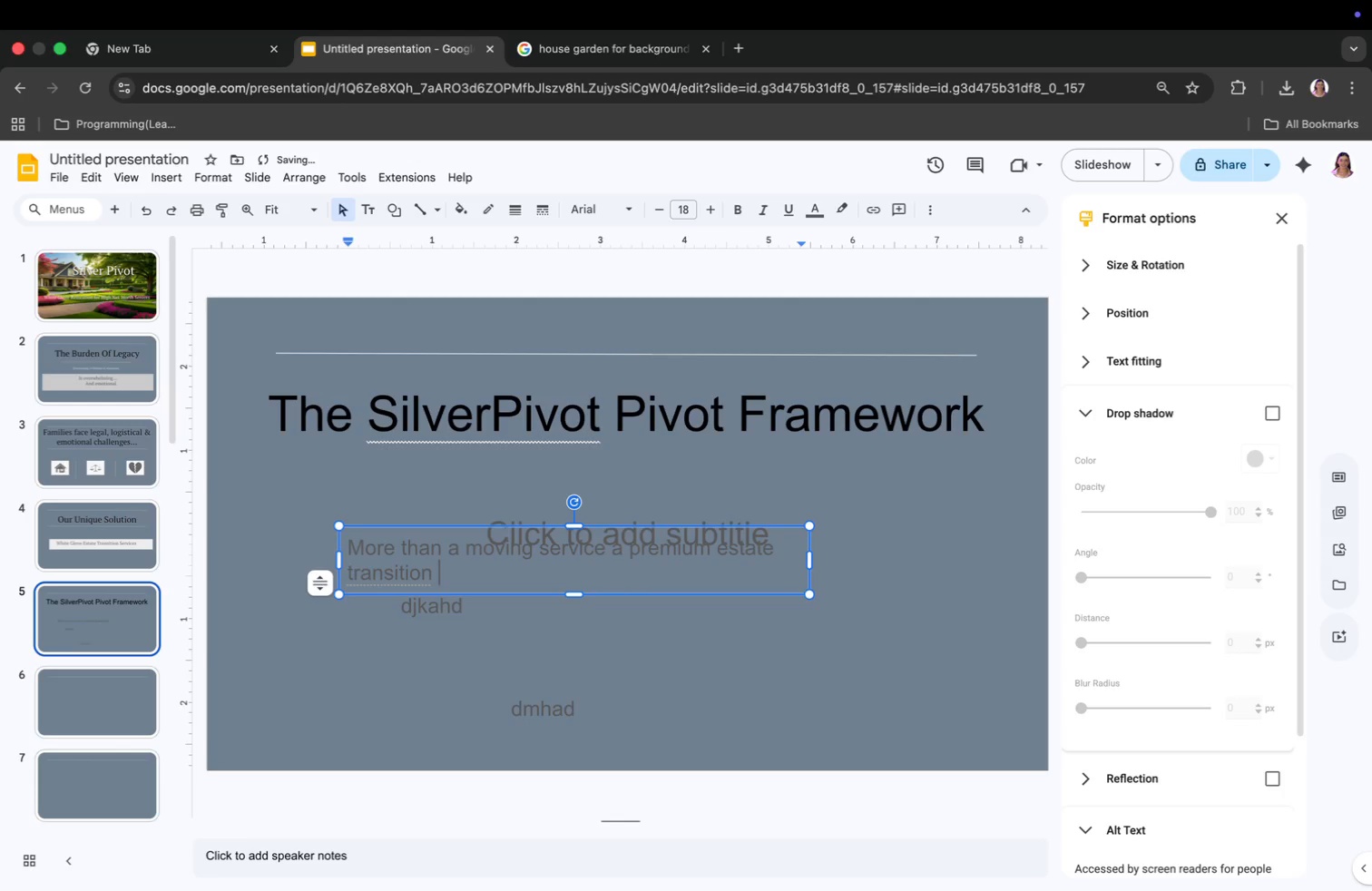 
left_click_drag(start_coordinate=[809, 561], to_coordinate=[1004, 567])
 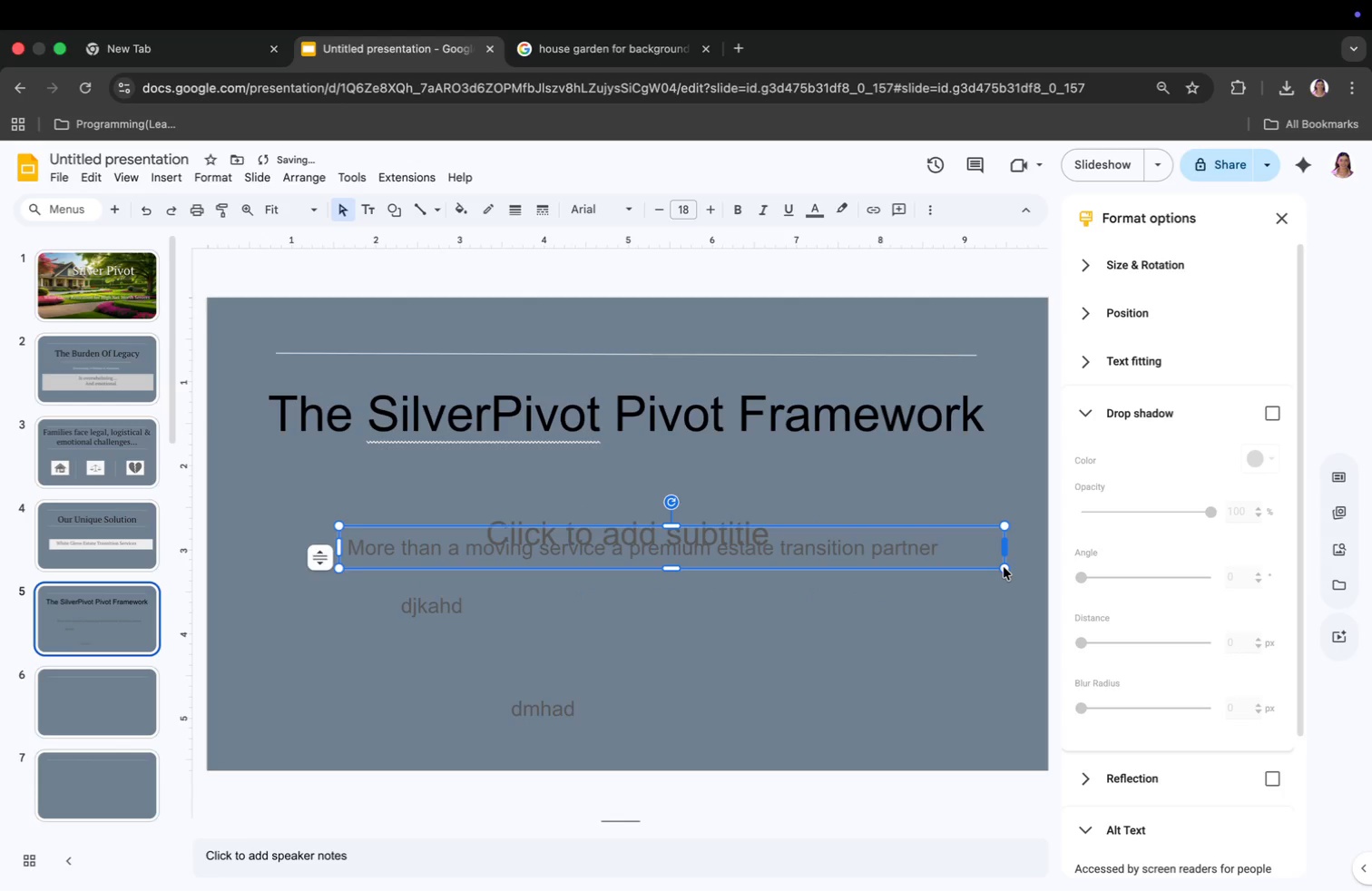 
left_click([486, 602])
 